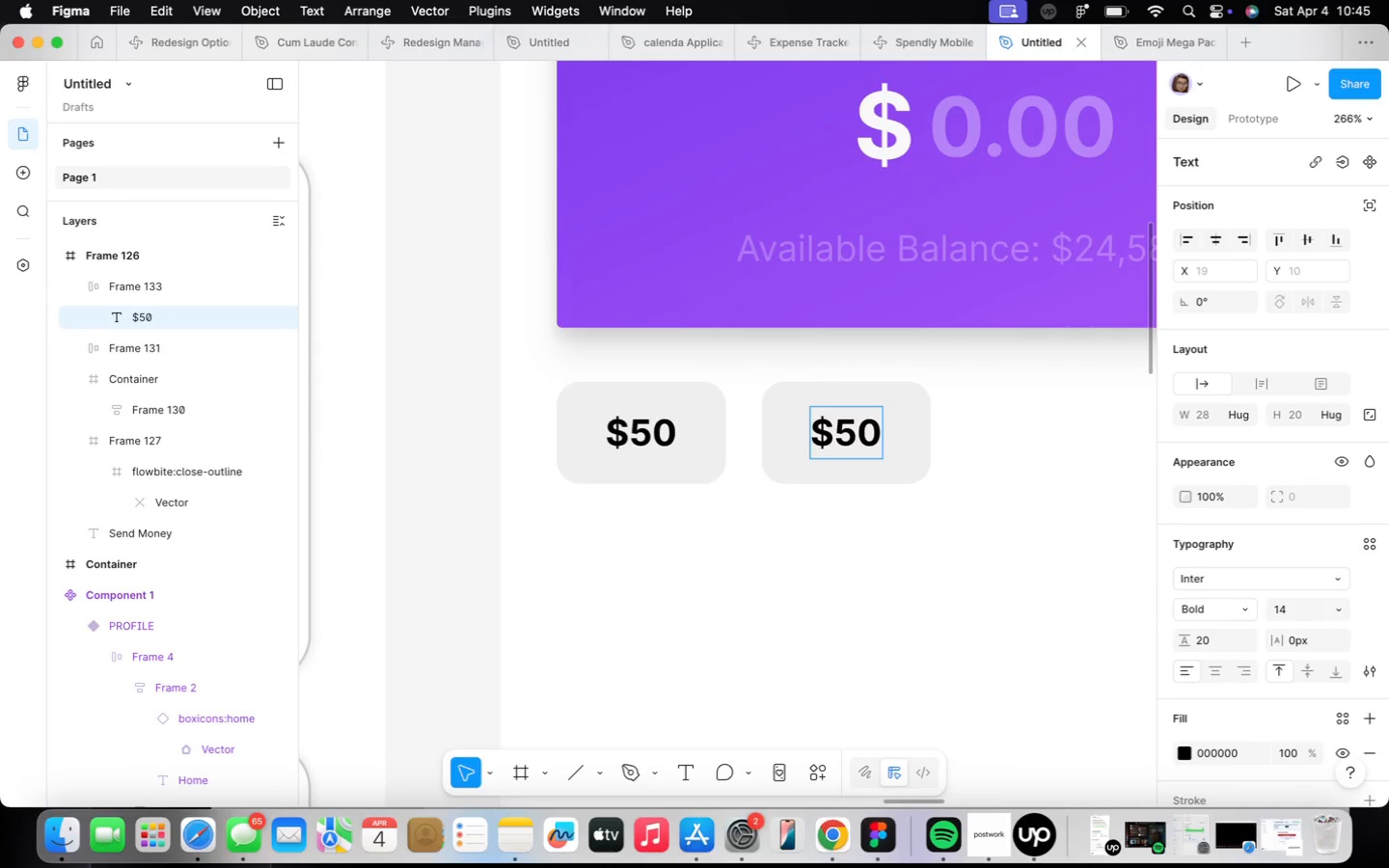 
hold_key(key=CommandLeft, duration=0.48)
 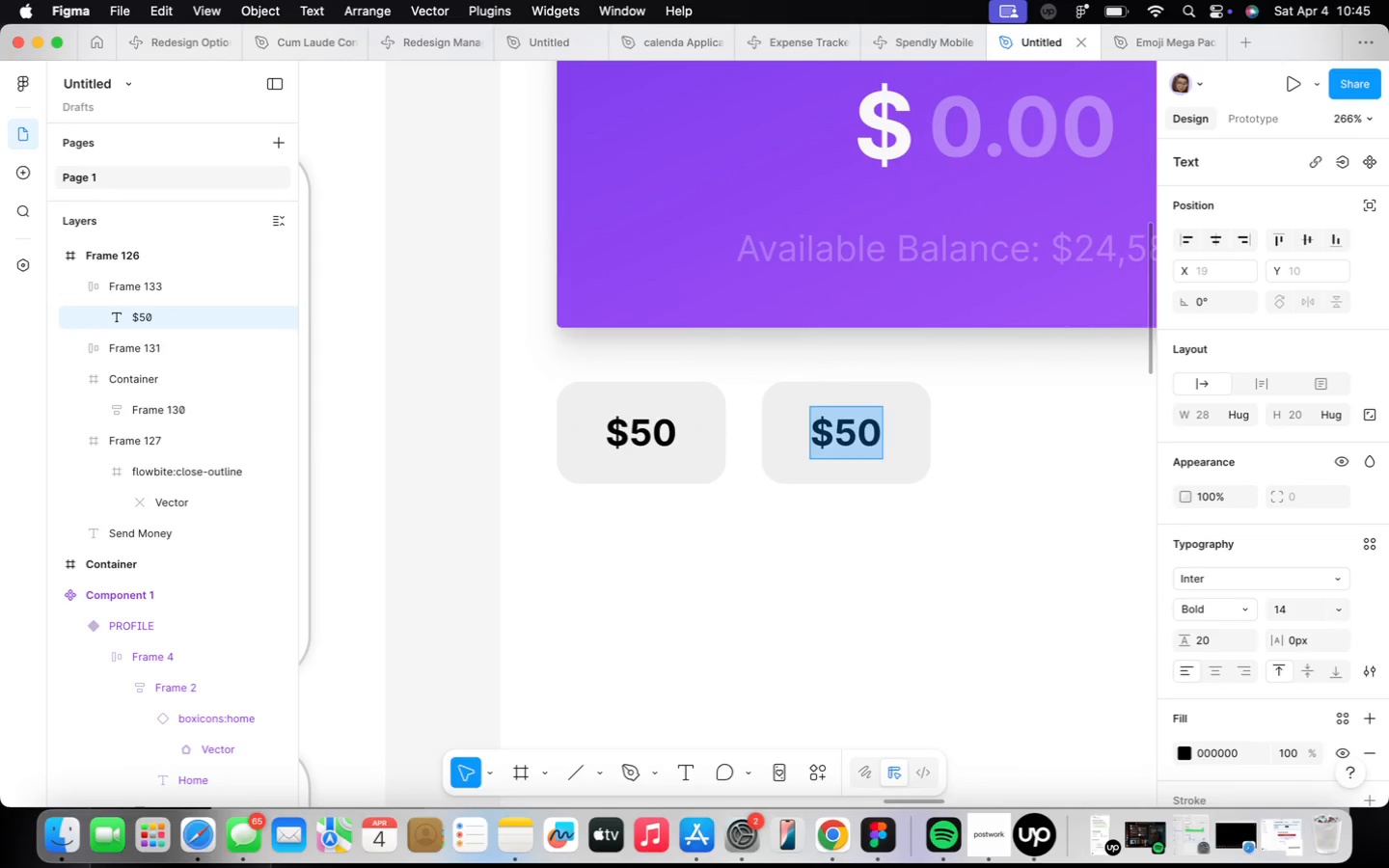 
hold_key(key=Z, duration=0.33)
 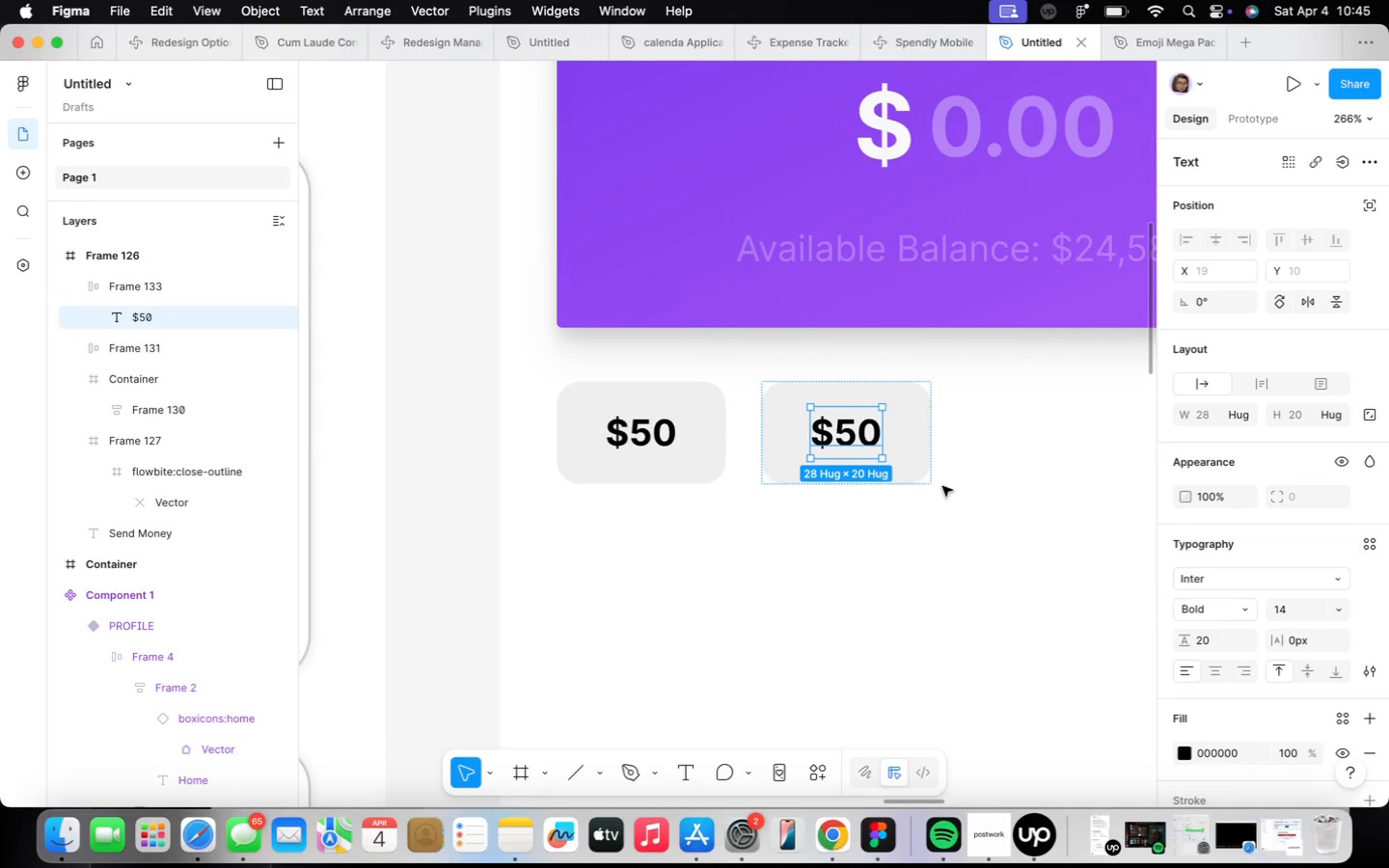 
left_click([929, 468])
 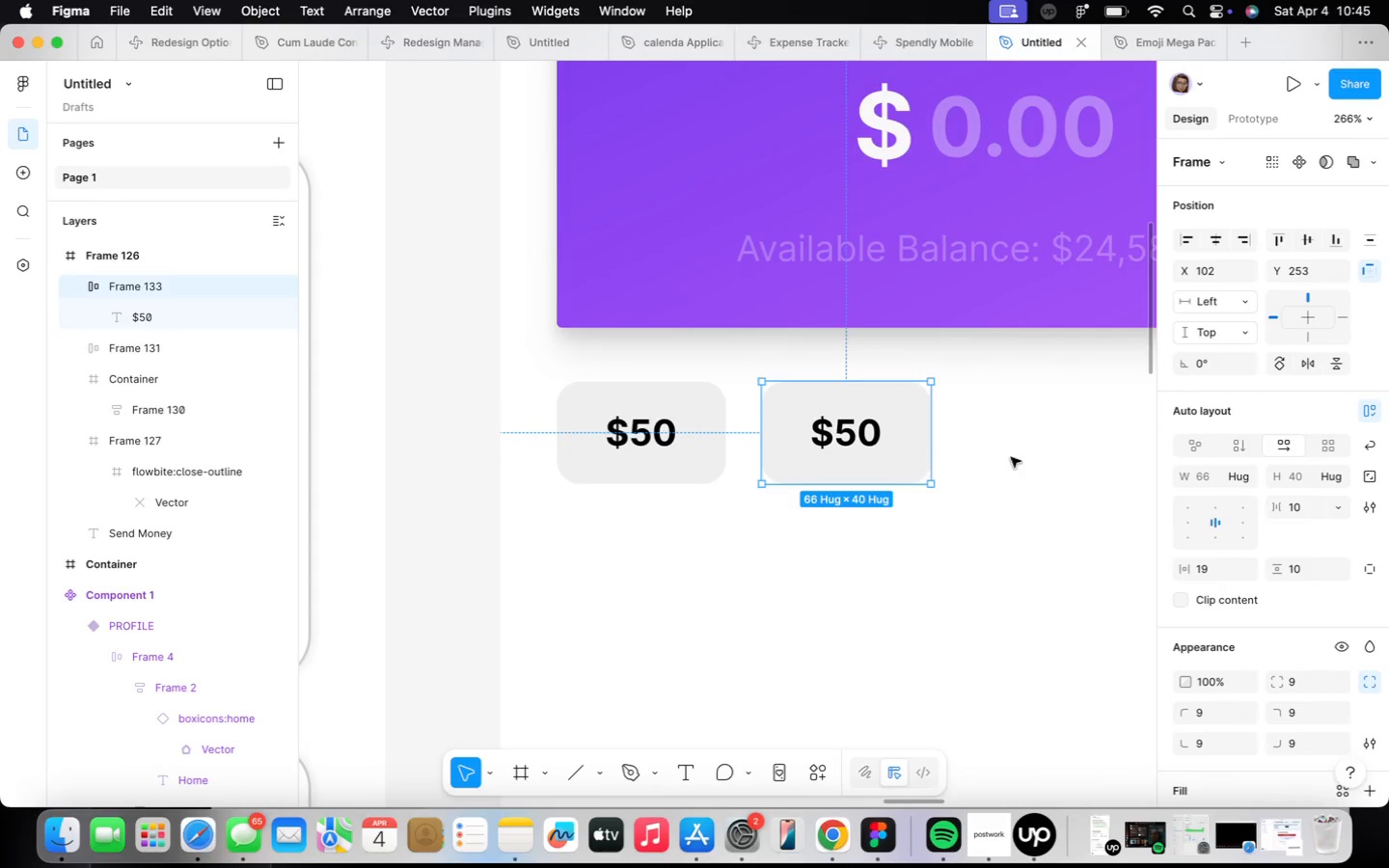 
mouse_move([1229, 475])
 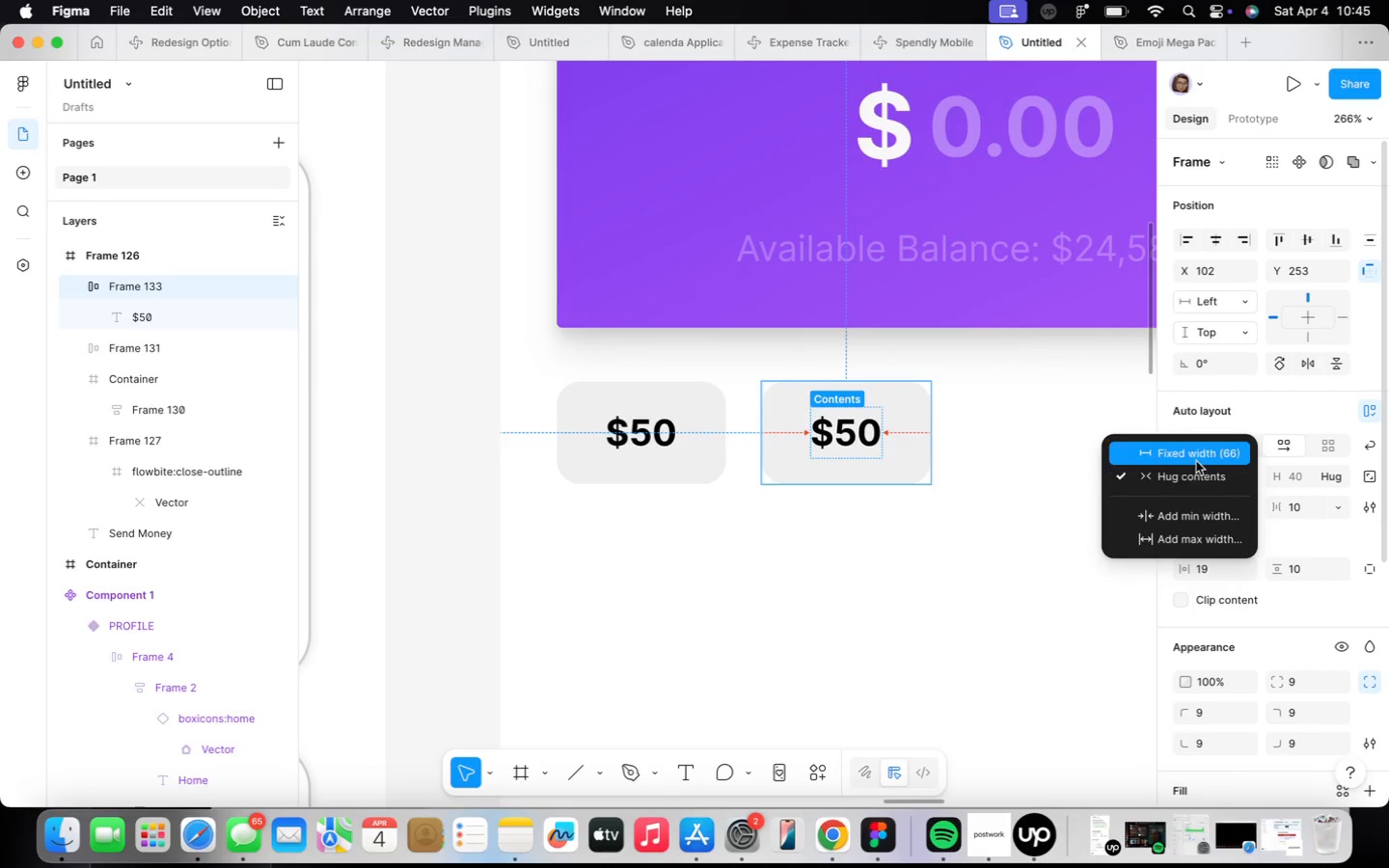 
left_click([1198, 456])
 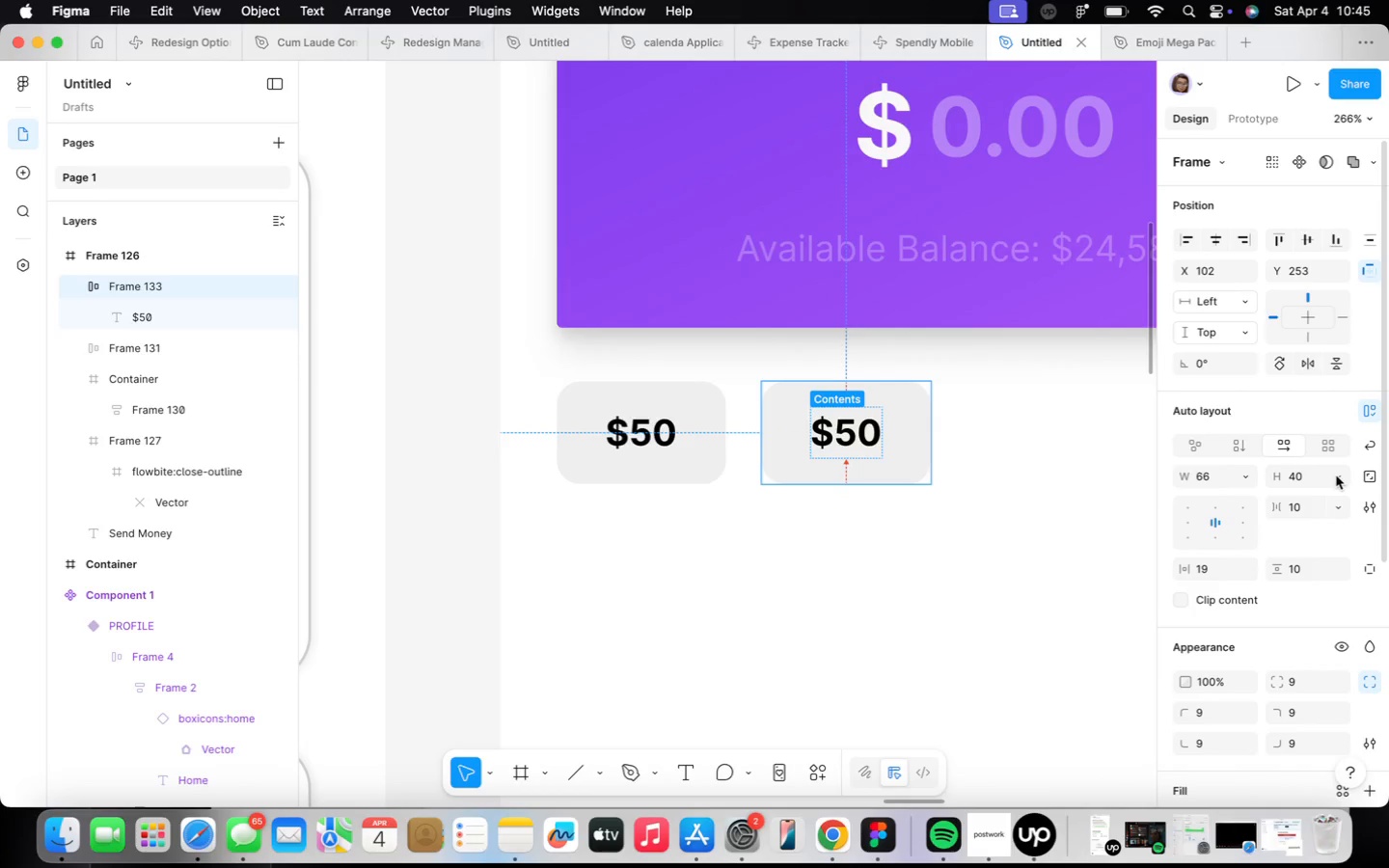 
wait(5.13)
 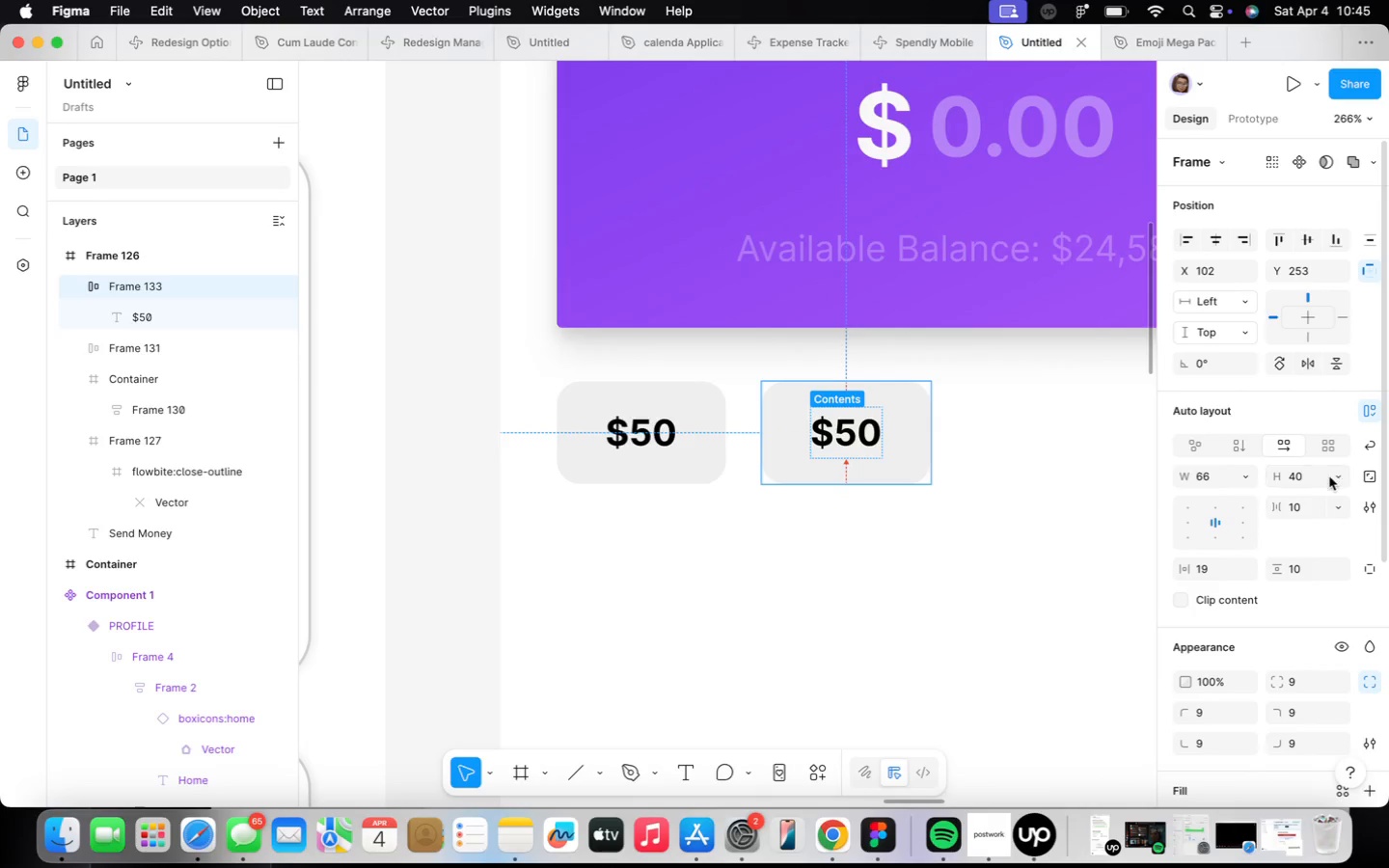 
double_click([867, 423])
 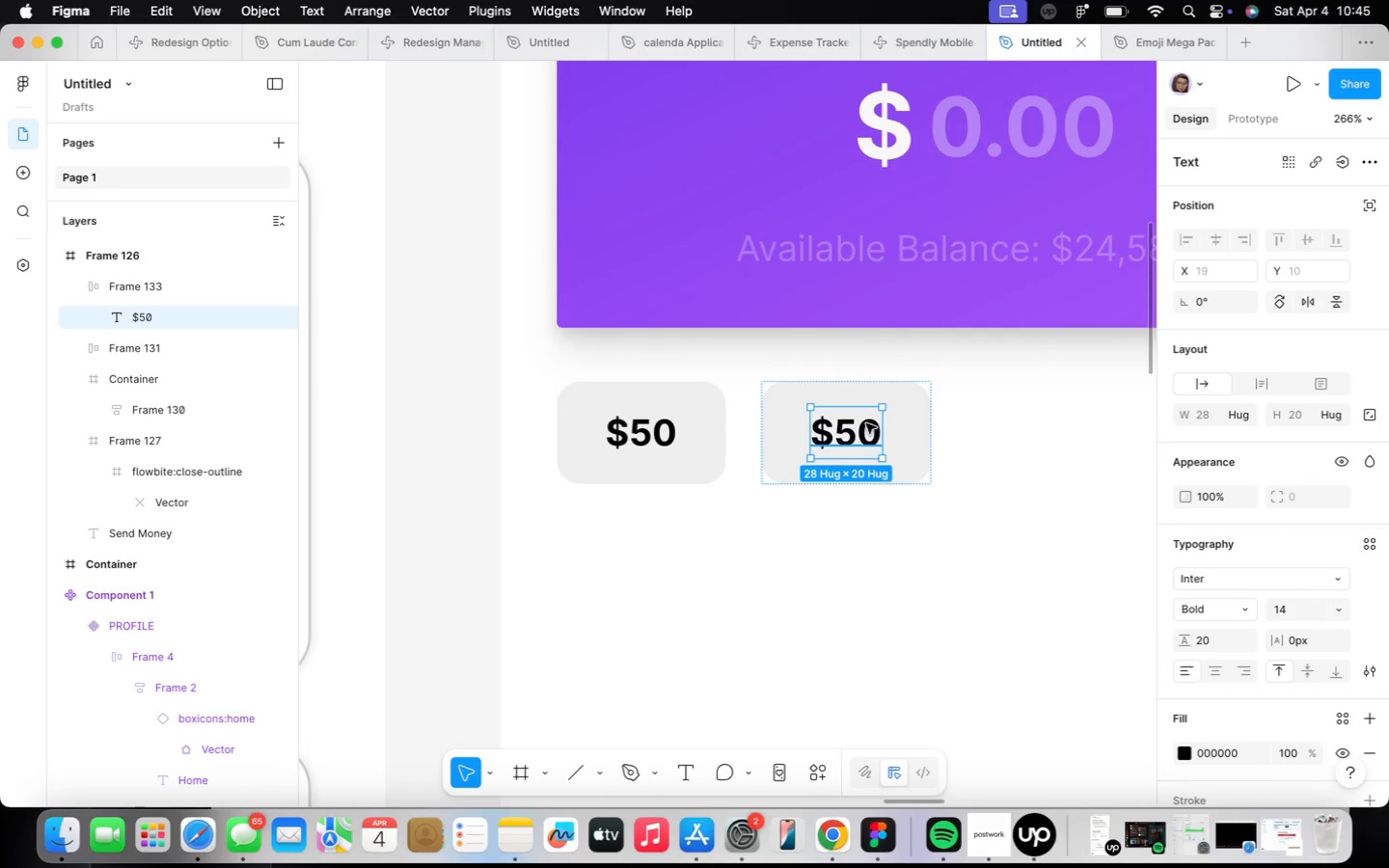 
double_click([865, 424])
 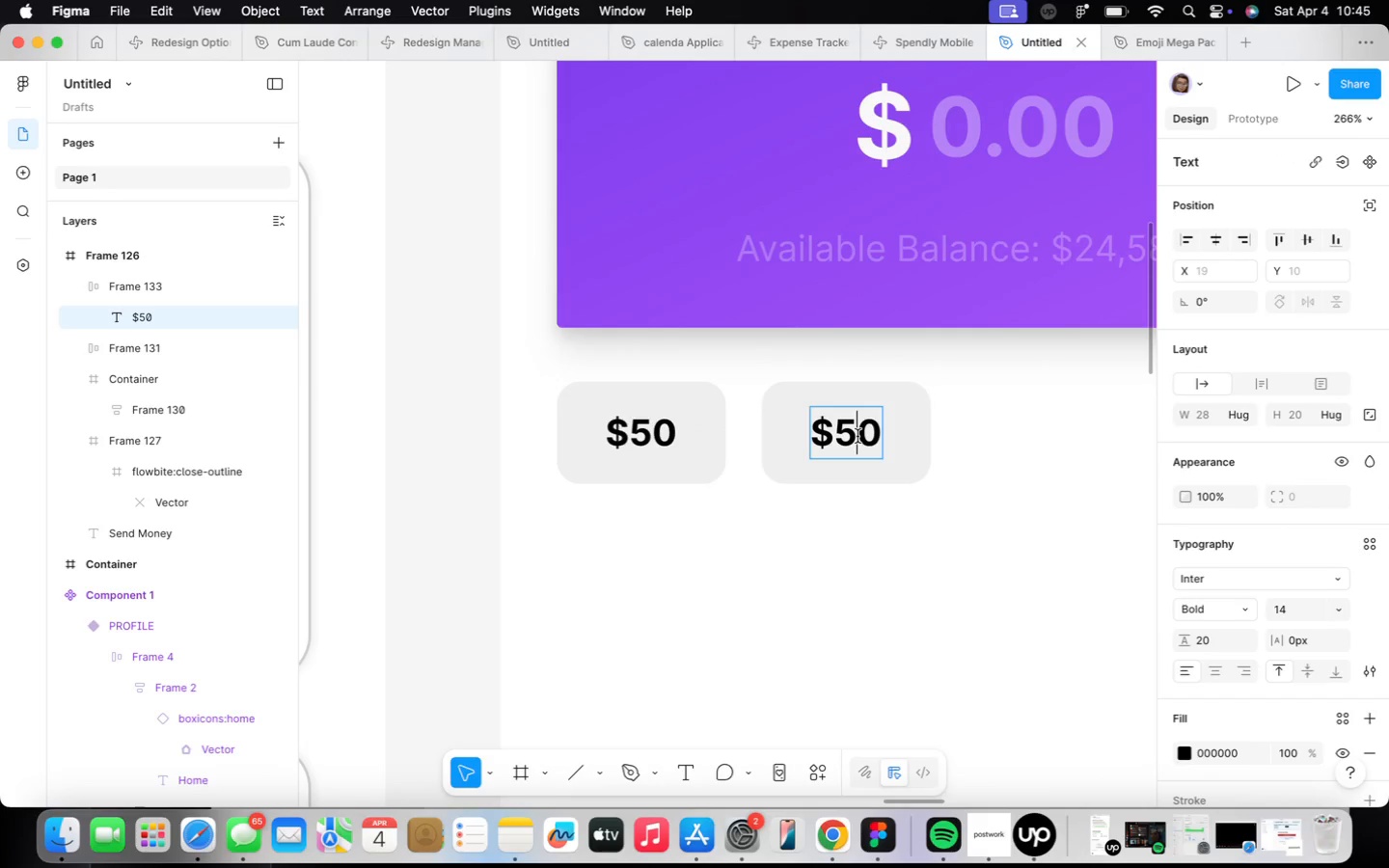 
key(Backspace)
type(10)
 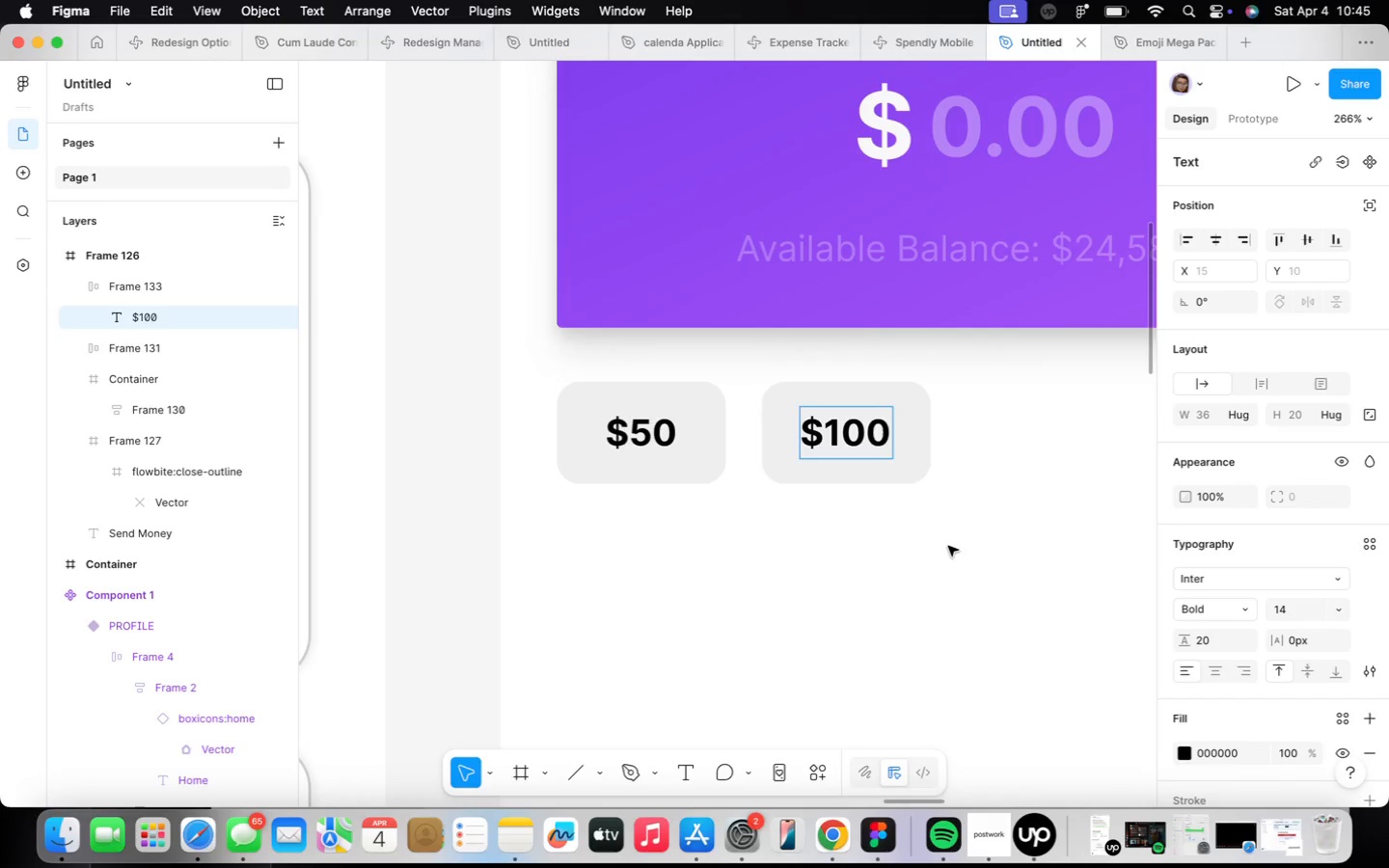 
left_click([949, 545])
 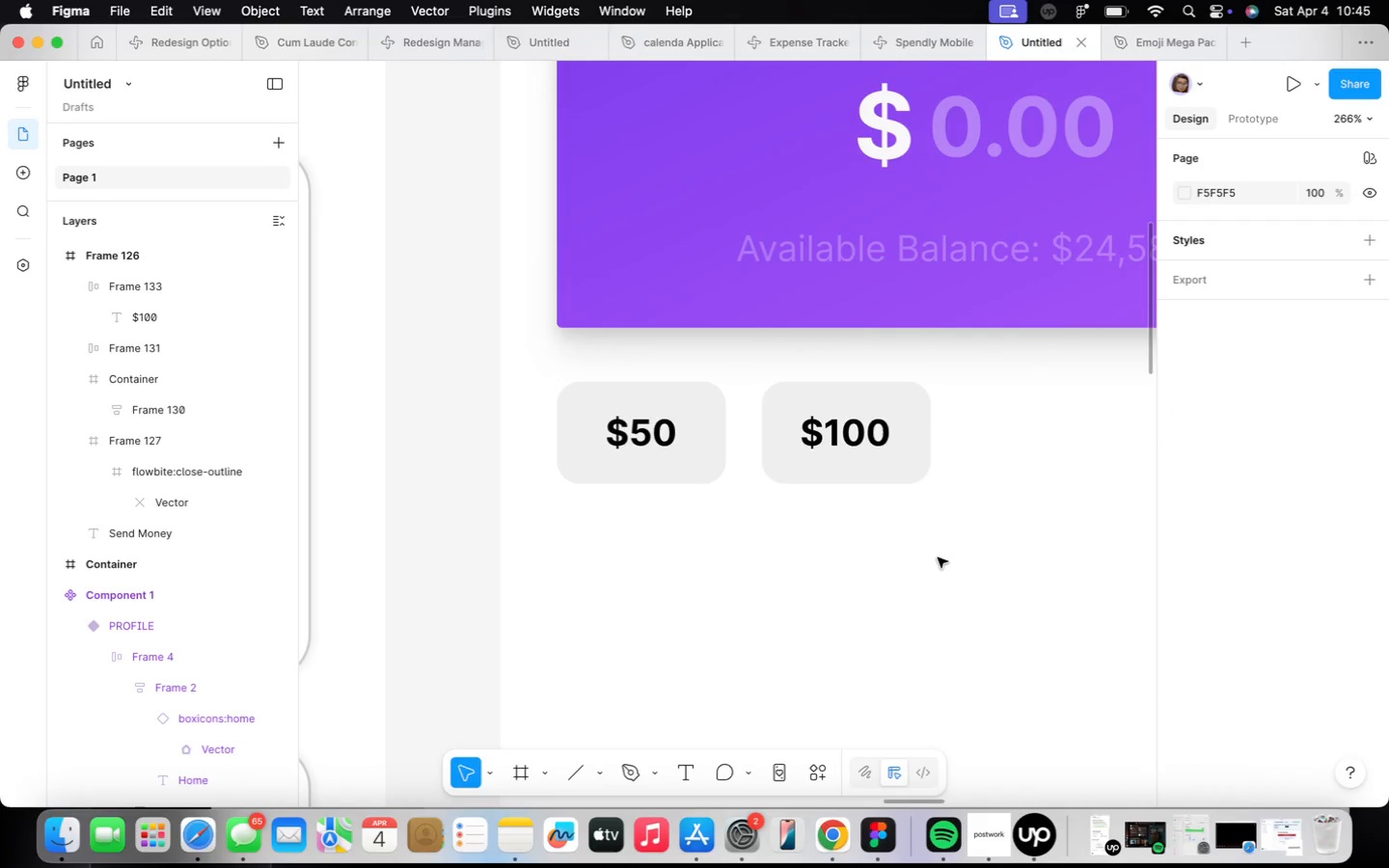 
scroll: coordinate [937, 565], scroll_direction: down, amount: 6.0
 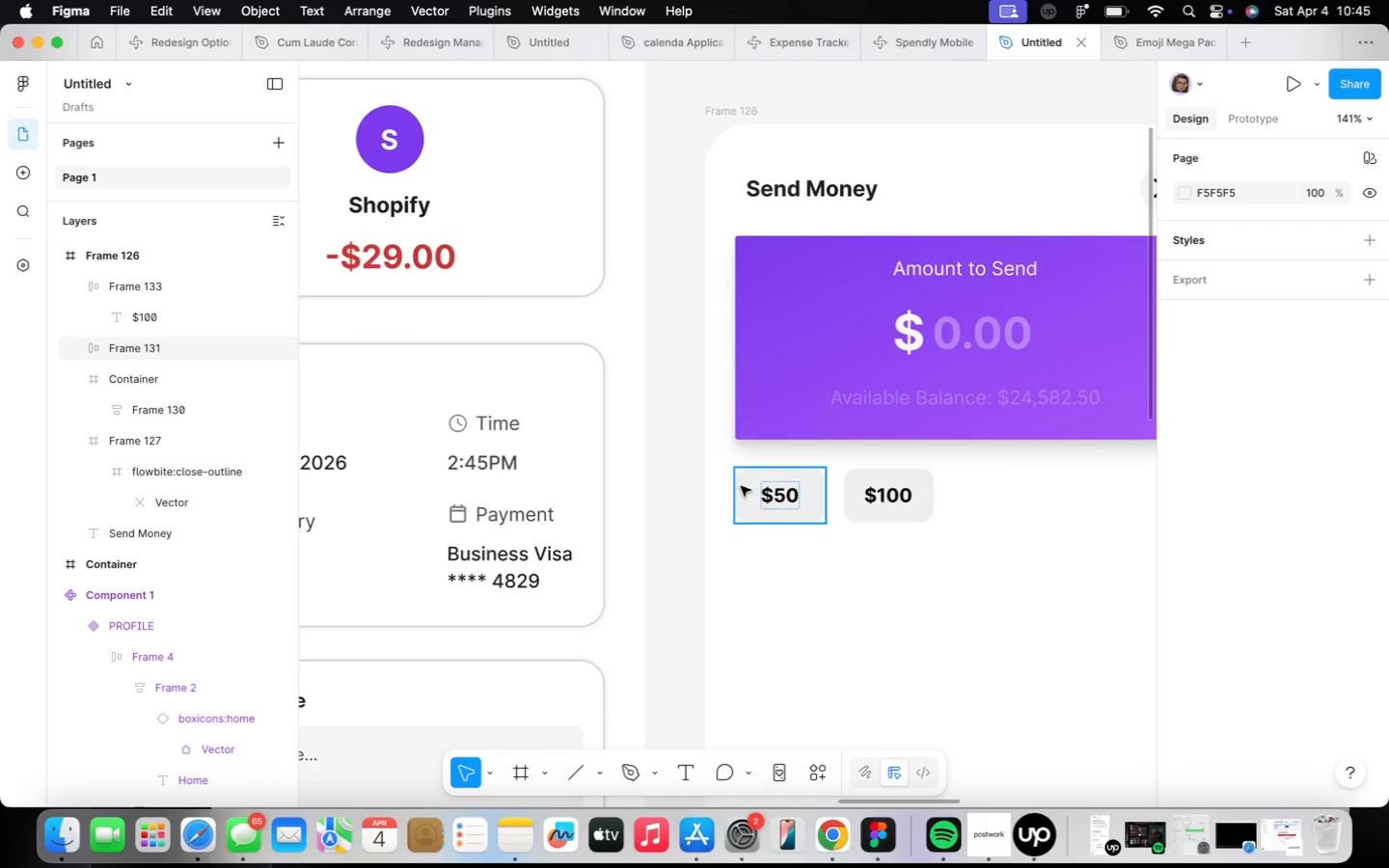 
left_click([763, 501])
 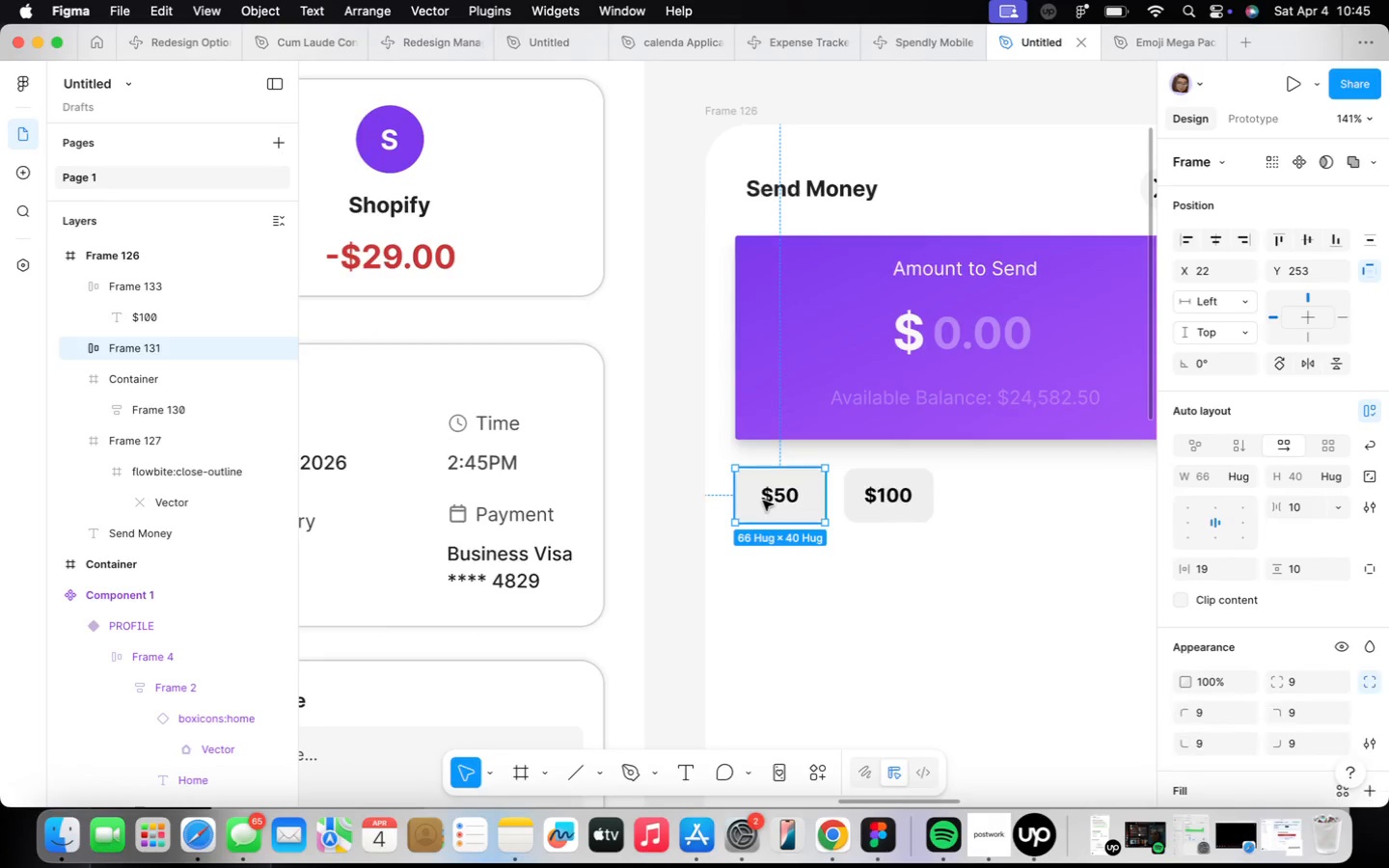 
hold_key(key=ShiftLeft, duration=0.58)
 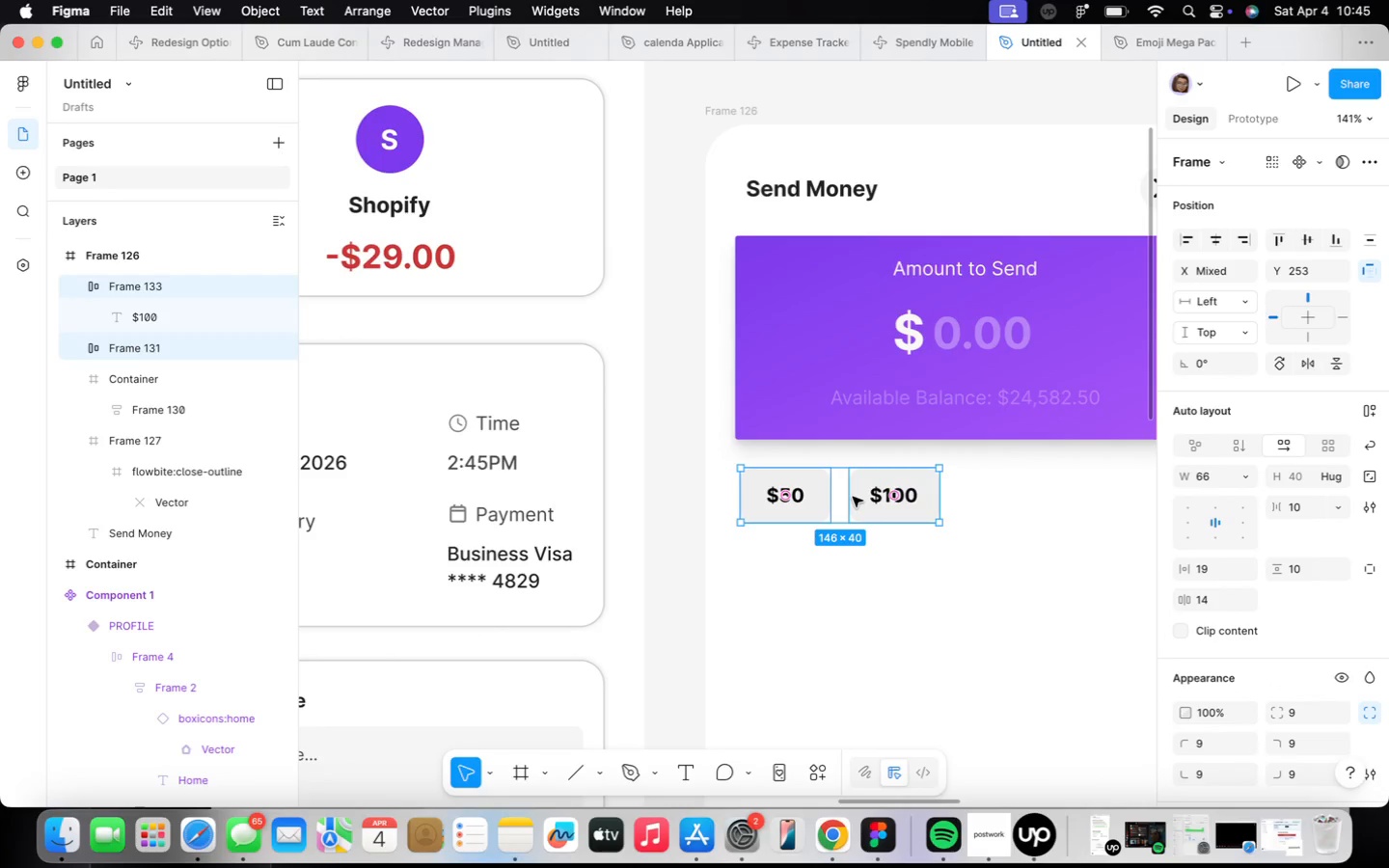 
key(Shift+ShiftLeft)
 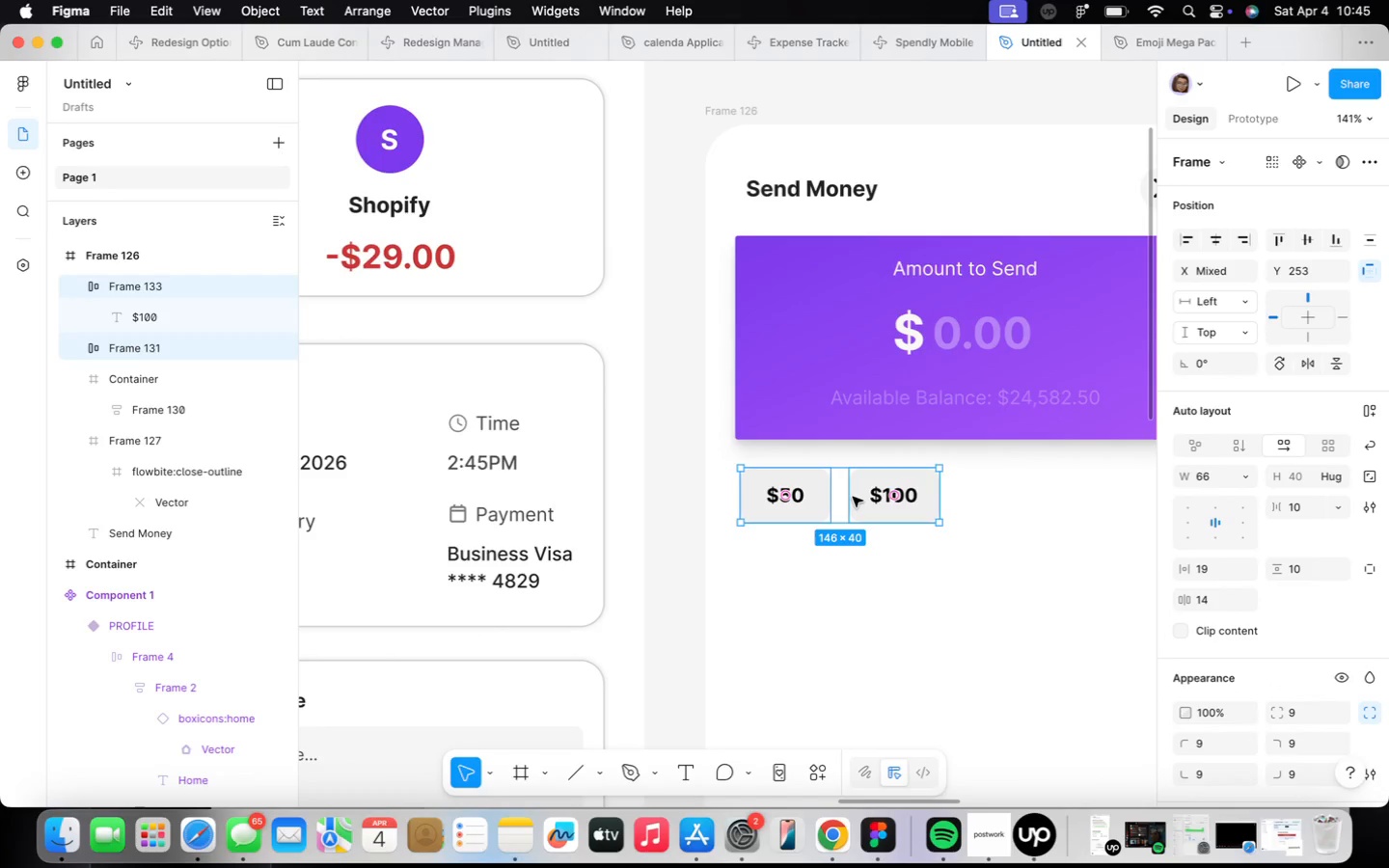 
key(Shift+A)
 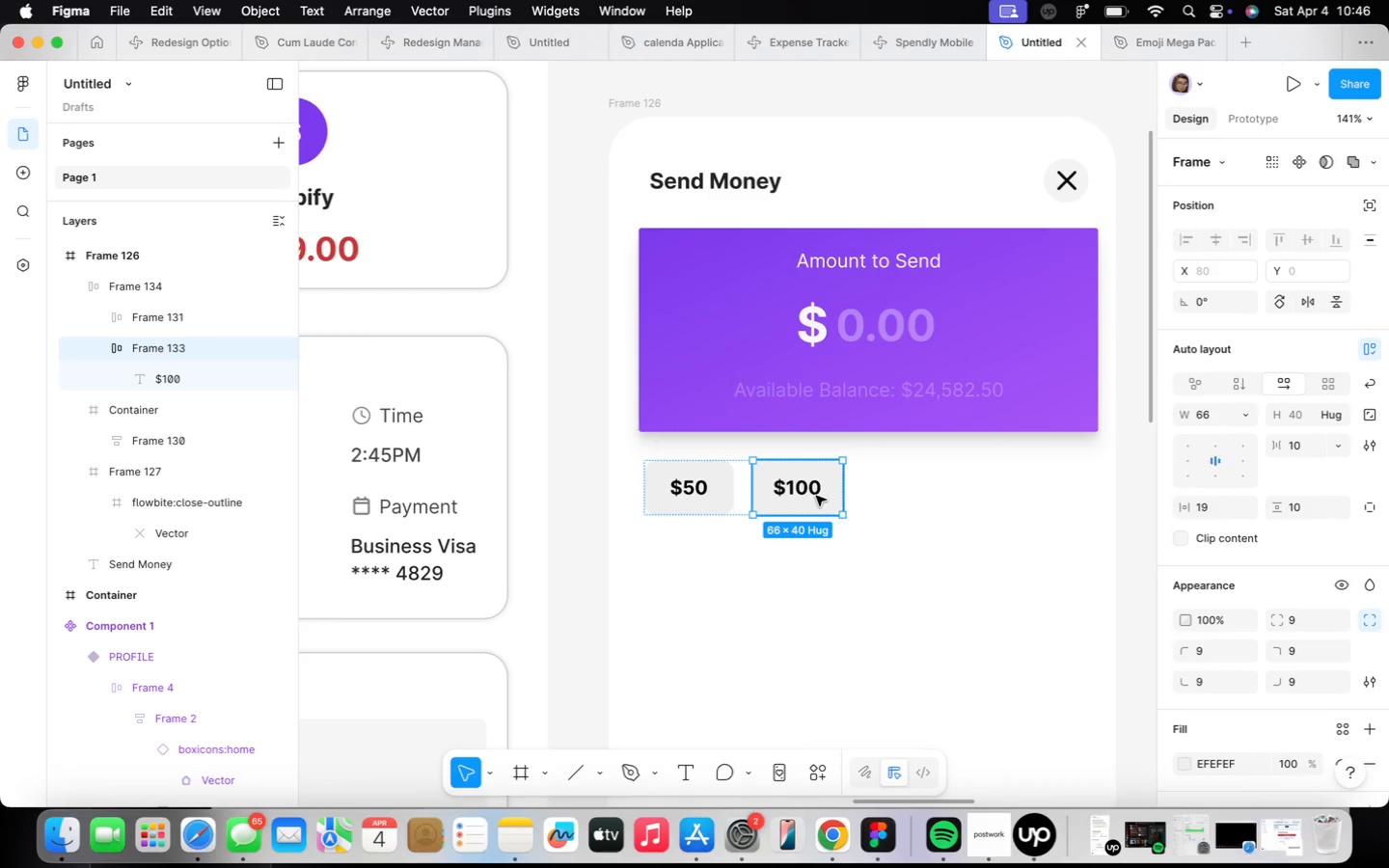 
wait(5.1)
 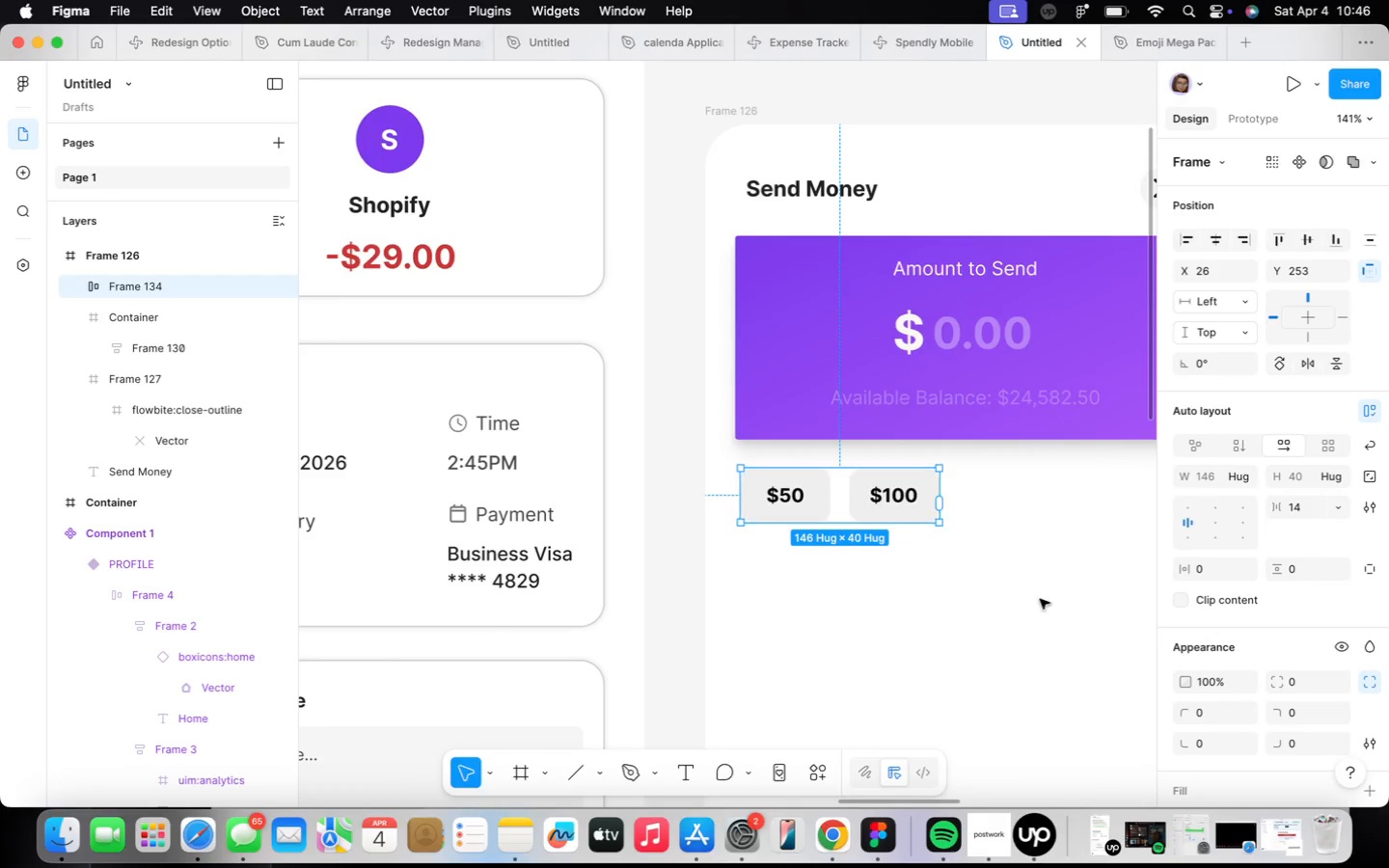 
key(Meta+CommandLeft)
 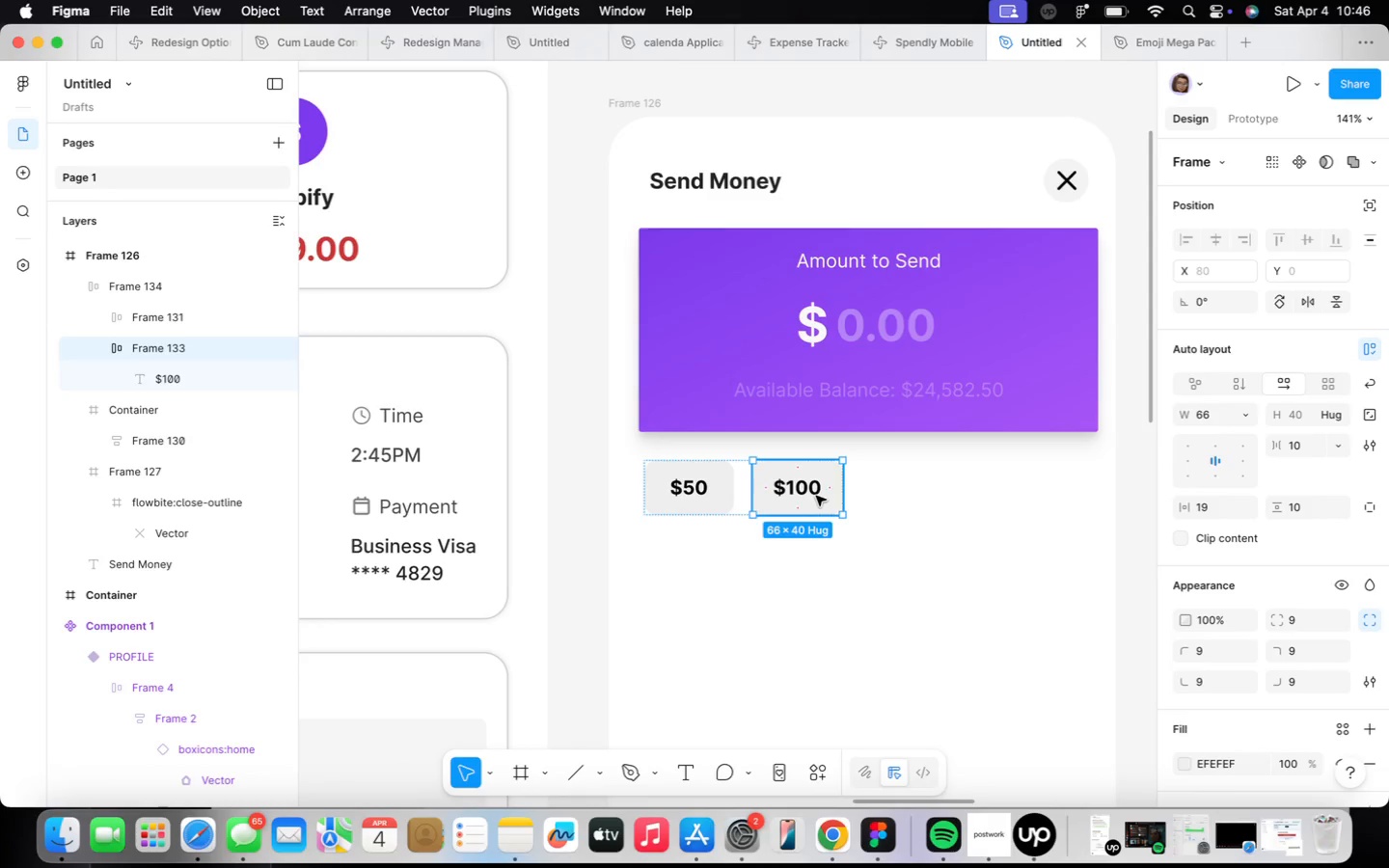 
key(Meta+D)
 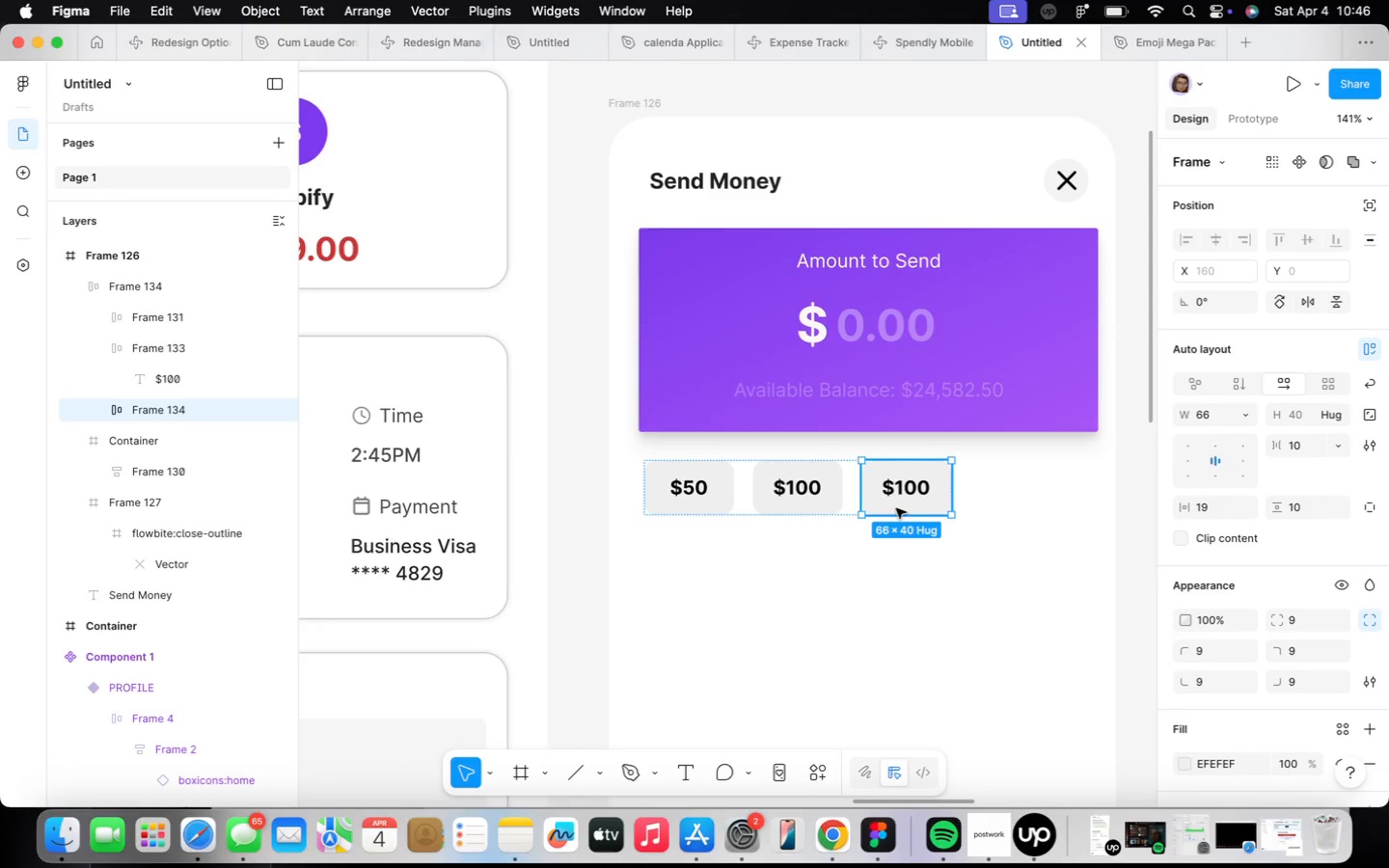 
double_click([915, 487])
 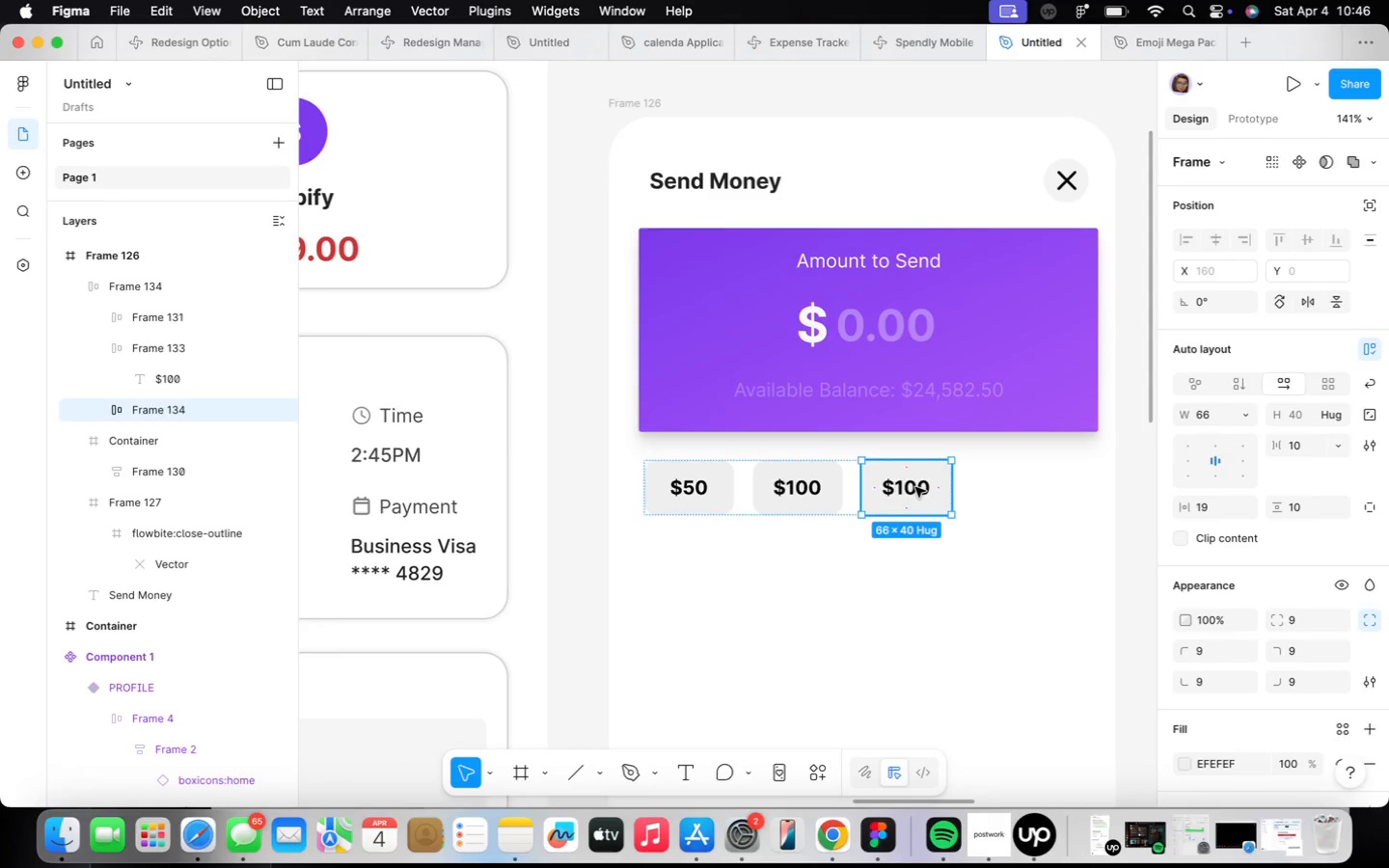 
triple_click([915, 487])
 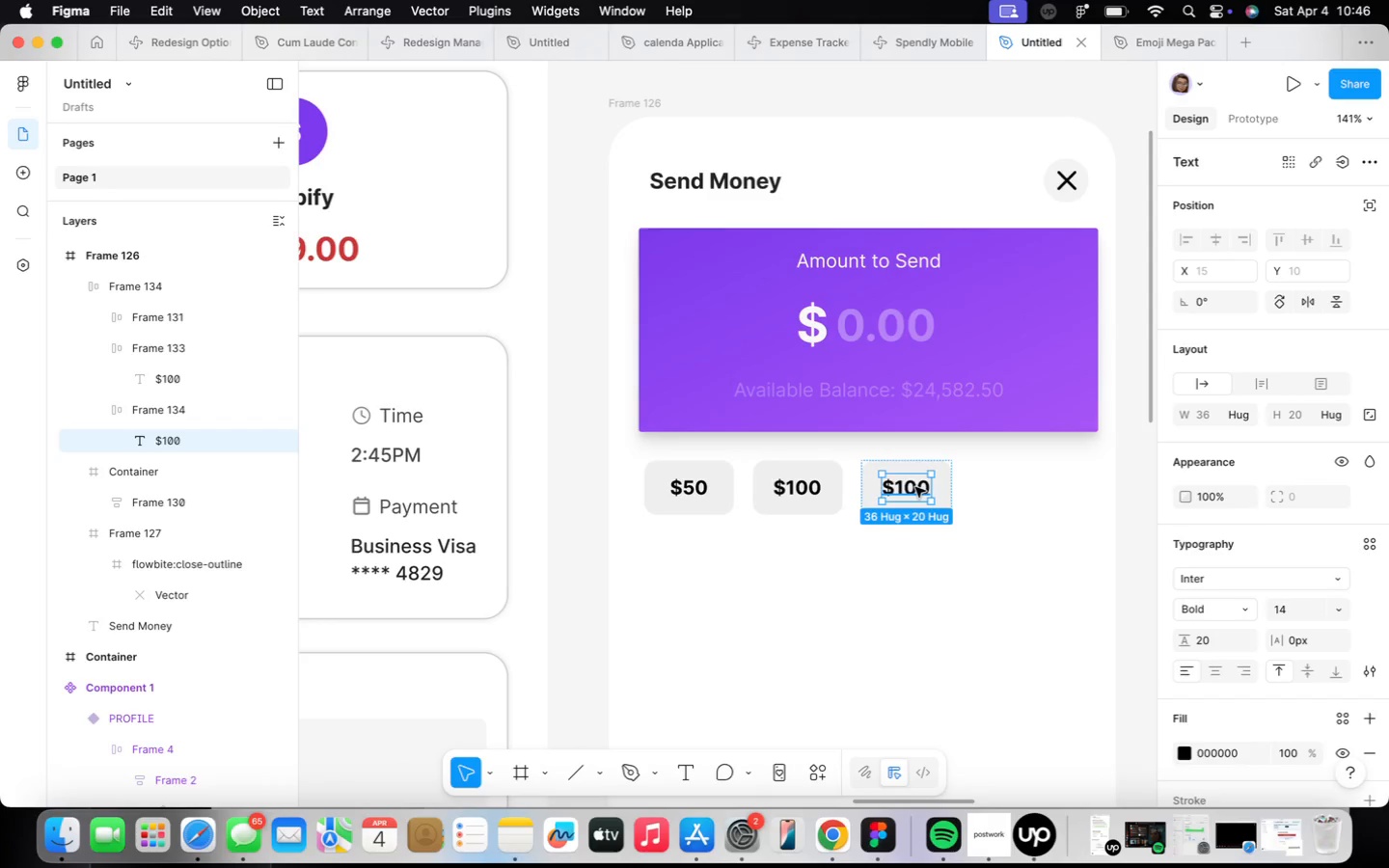 
triple_click([915, 487])
 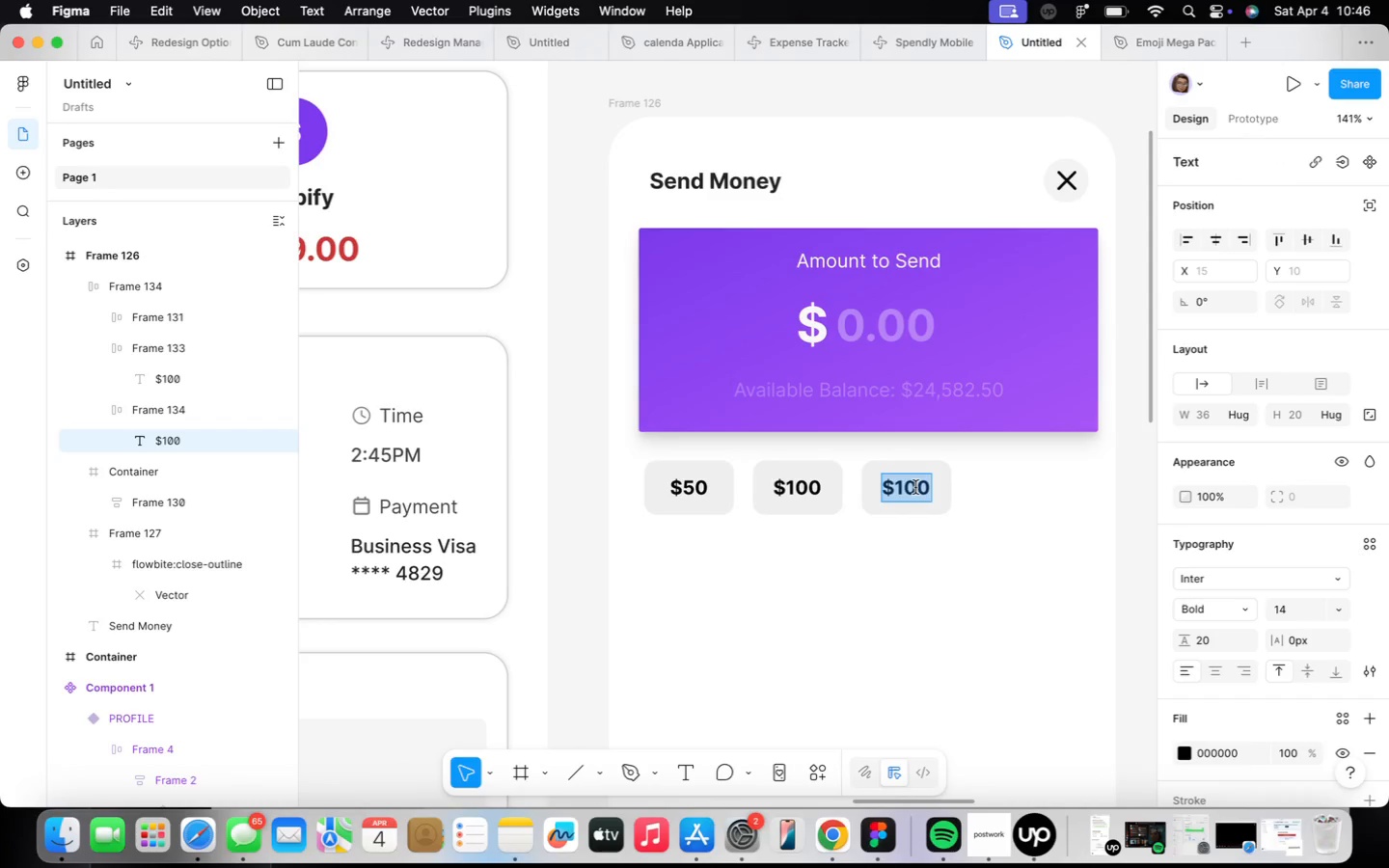 
left_click([905, 488])
 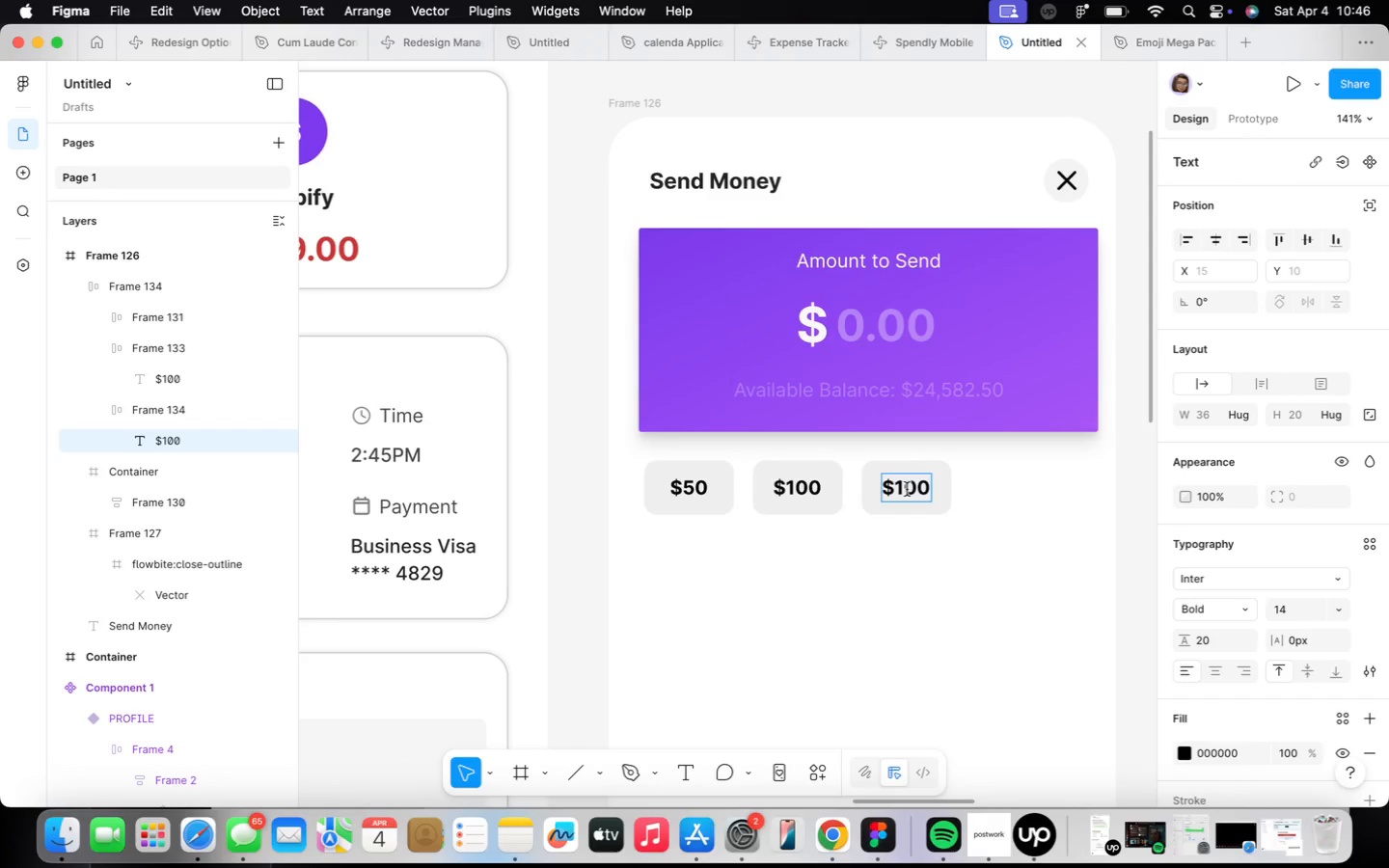 
wait(7.73)
 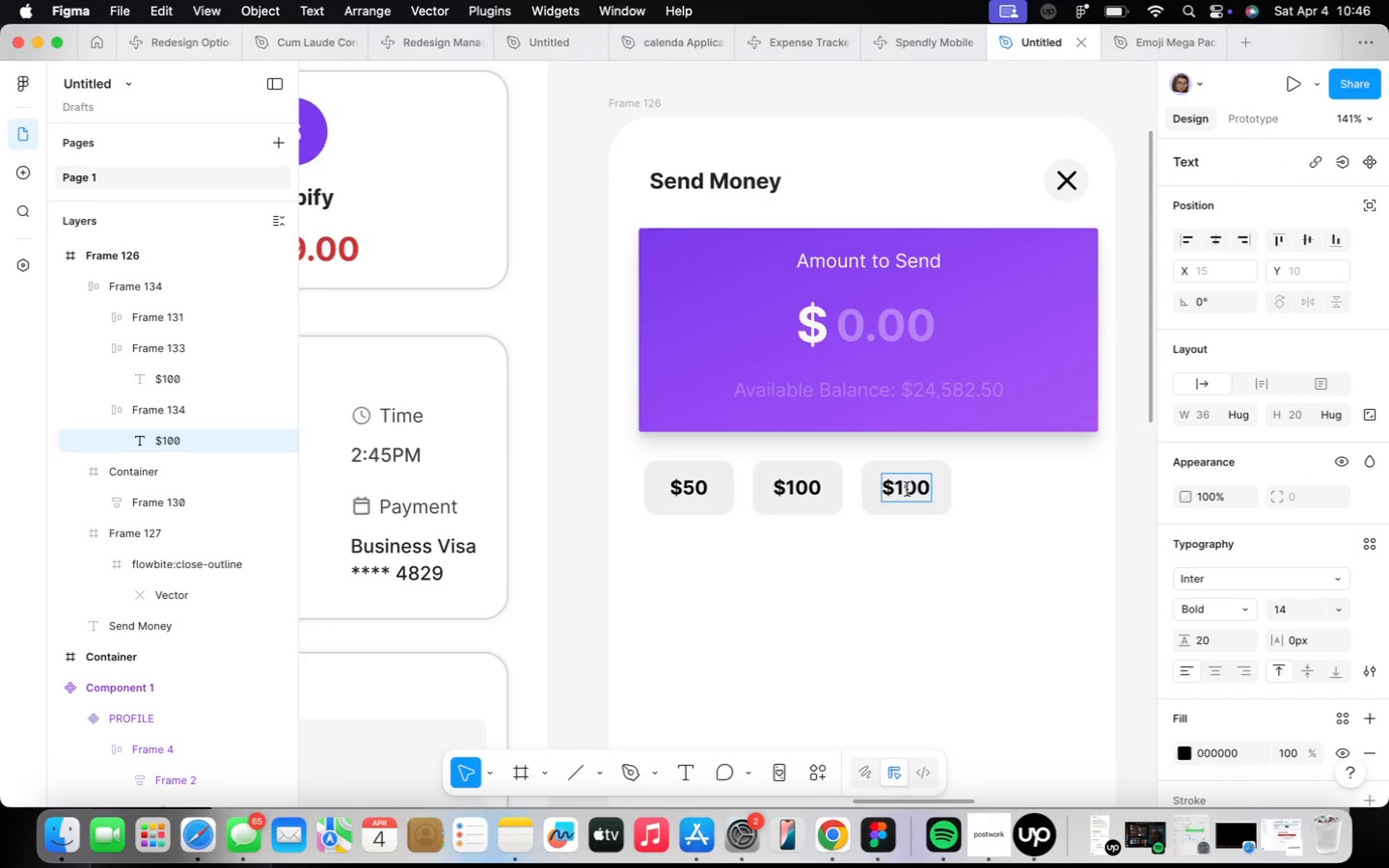 
key(ArrowRight)
 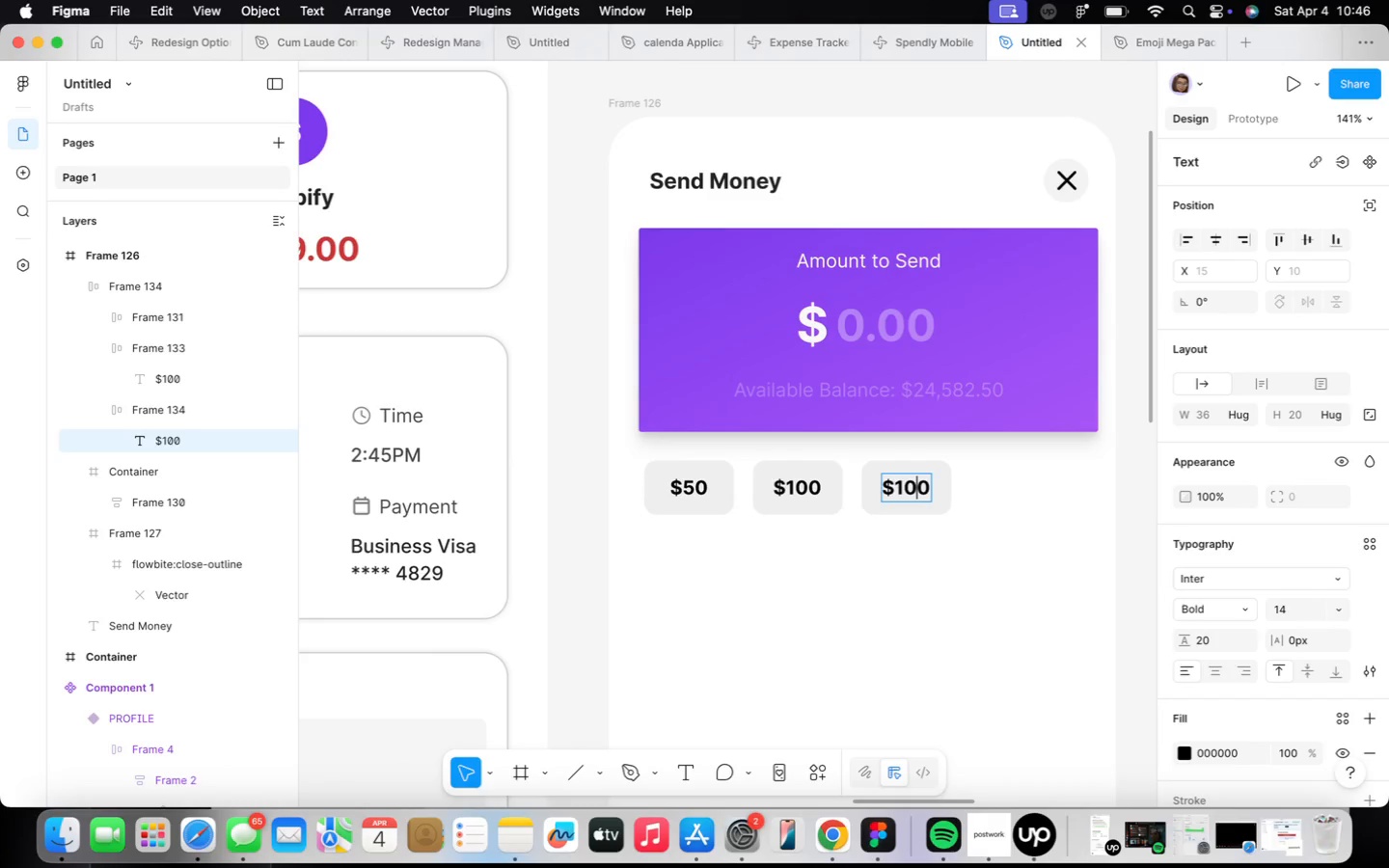 
key(Backspace)
key(Backspace)
type(25)
 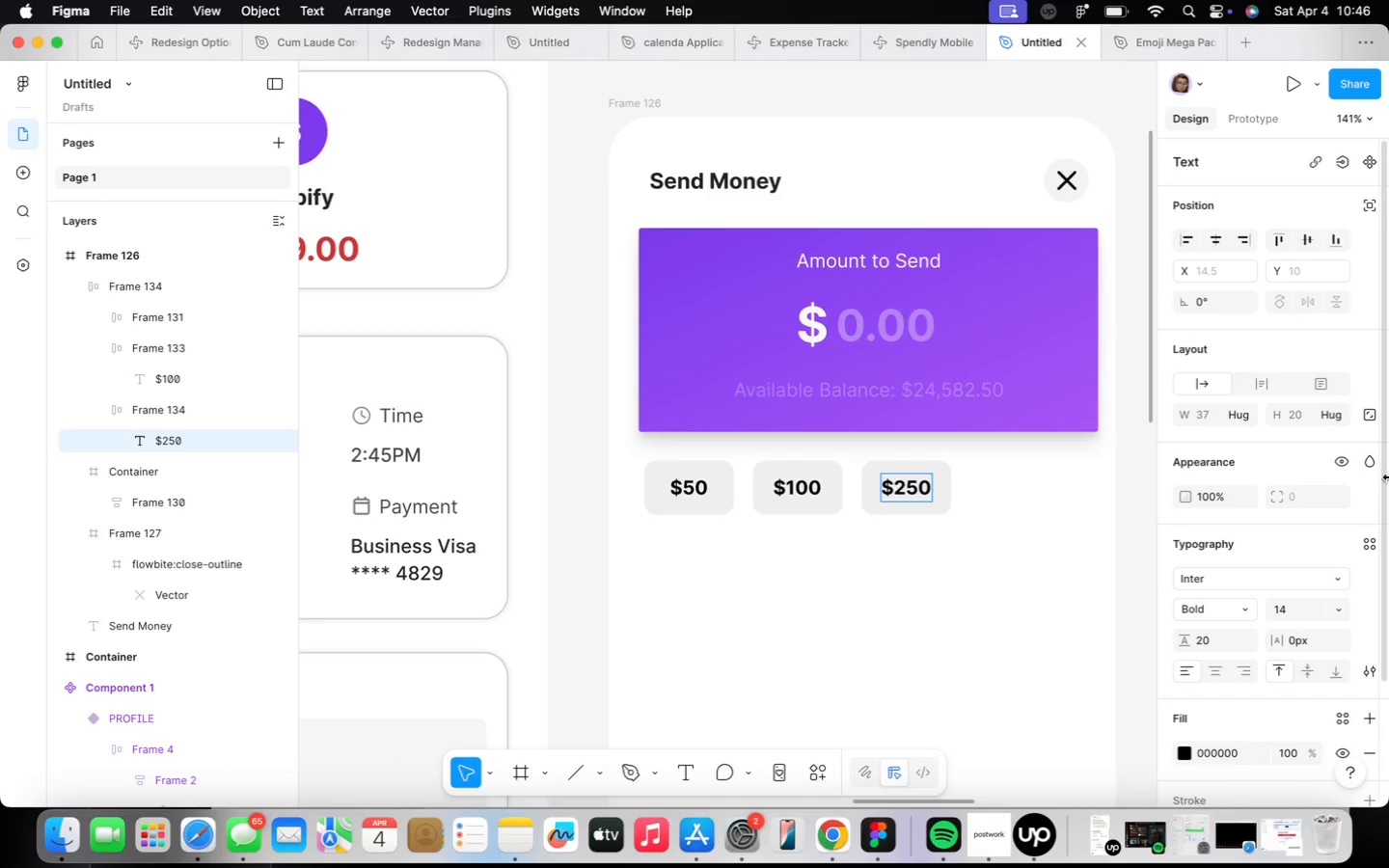 
left_click([912, 543])
 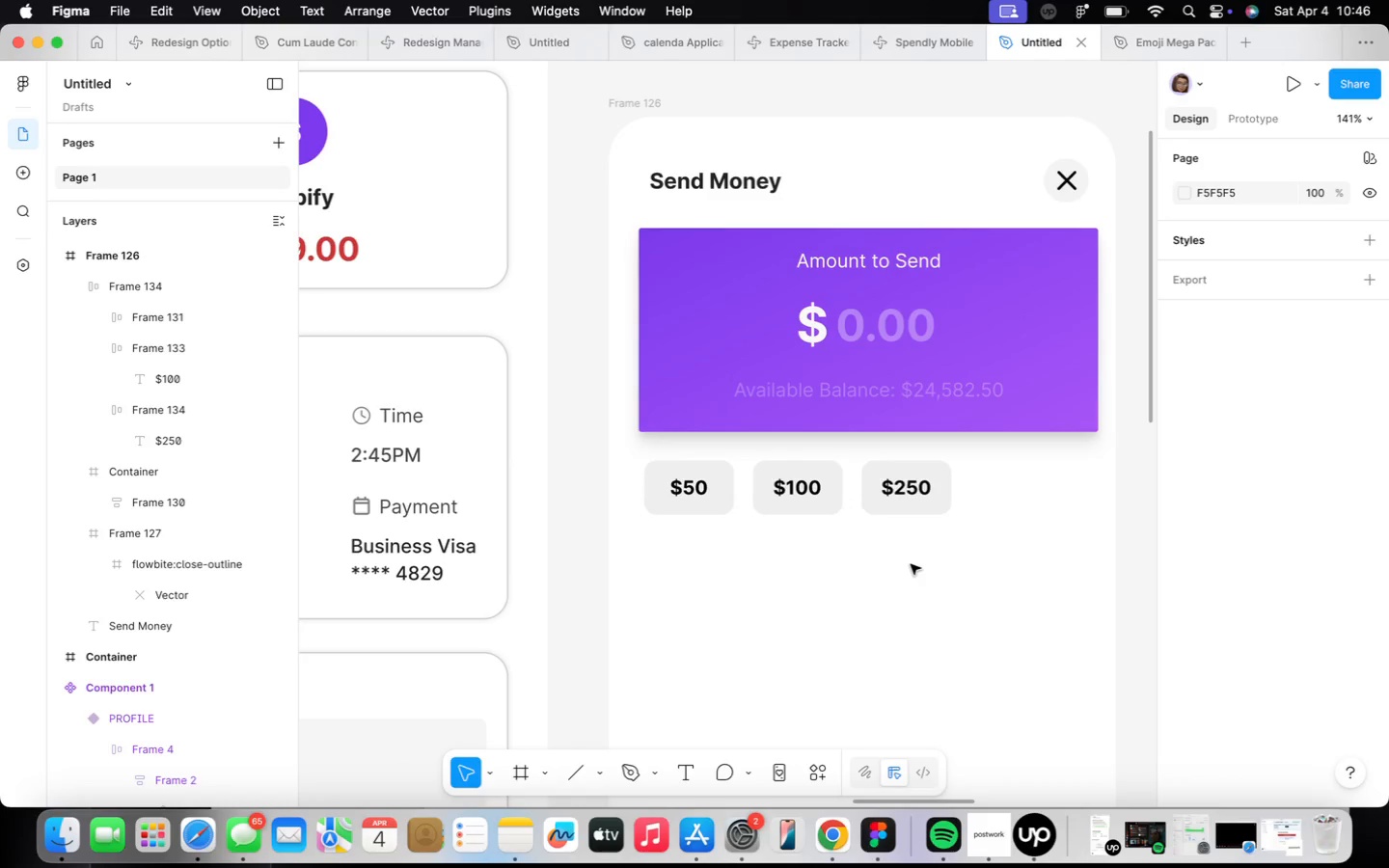 
wait(10.47)
 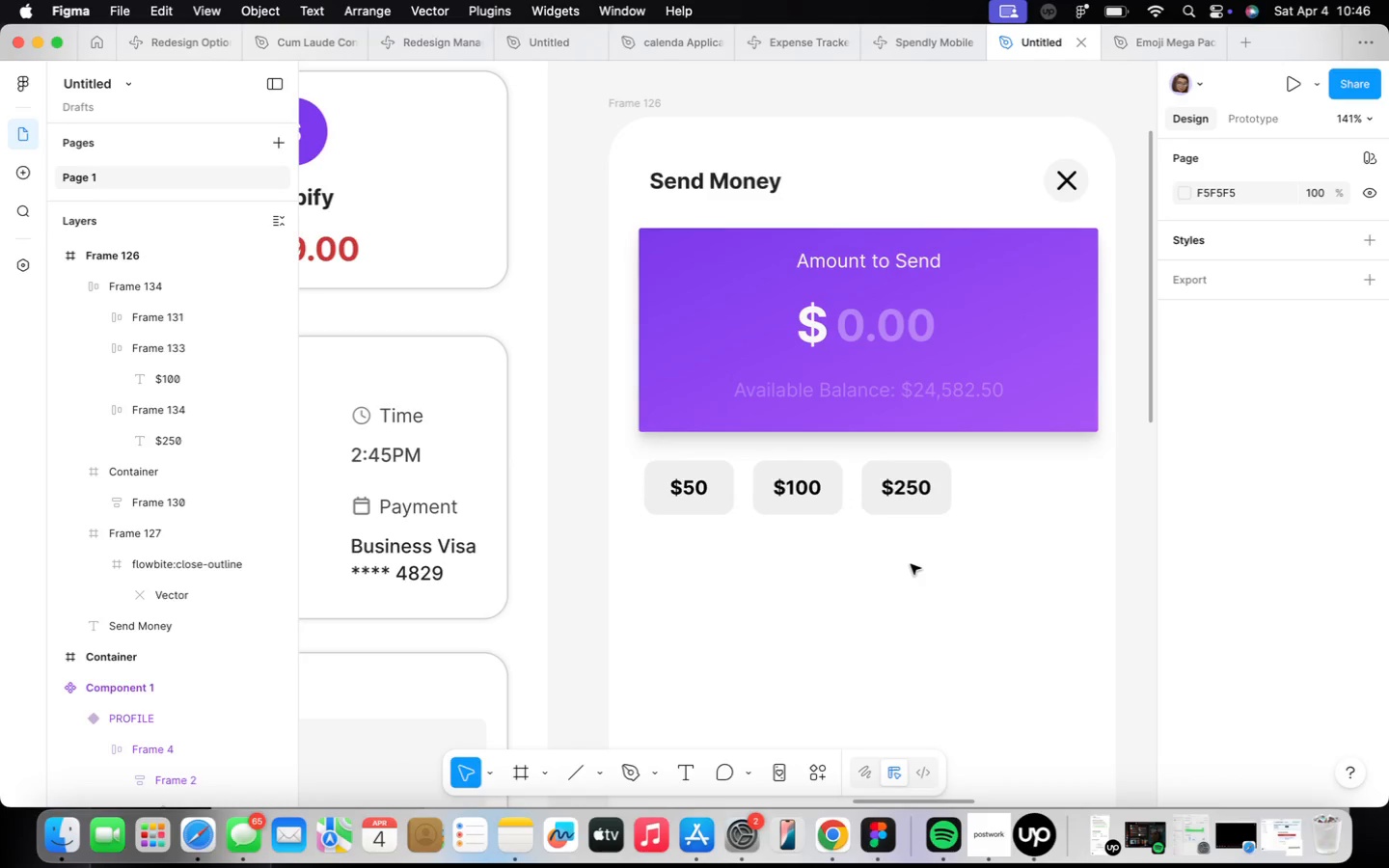 
left_click([912, 587])
 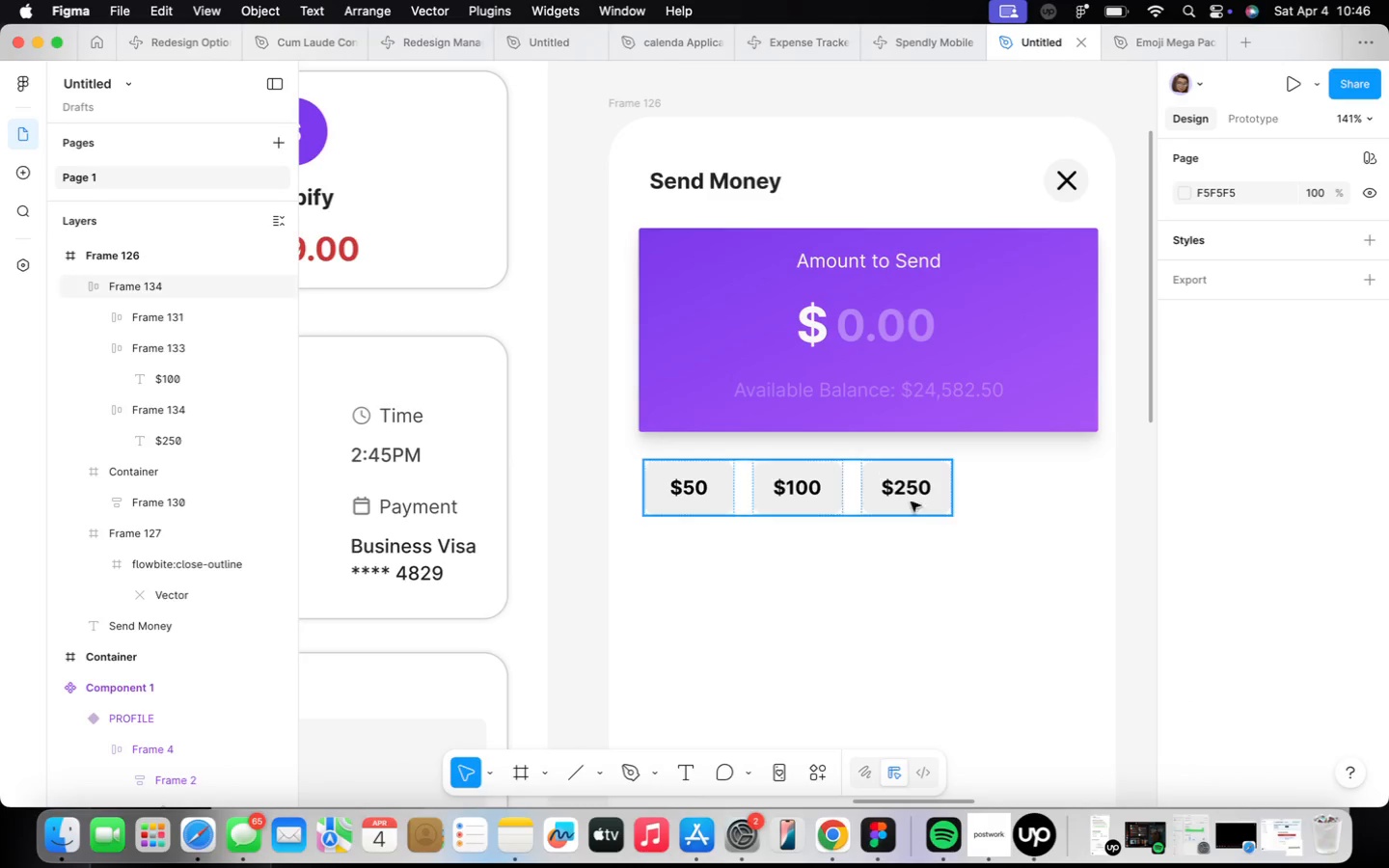 
left_click([910, 490])
 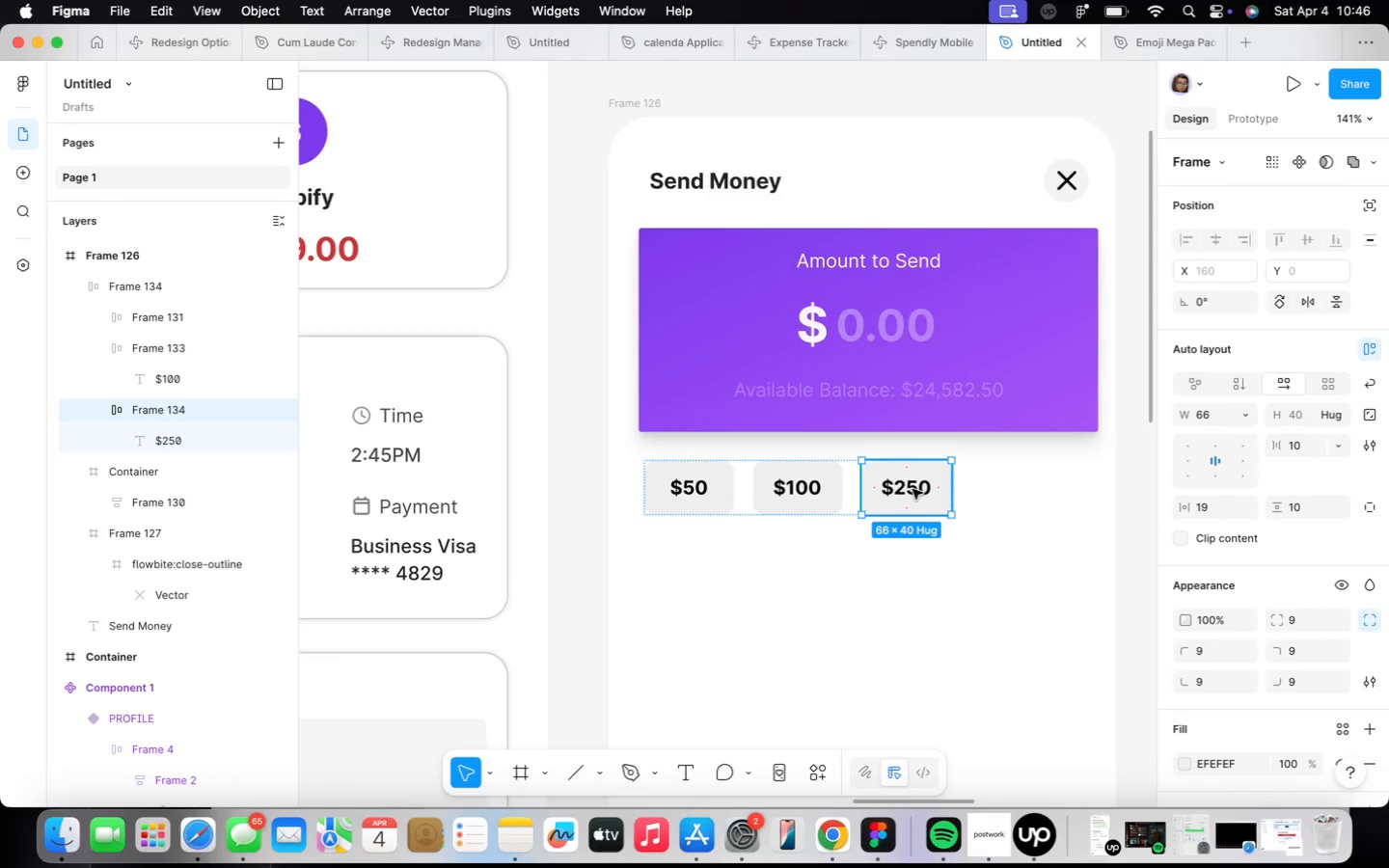 
key(Meta+D)
 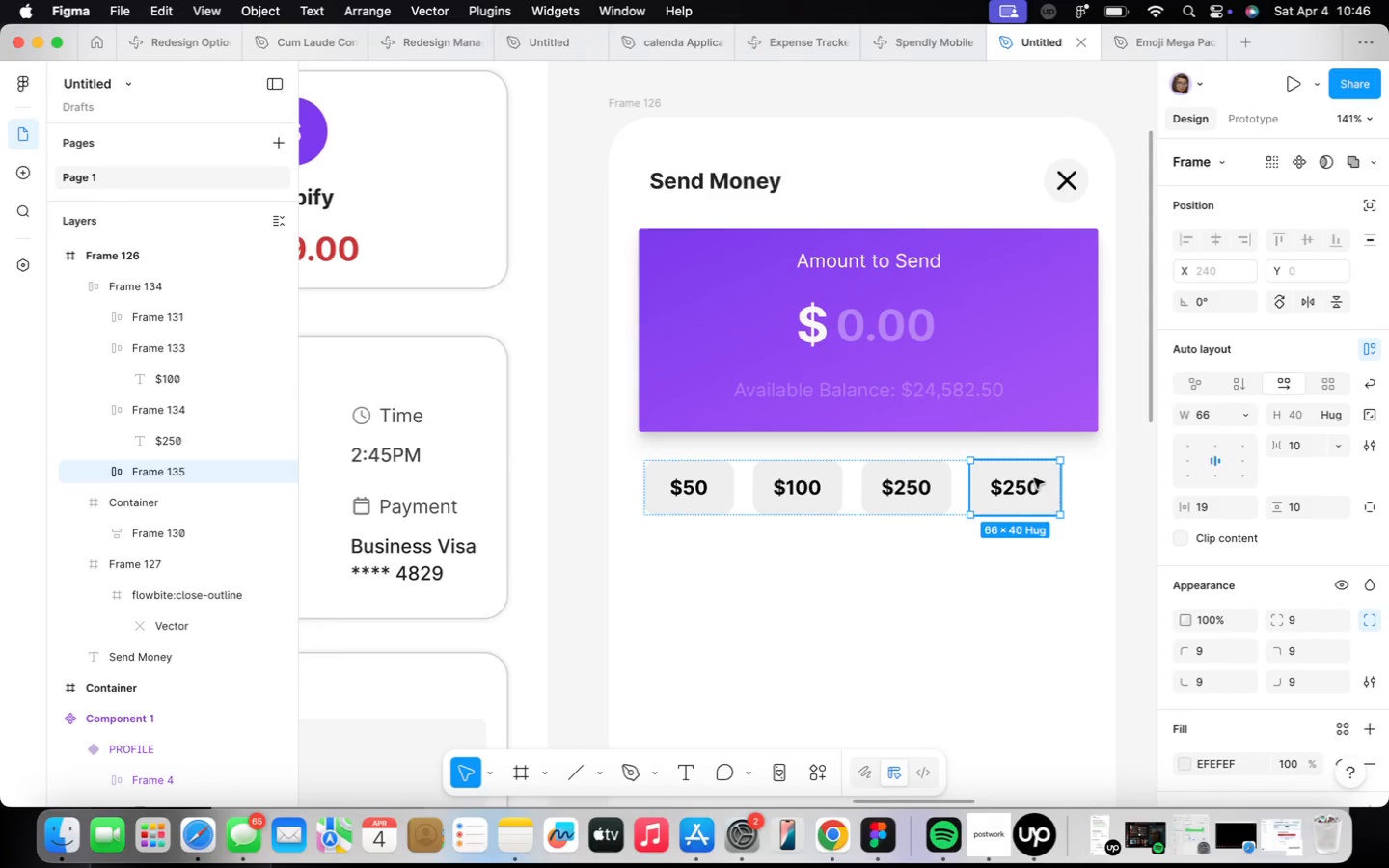 
double_click([1012, 489])
 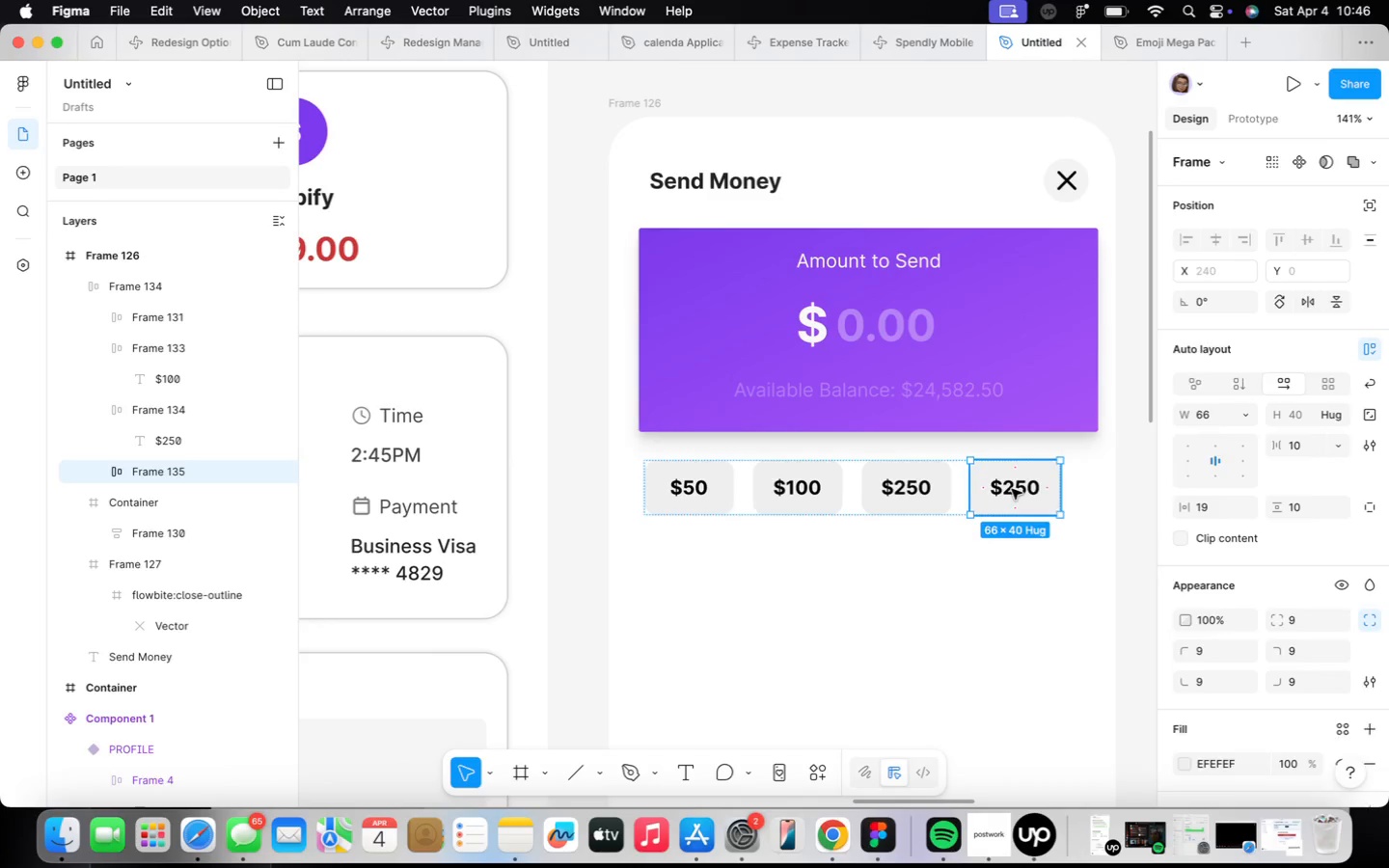 
triple_click([1012, 489])
 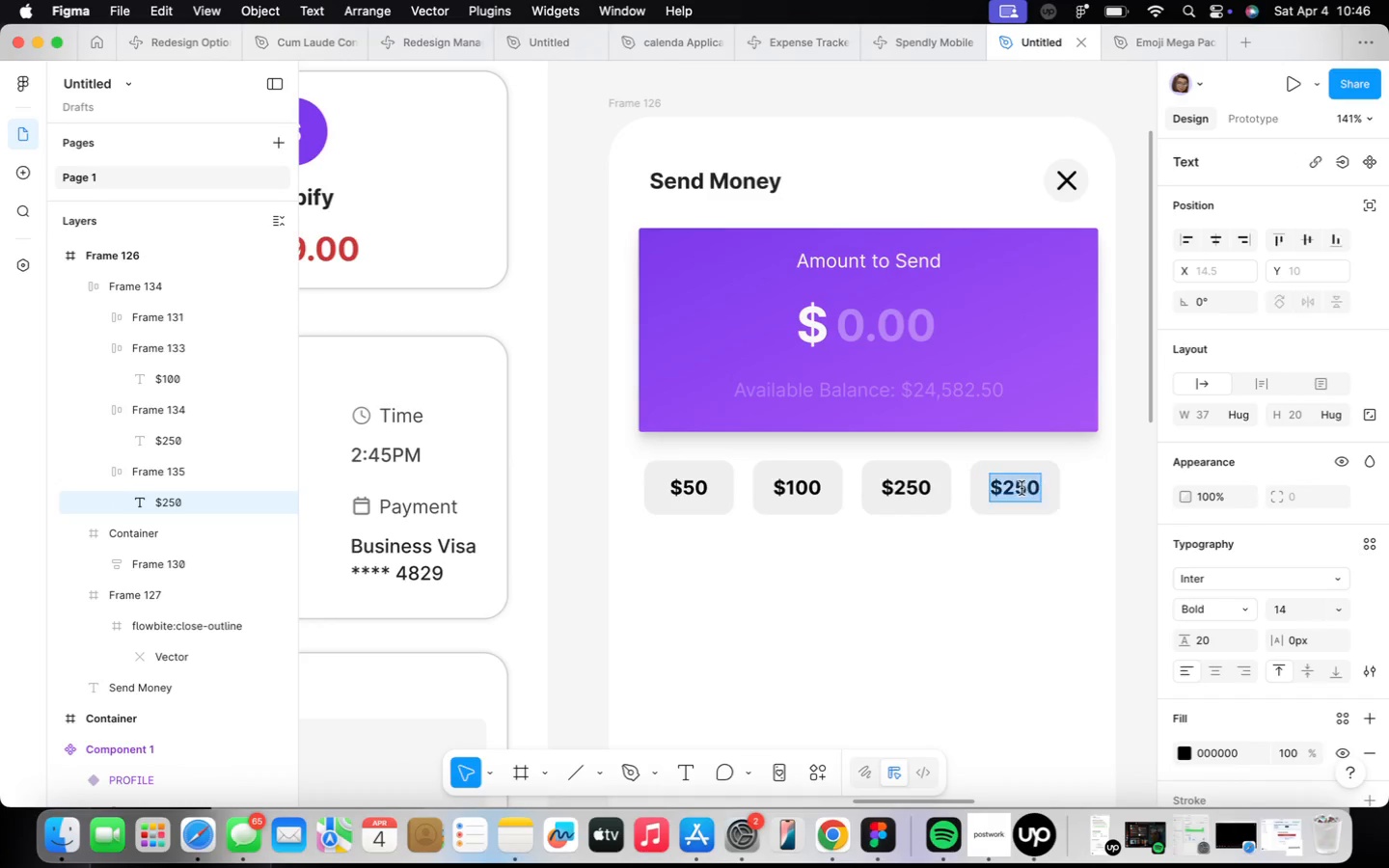 
triple_click([1018, 488])
 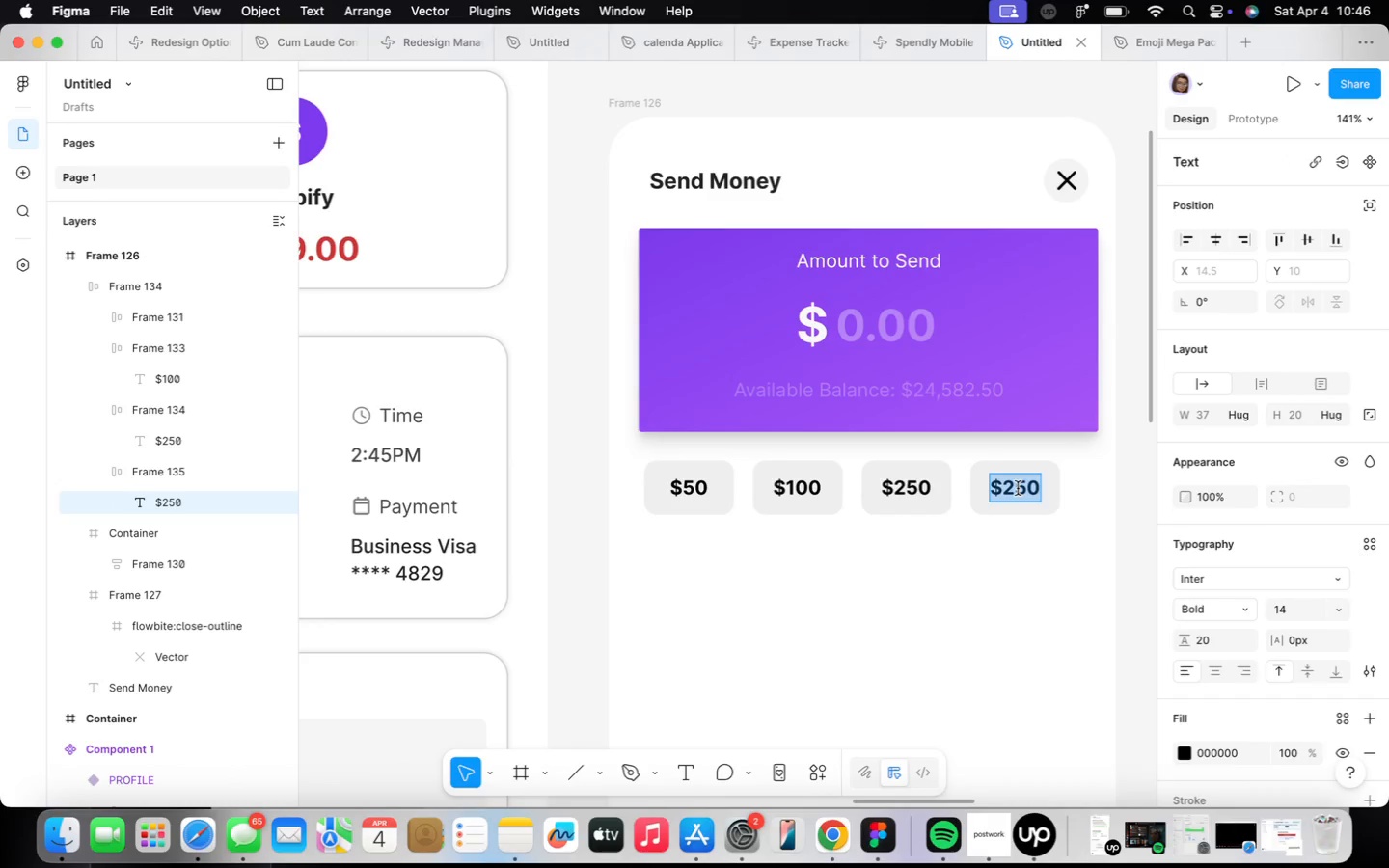 
left_click([1018, 488])
 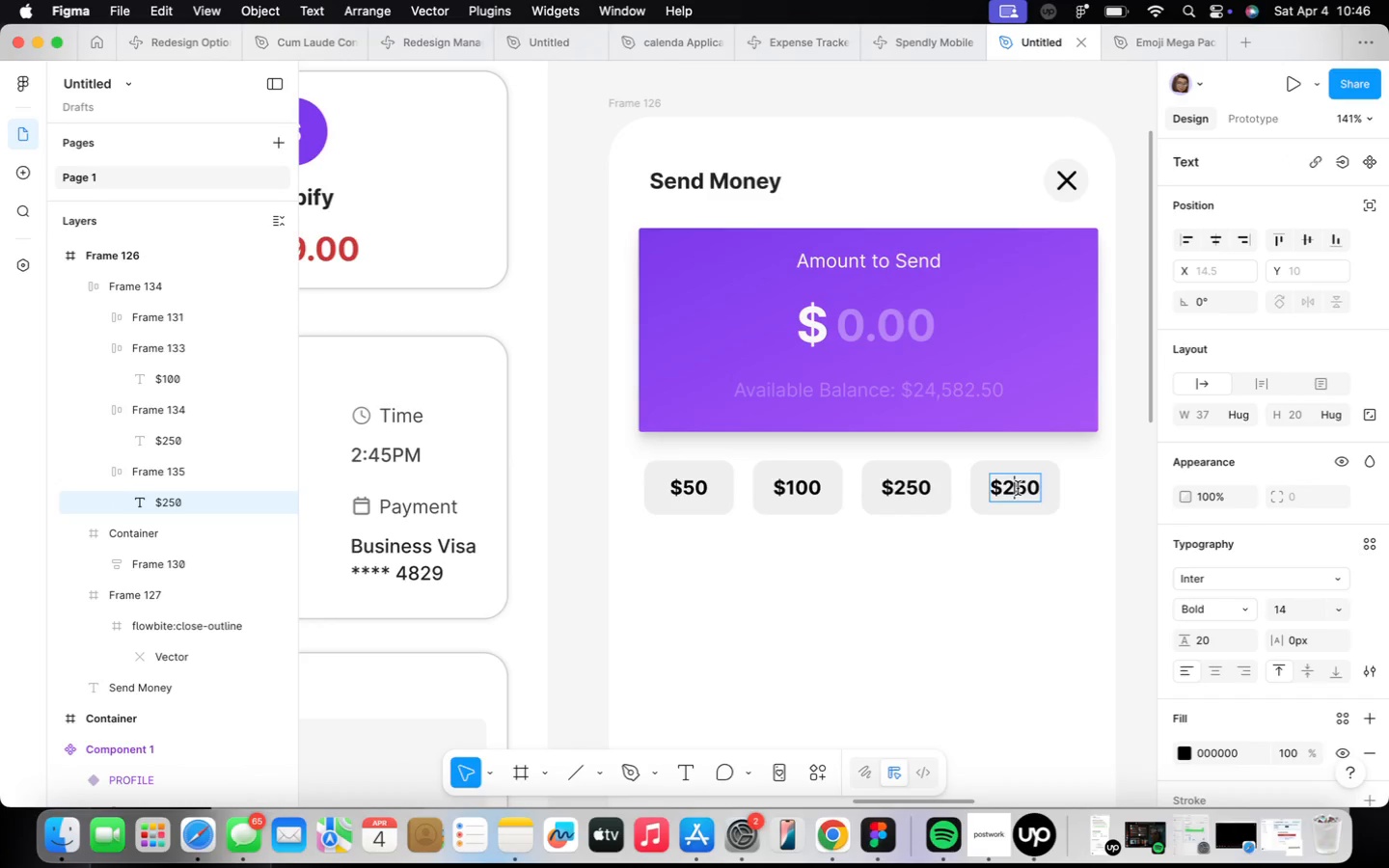 
key(Backspace)
 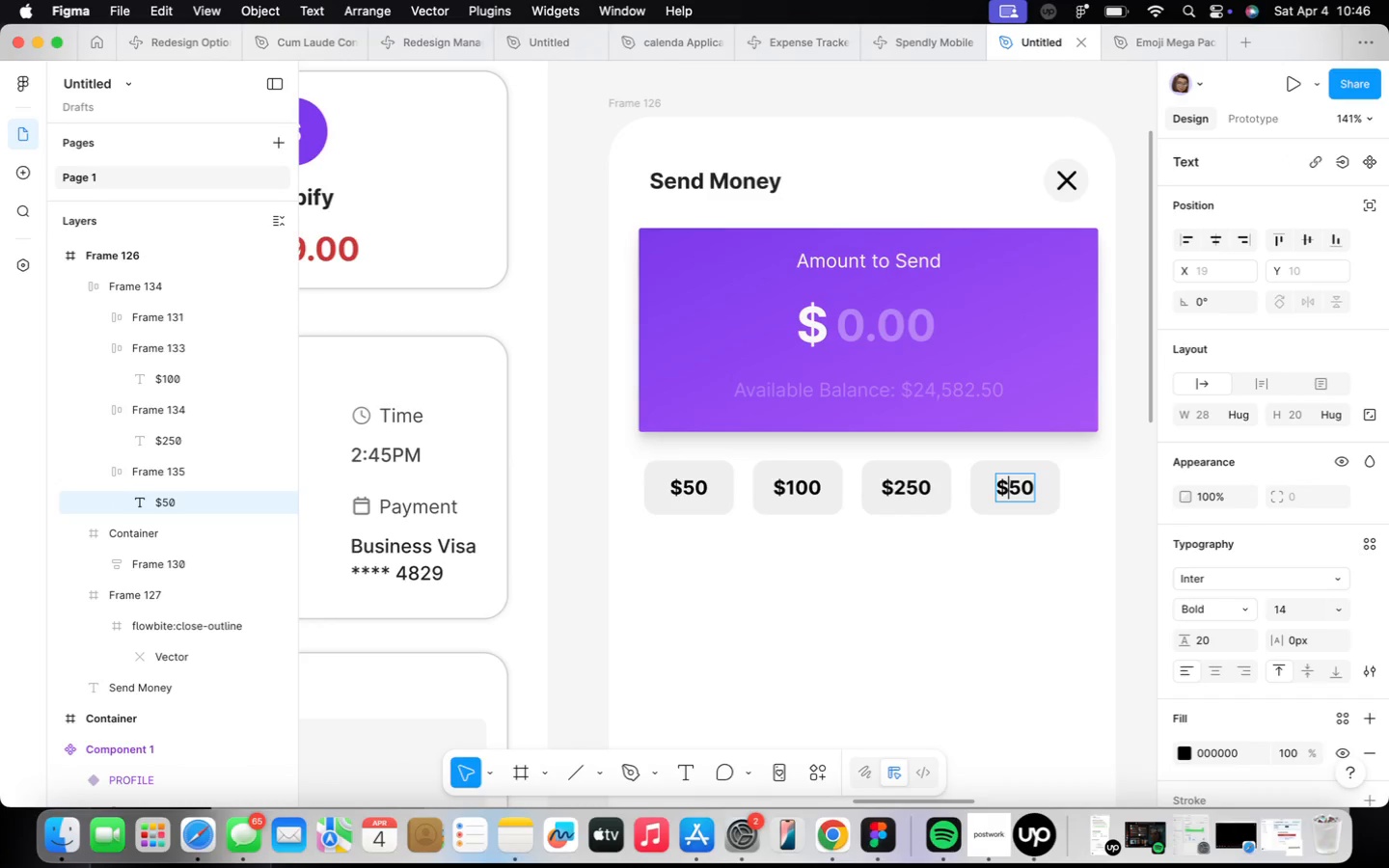 
key(ArrowRight)
 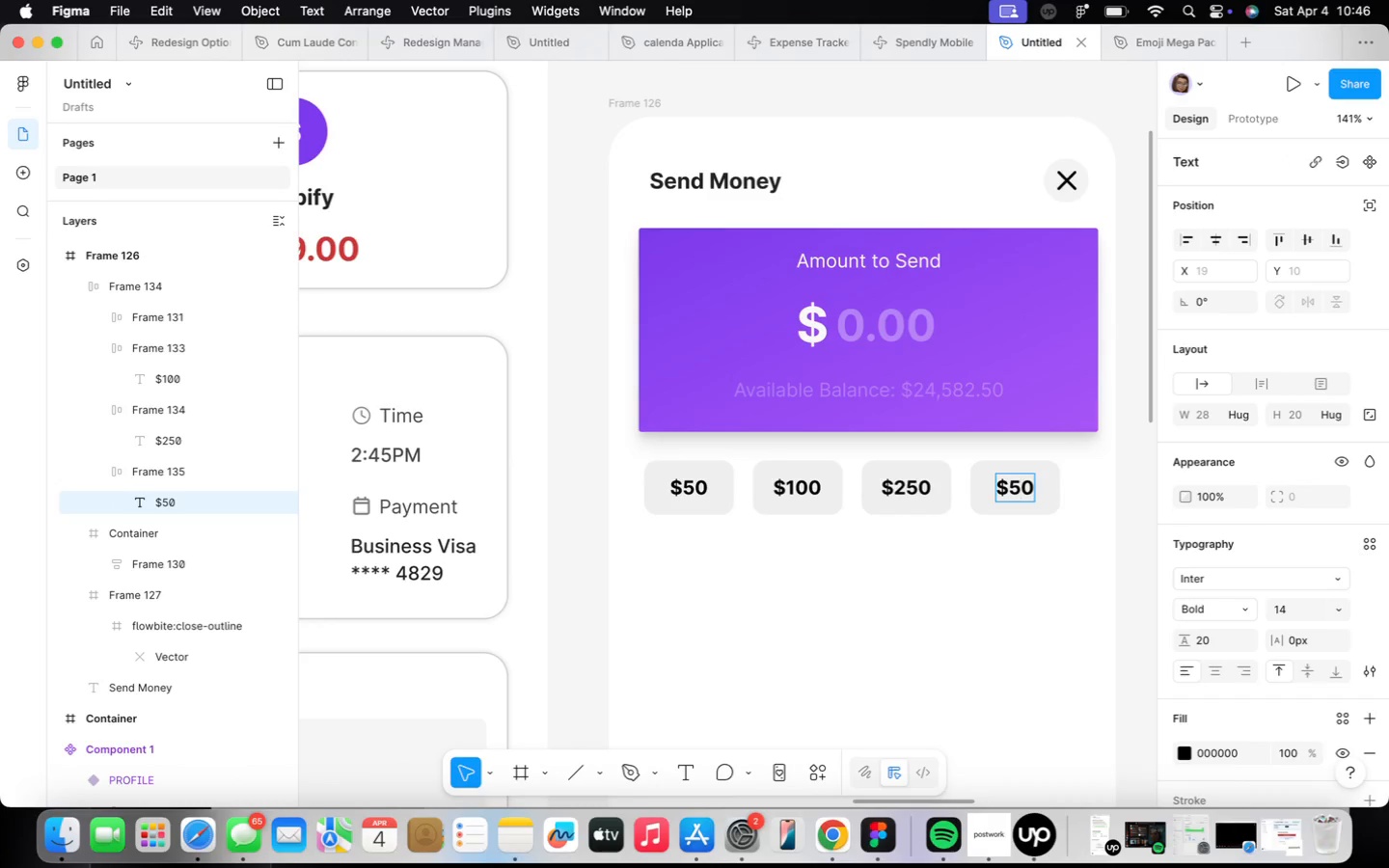 
key(0)
 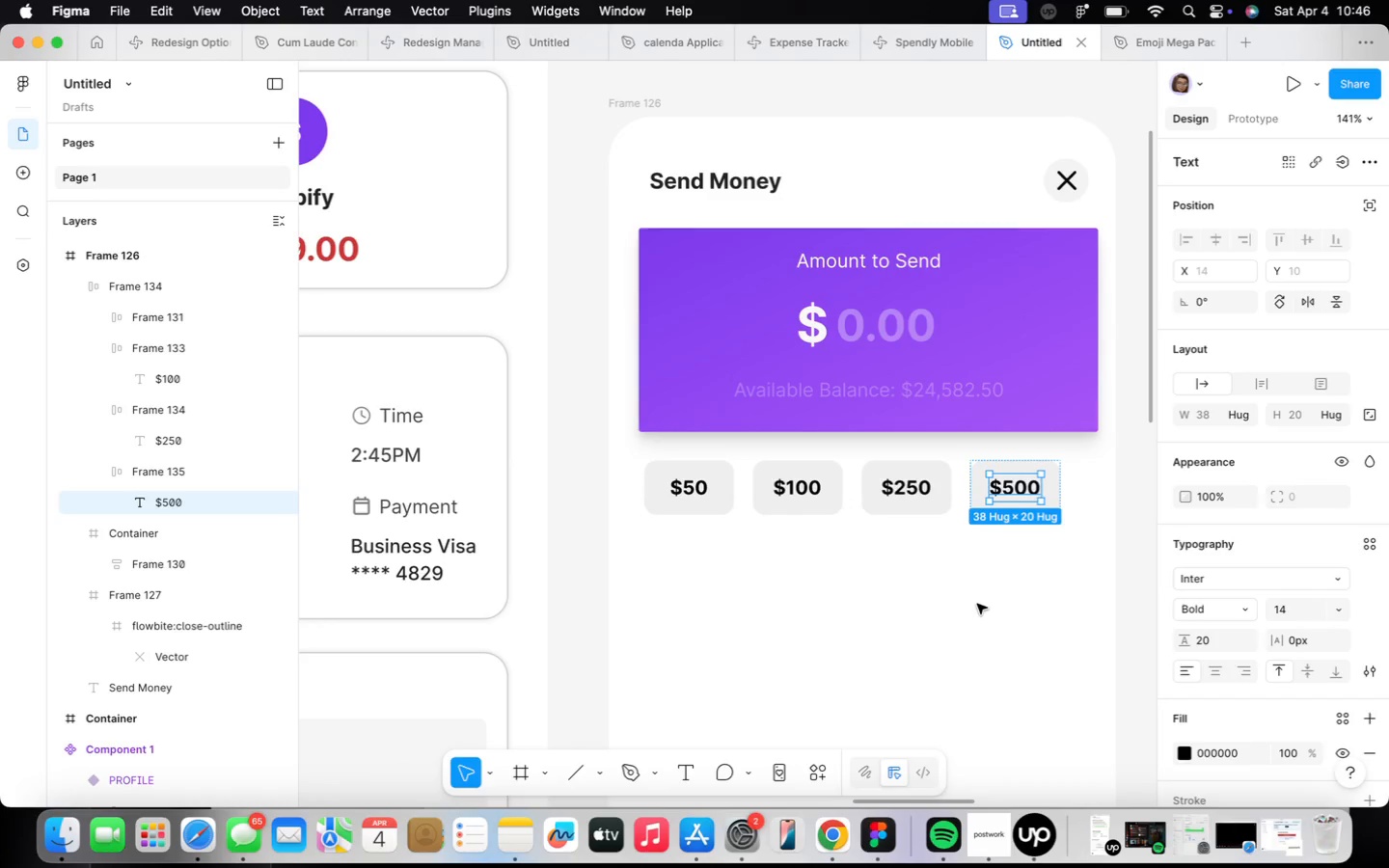 
wait(6.55)
 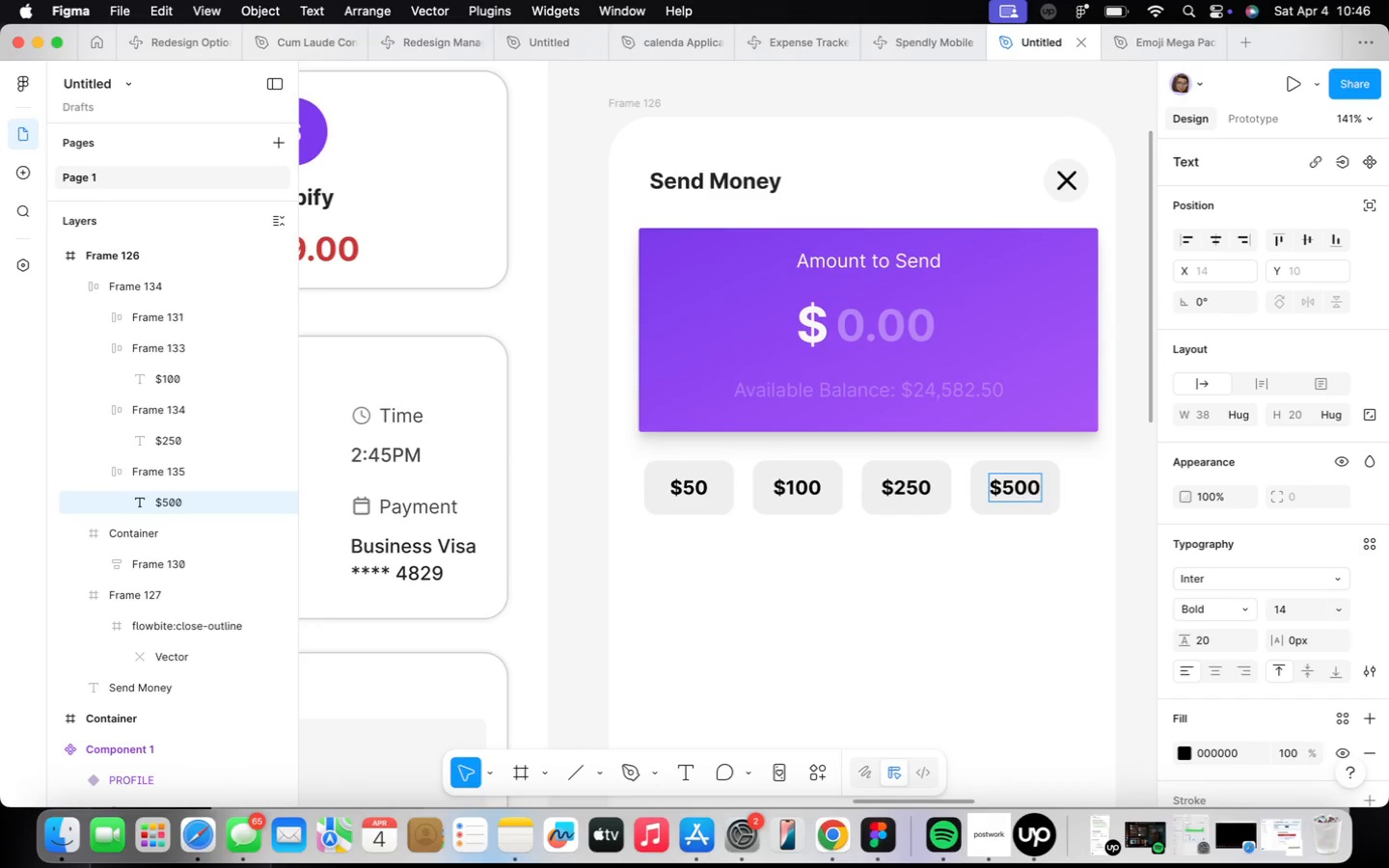 
left_click([977, 599])
 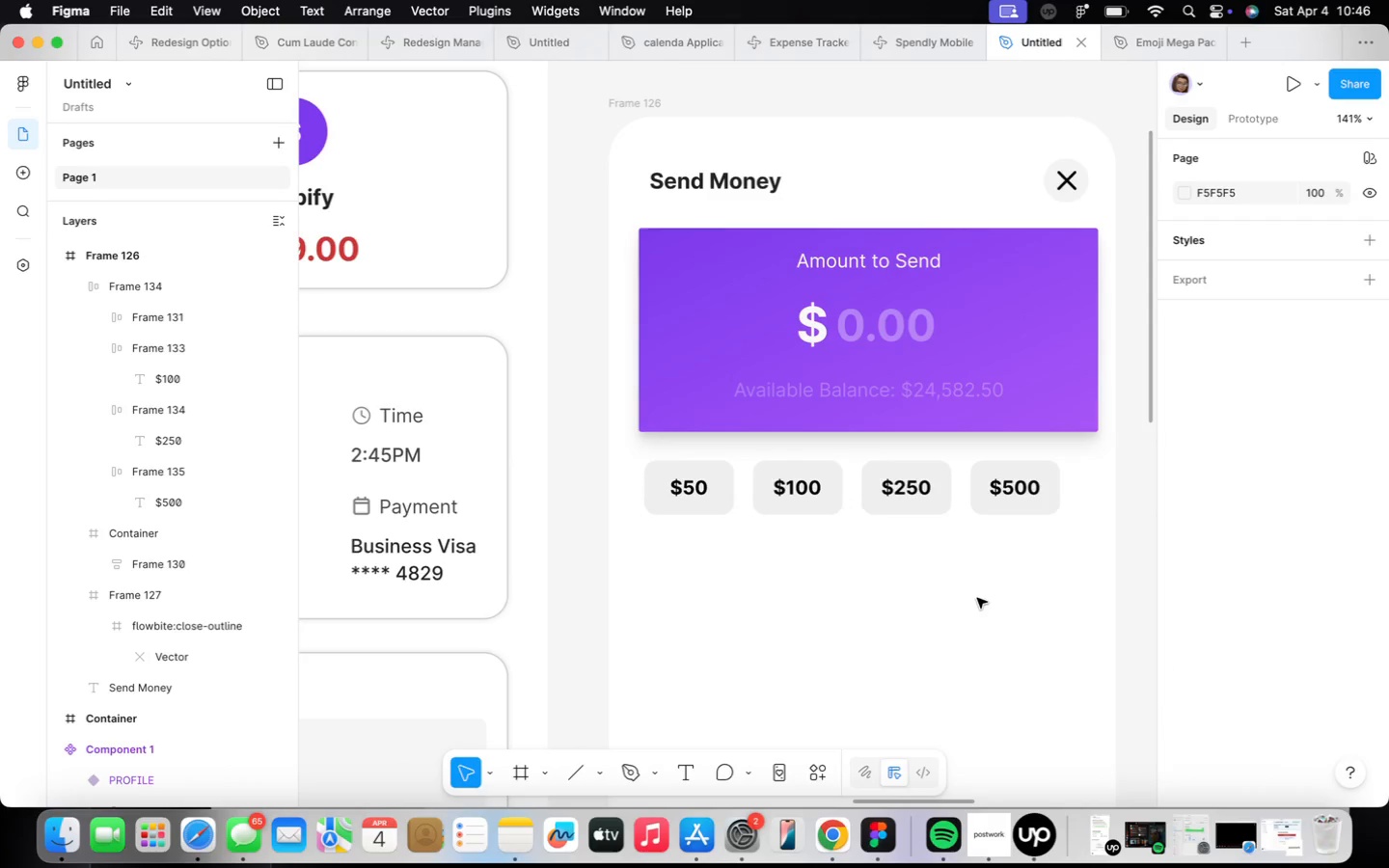 
scroll: coordinate [977, 598], scroll_direction: down, amount: 3.0
 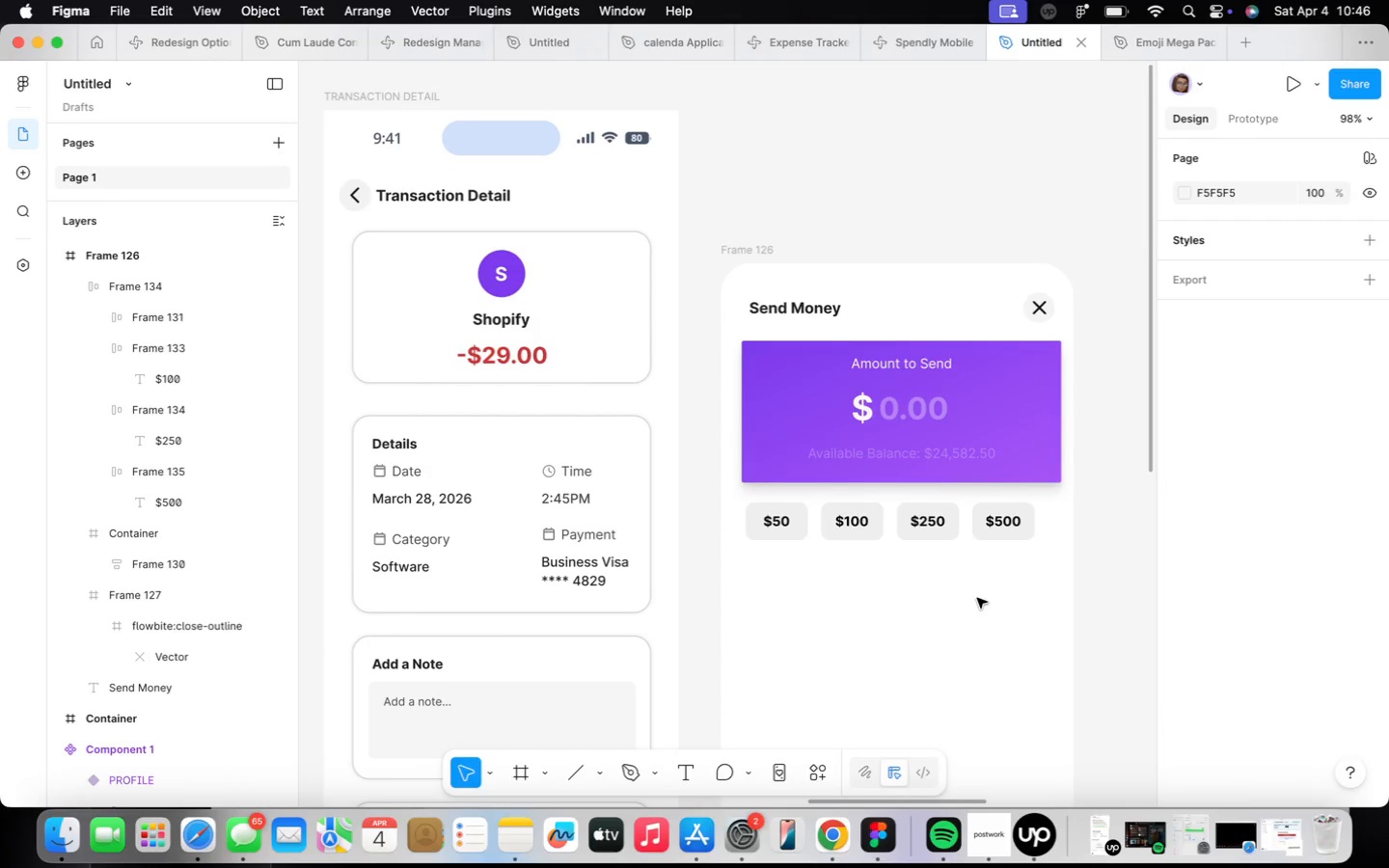 
left_click([952, 529])
 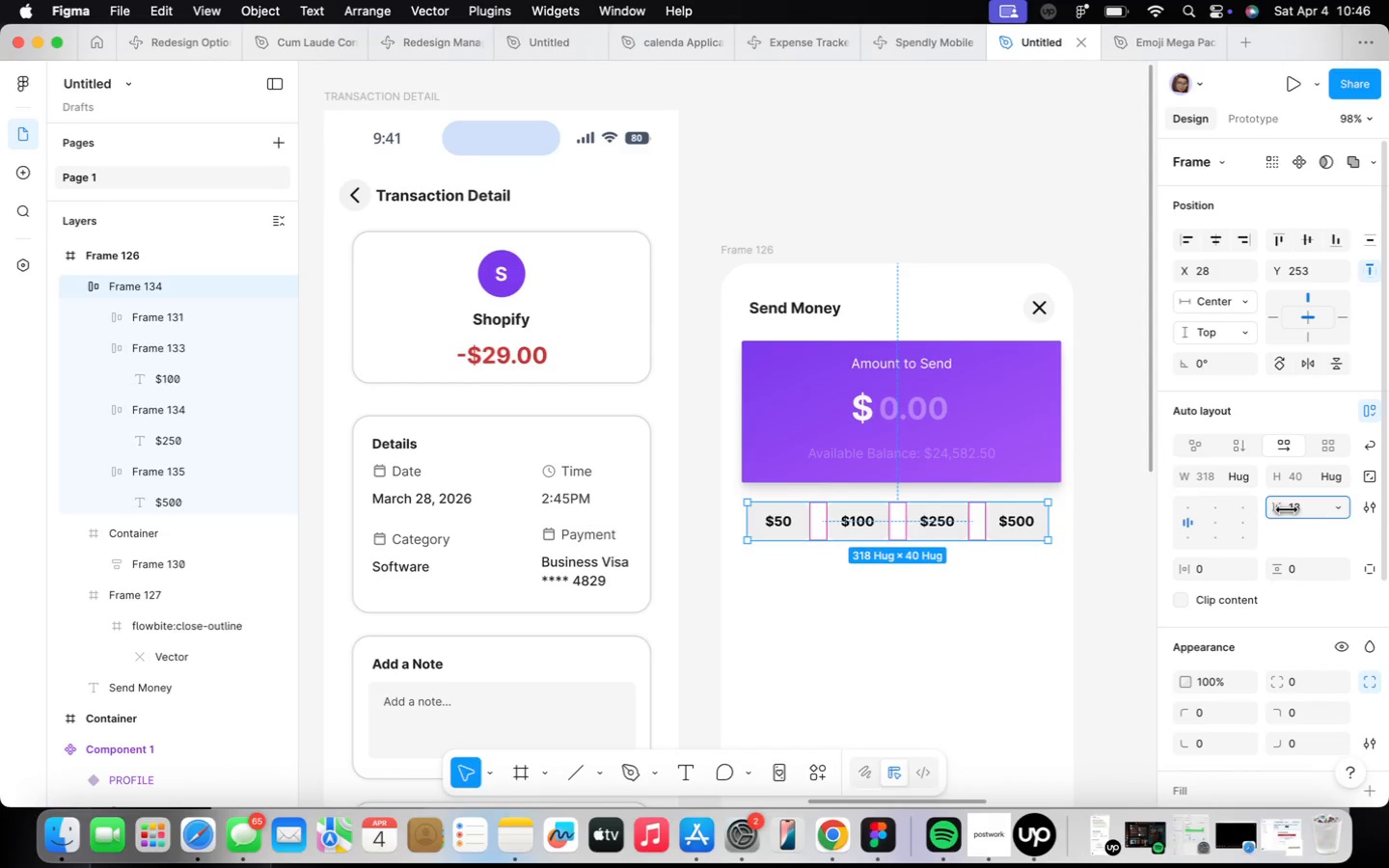 
wait(9.32)
 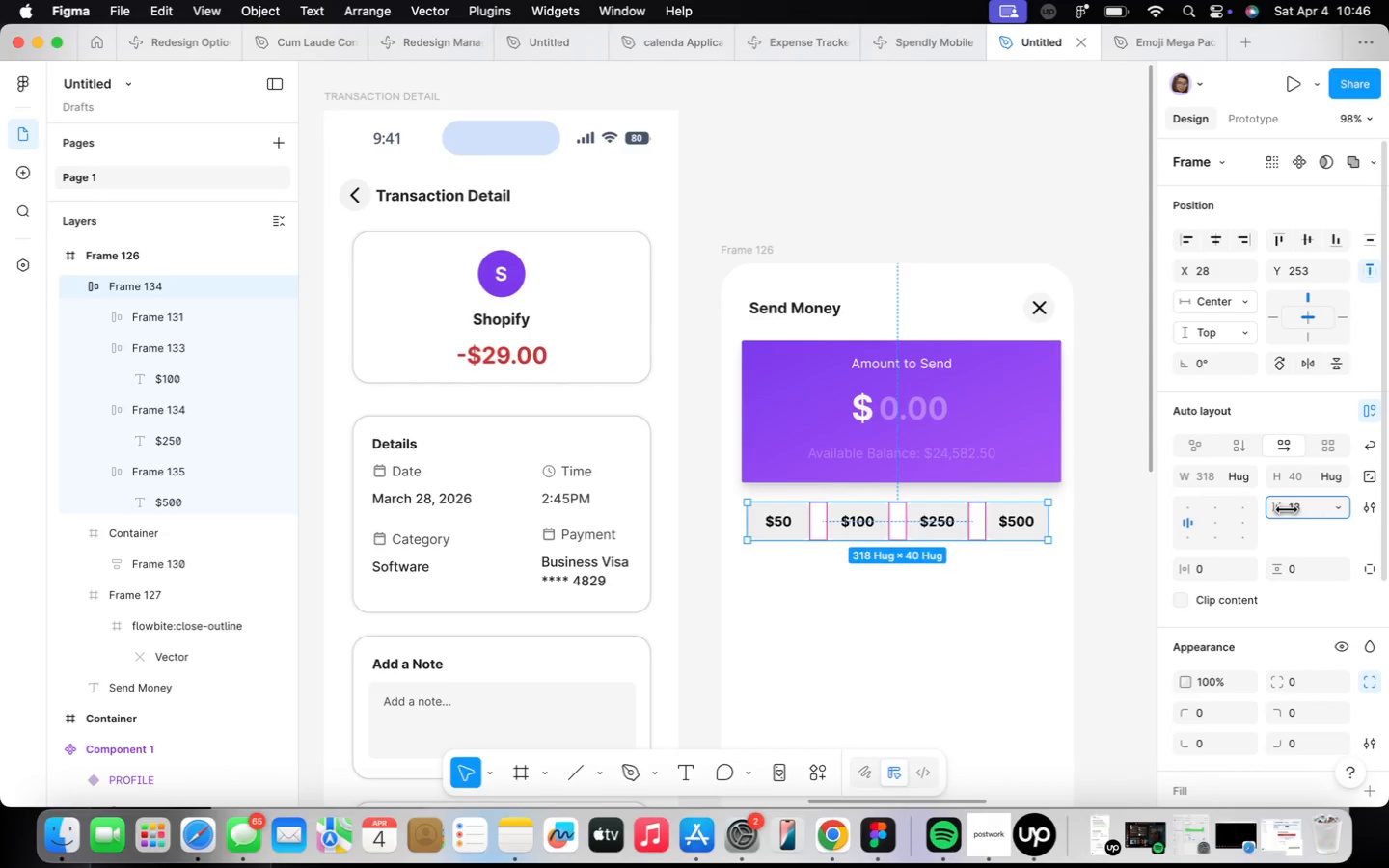 
left_click([772, 188])
 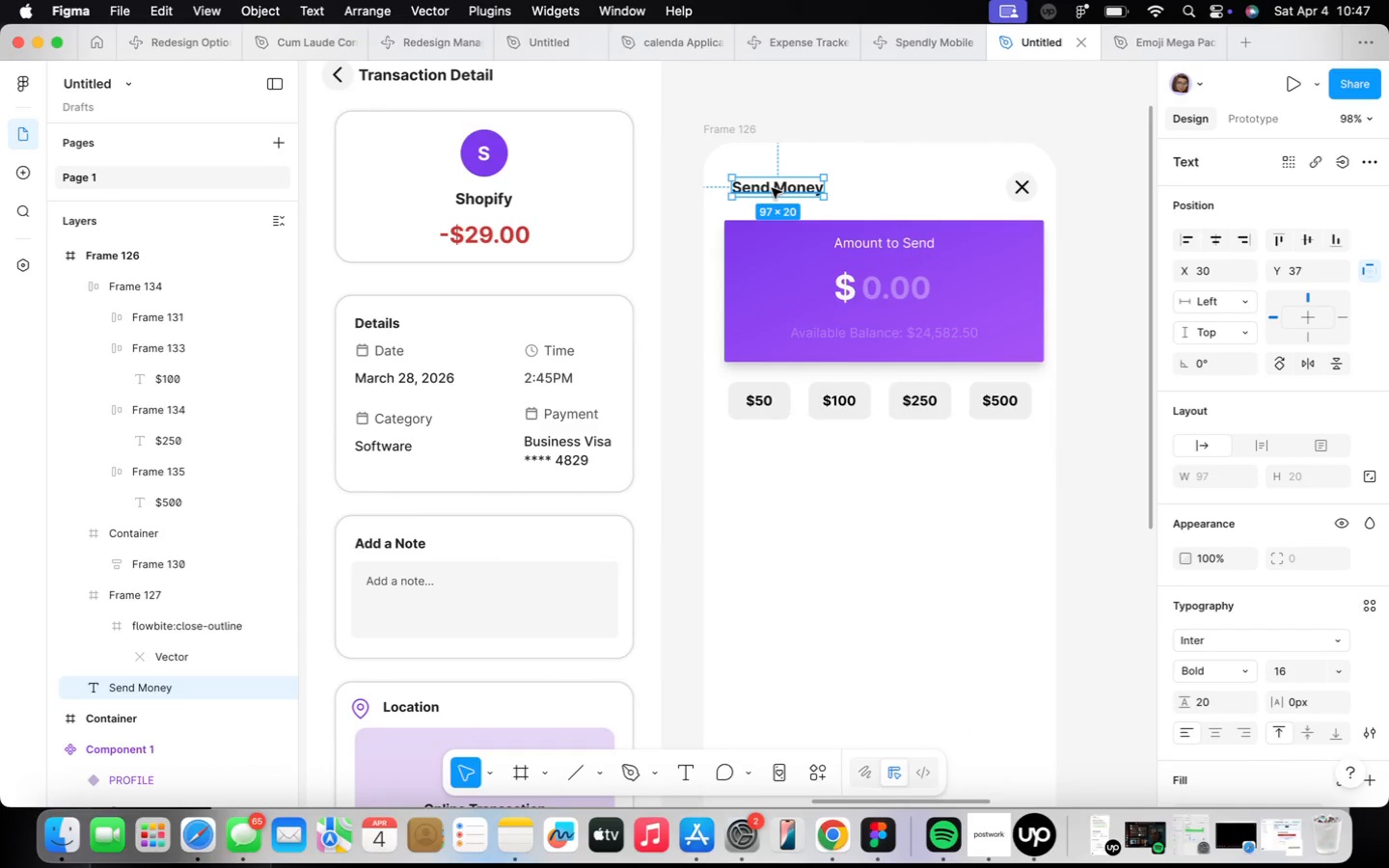 
hold_key(key=OptionLeft, duration=1.32)
left_click_drag(start_coordinate=[772, 188], to_coordinate=[763, 499])
 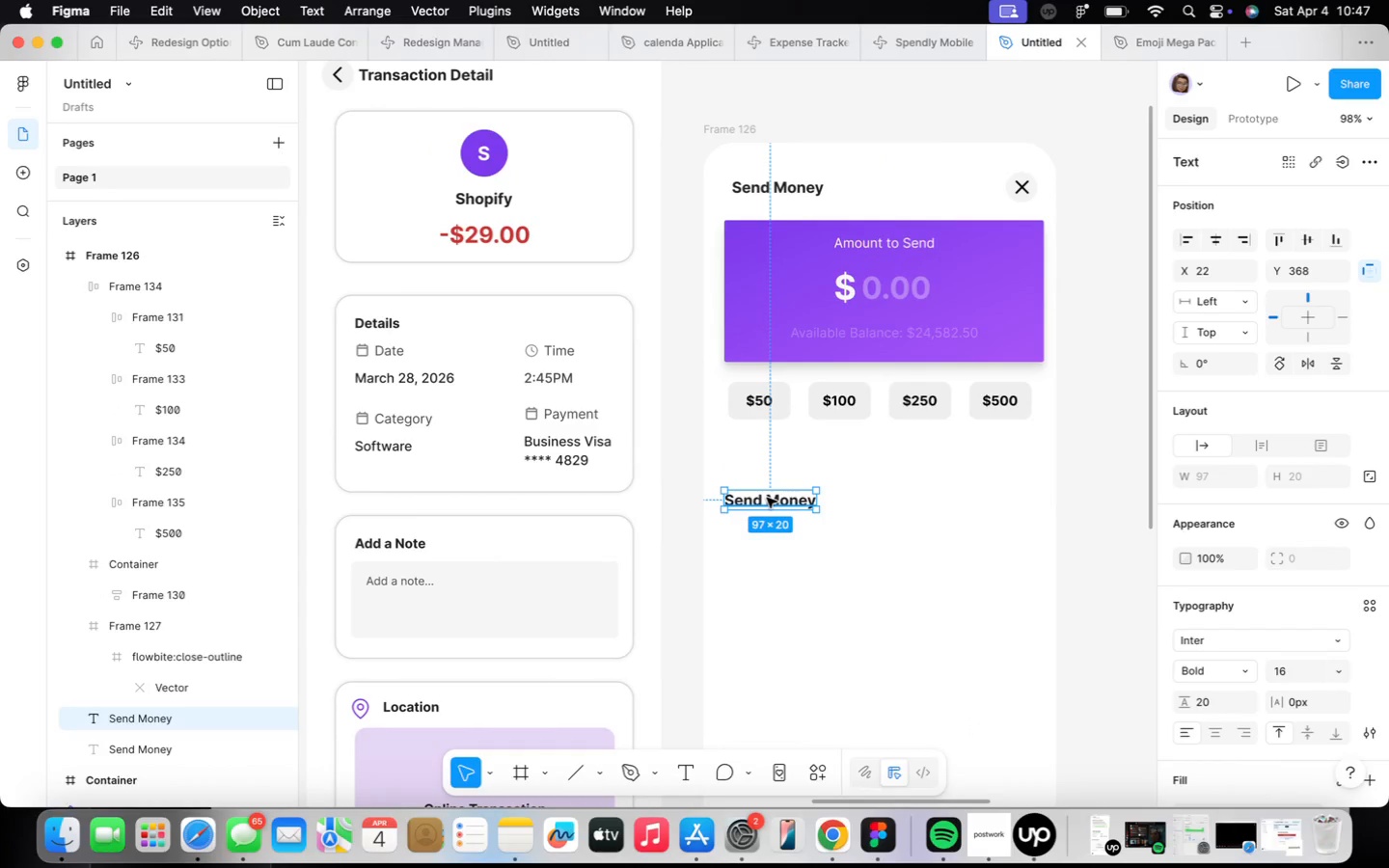 
left_click_drag(start_coordinate=[767, 498], to_coordinate=[766, 476])
 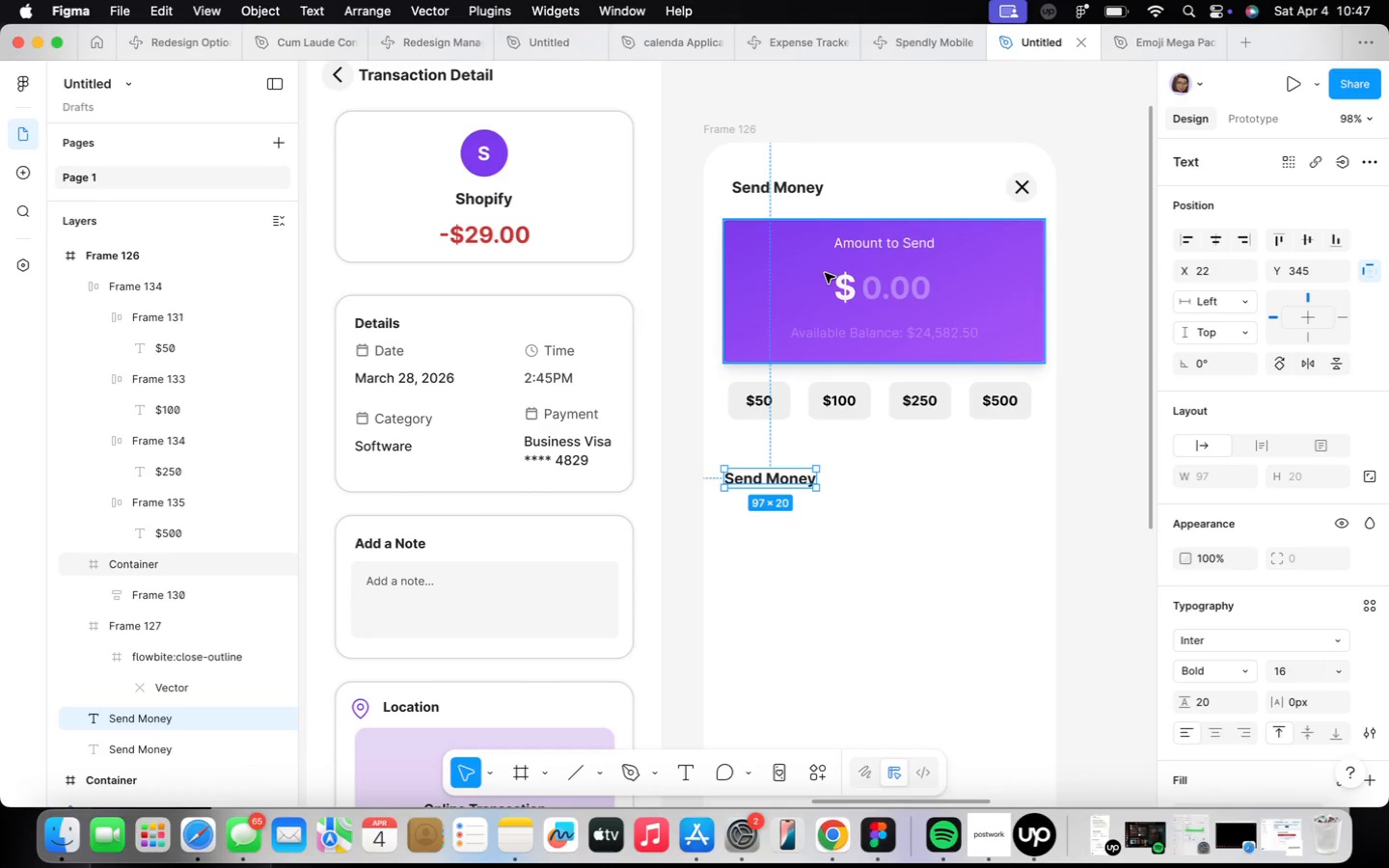 
left_click([825, 273])
 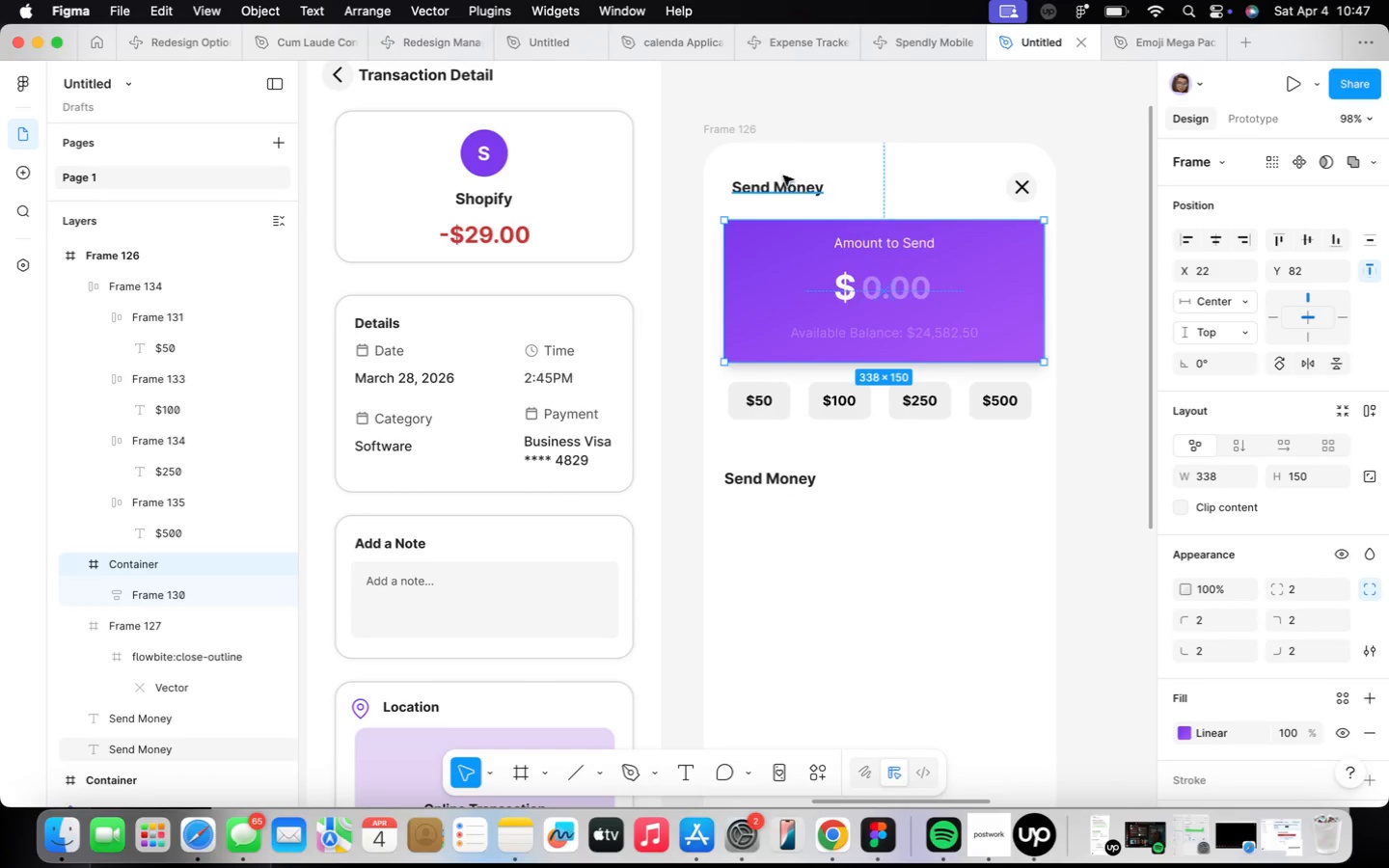 
left_click([785, 185])
 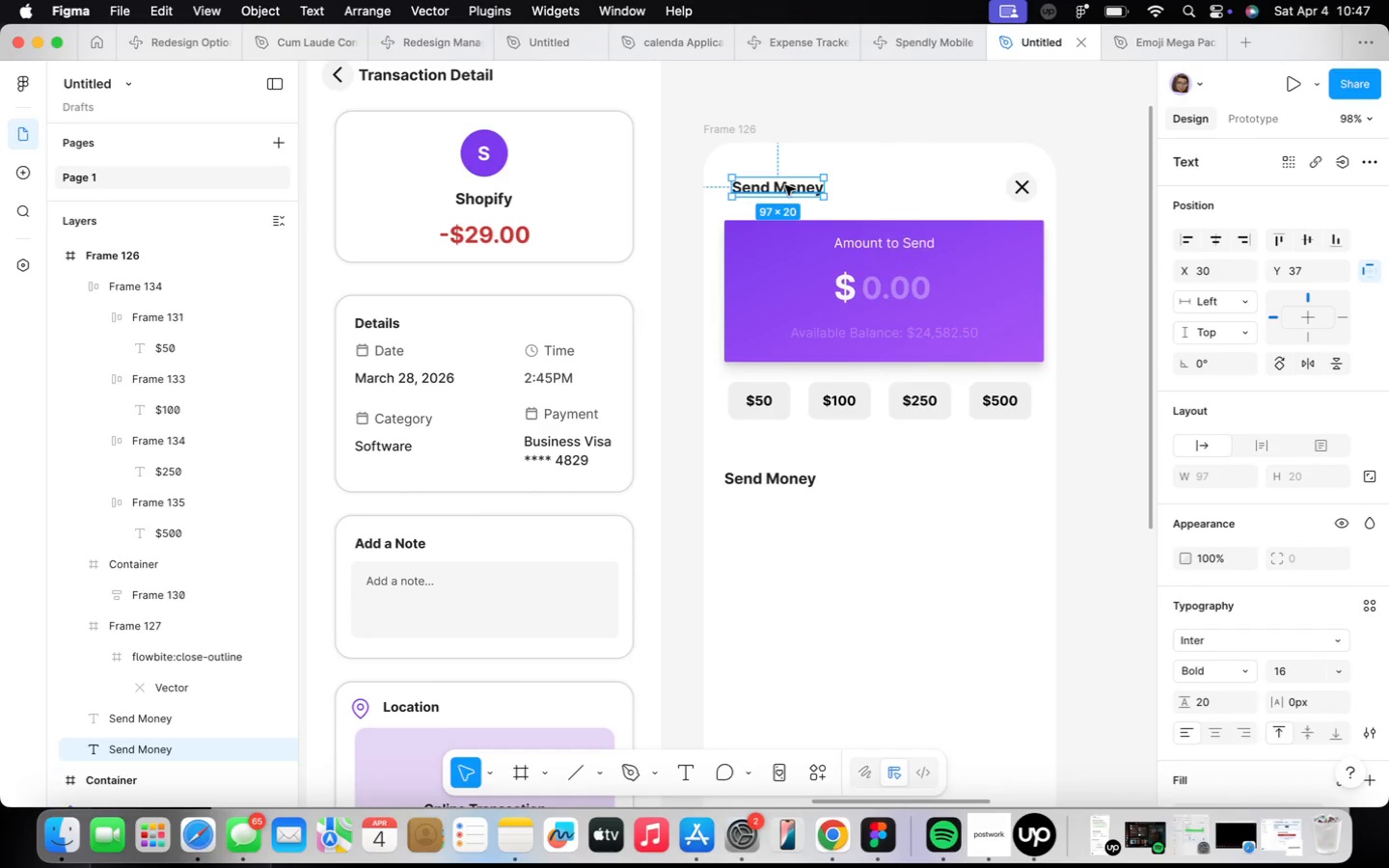 
hold_key(key=OptionLeft, duration=0.76)
 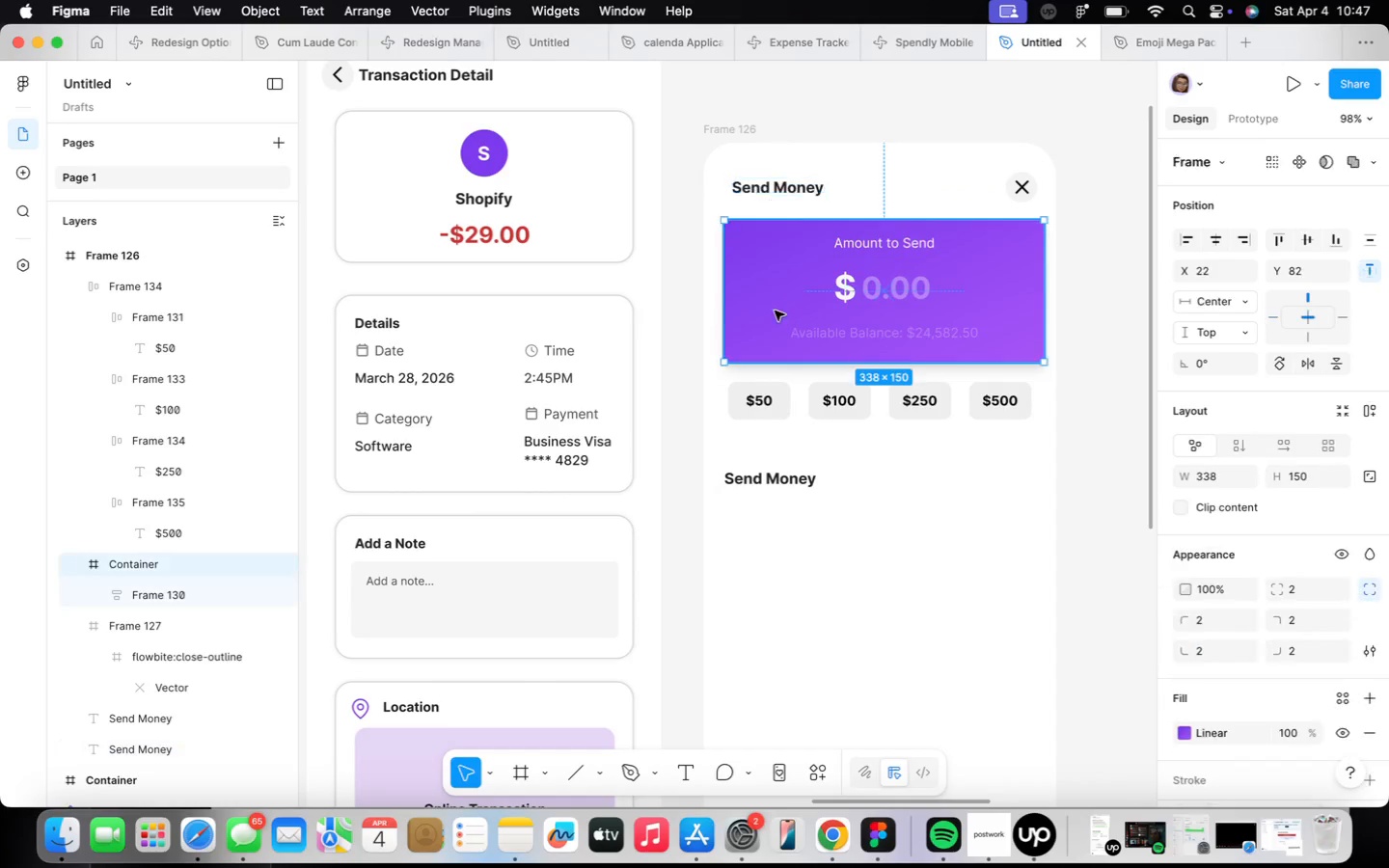 
hold_key(key=OptionLeft, duration=1.79)
 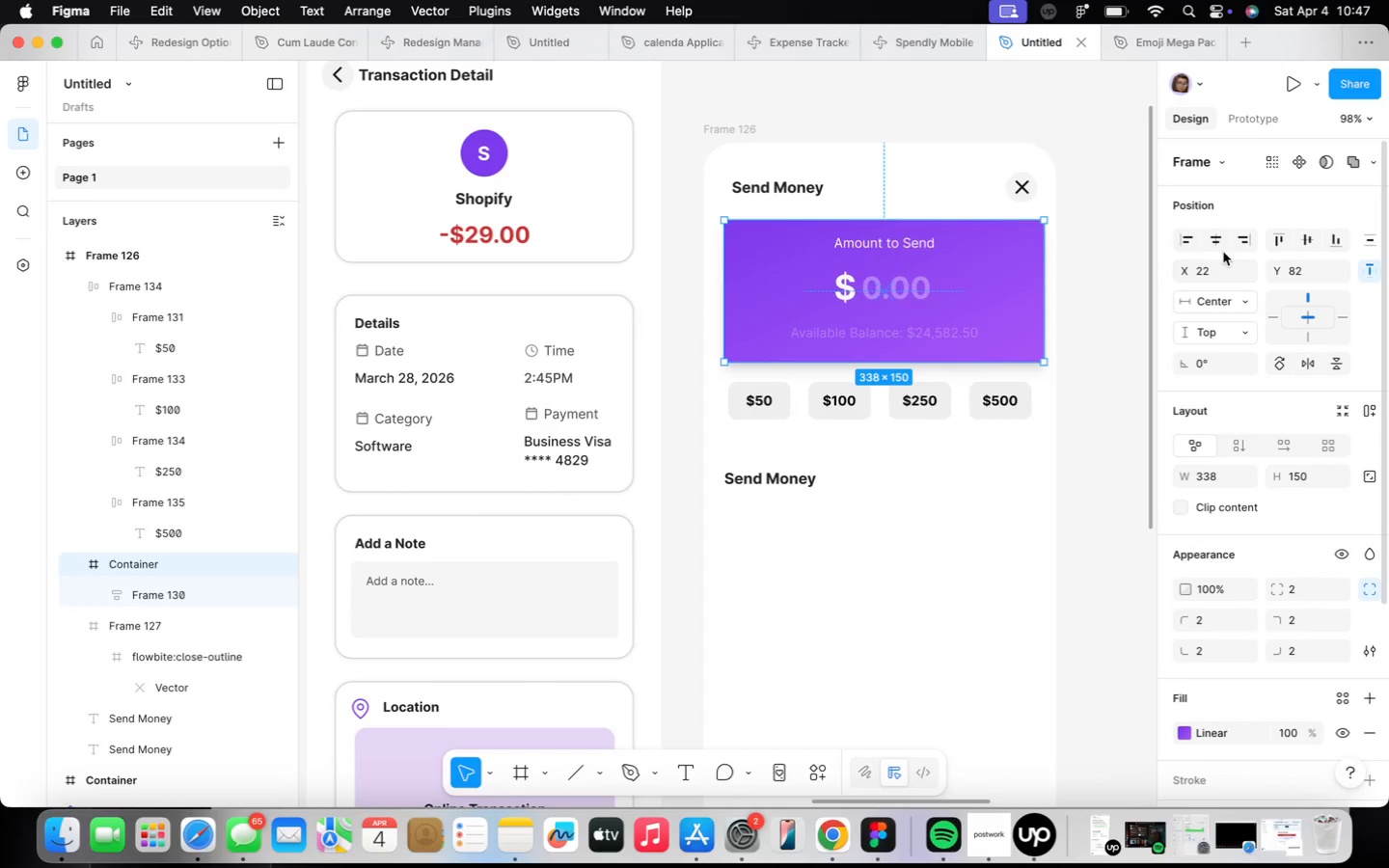 
left_click([1212, 239])
 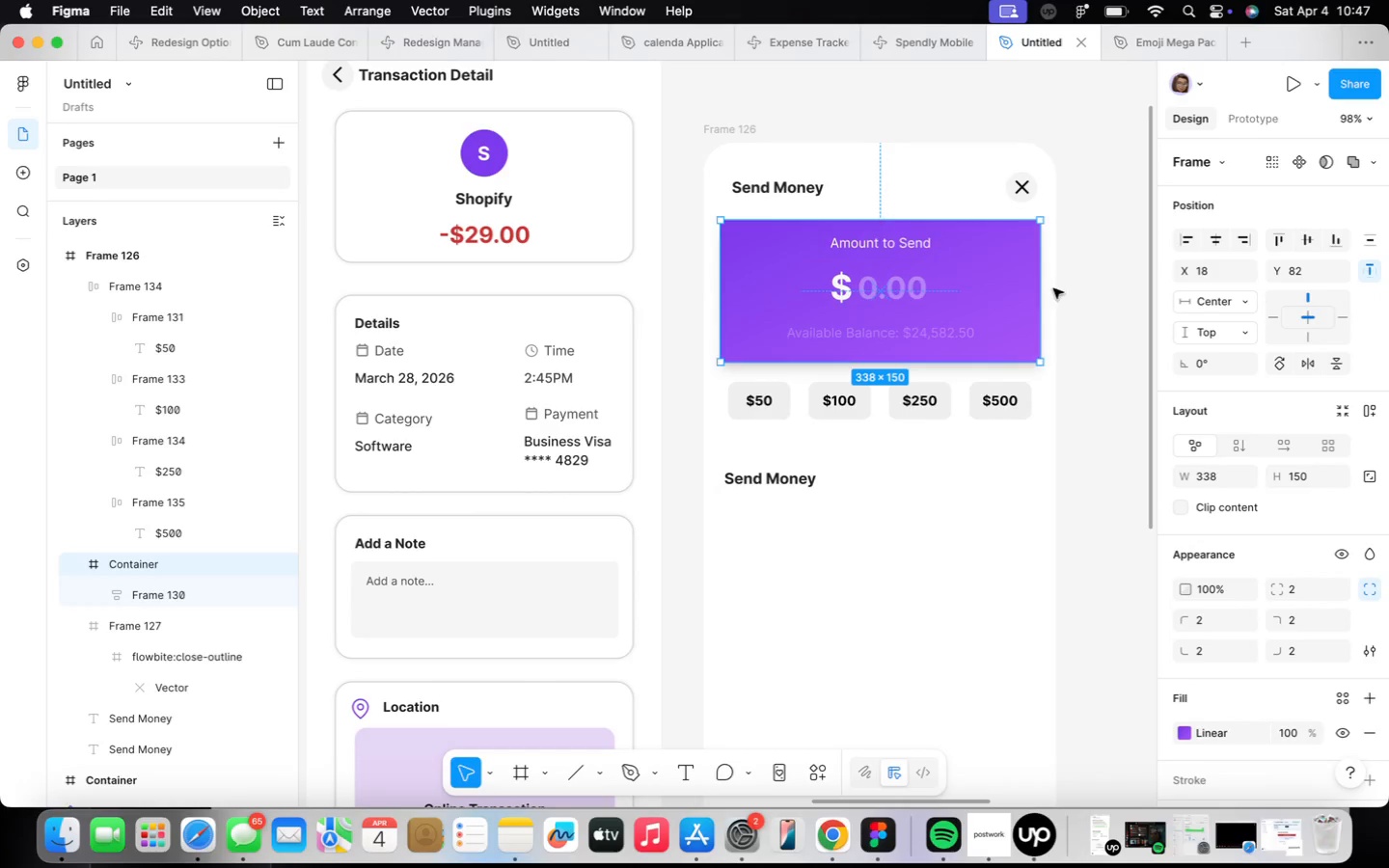 
hold_key(key=OptionLeft, duration=1.86)
 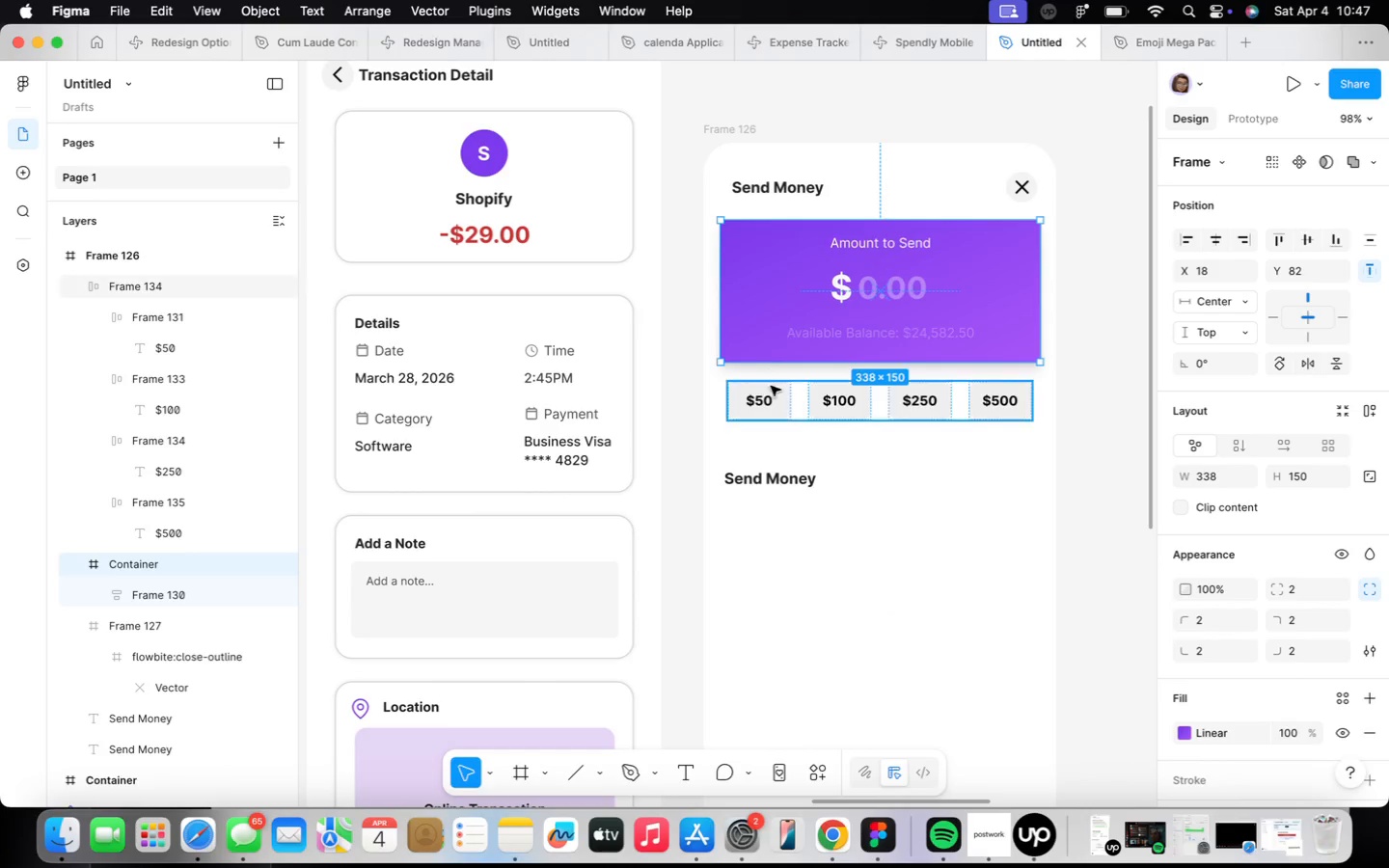 
left_click_drag(start_coordinate=[772, 393], to_coordinate=[776, 392])
 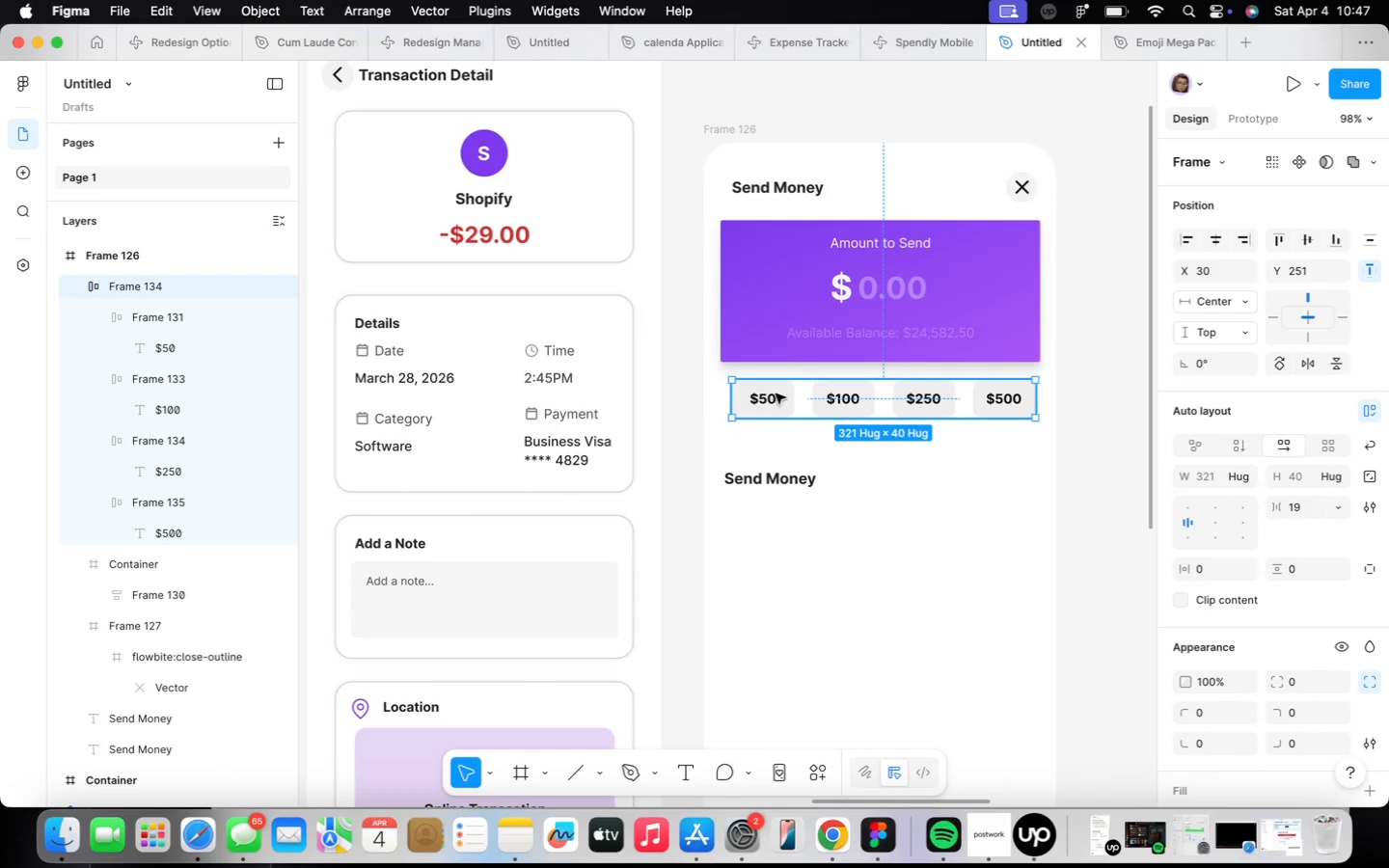 
key(Alt+OptionLeft)
 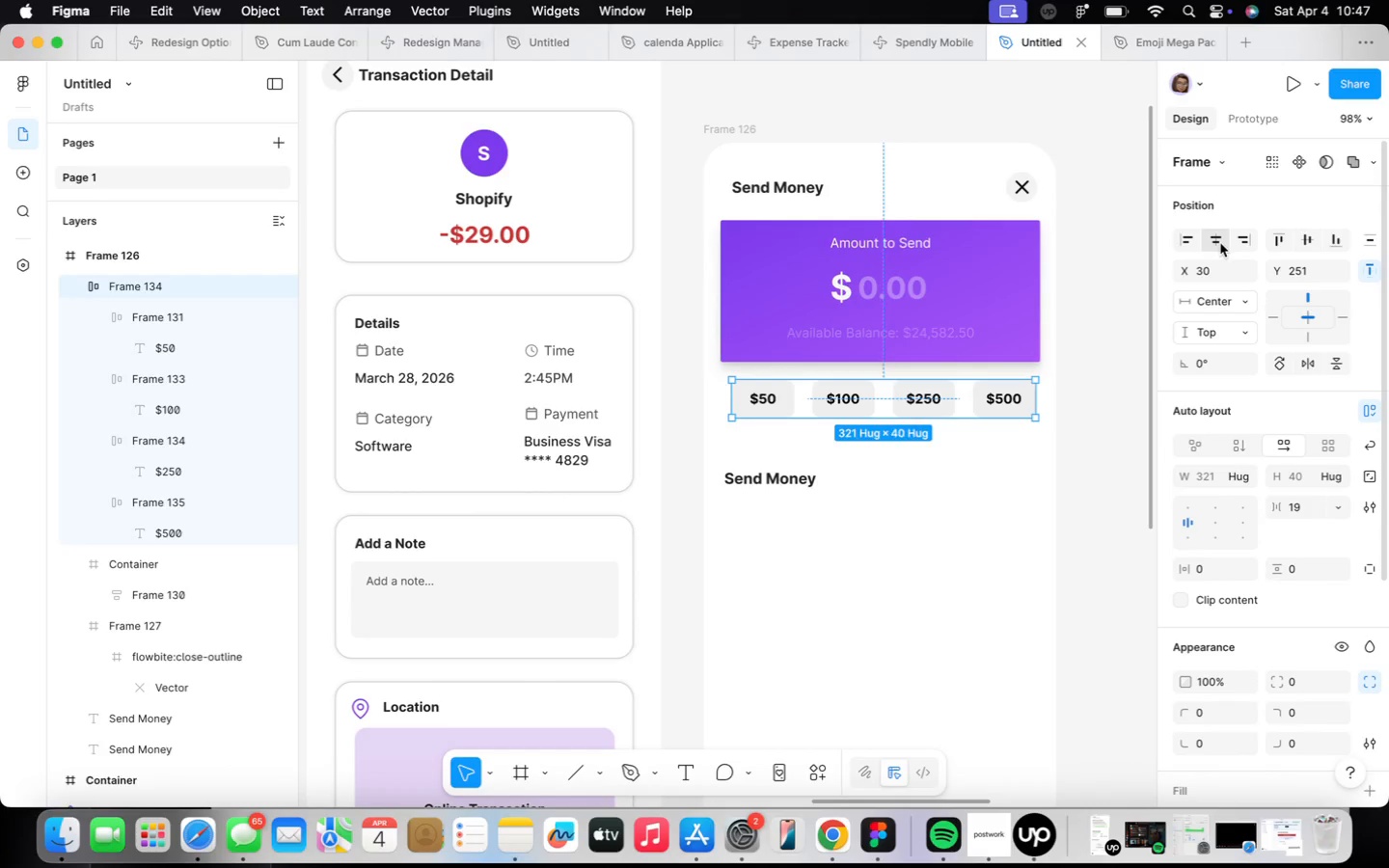 
hold_key(key=OptionLeft, duration=1.13)
 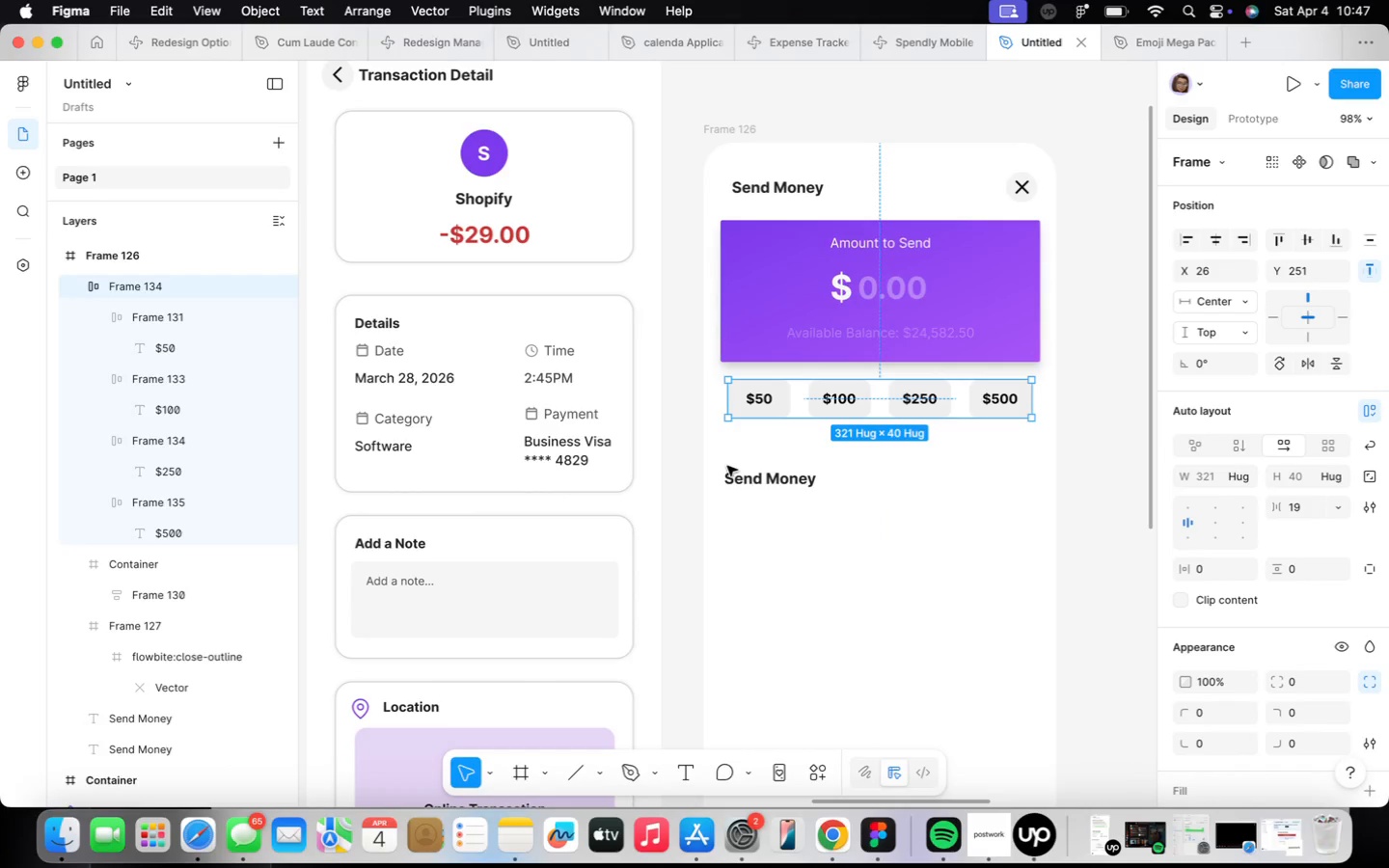 
left_click_drag(start_coordinate=[733, 475], to_coordinate=[740, 475])
 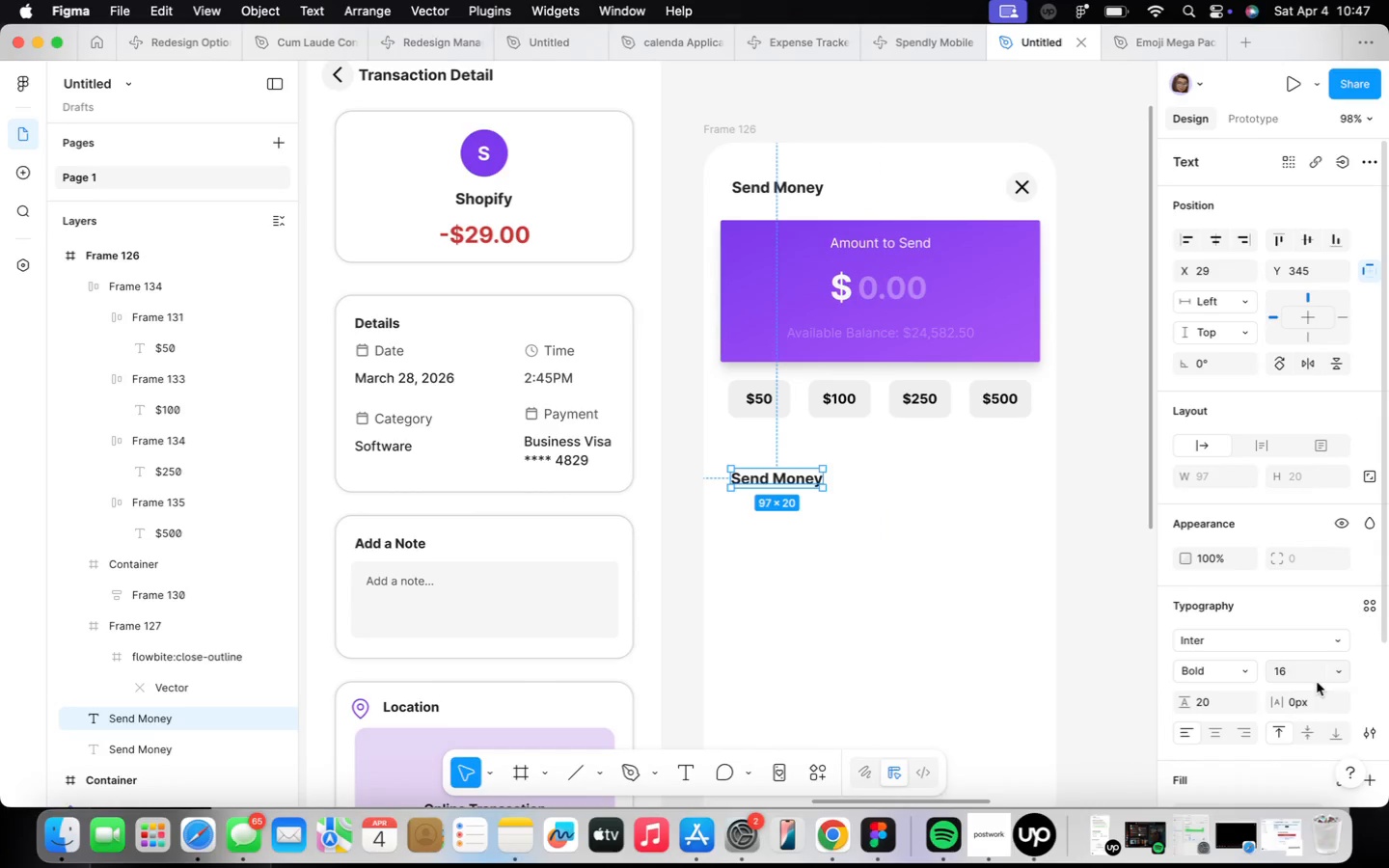 
left_click([1342, 669])
 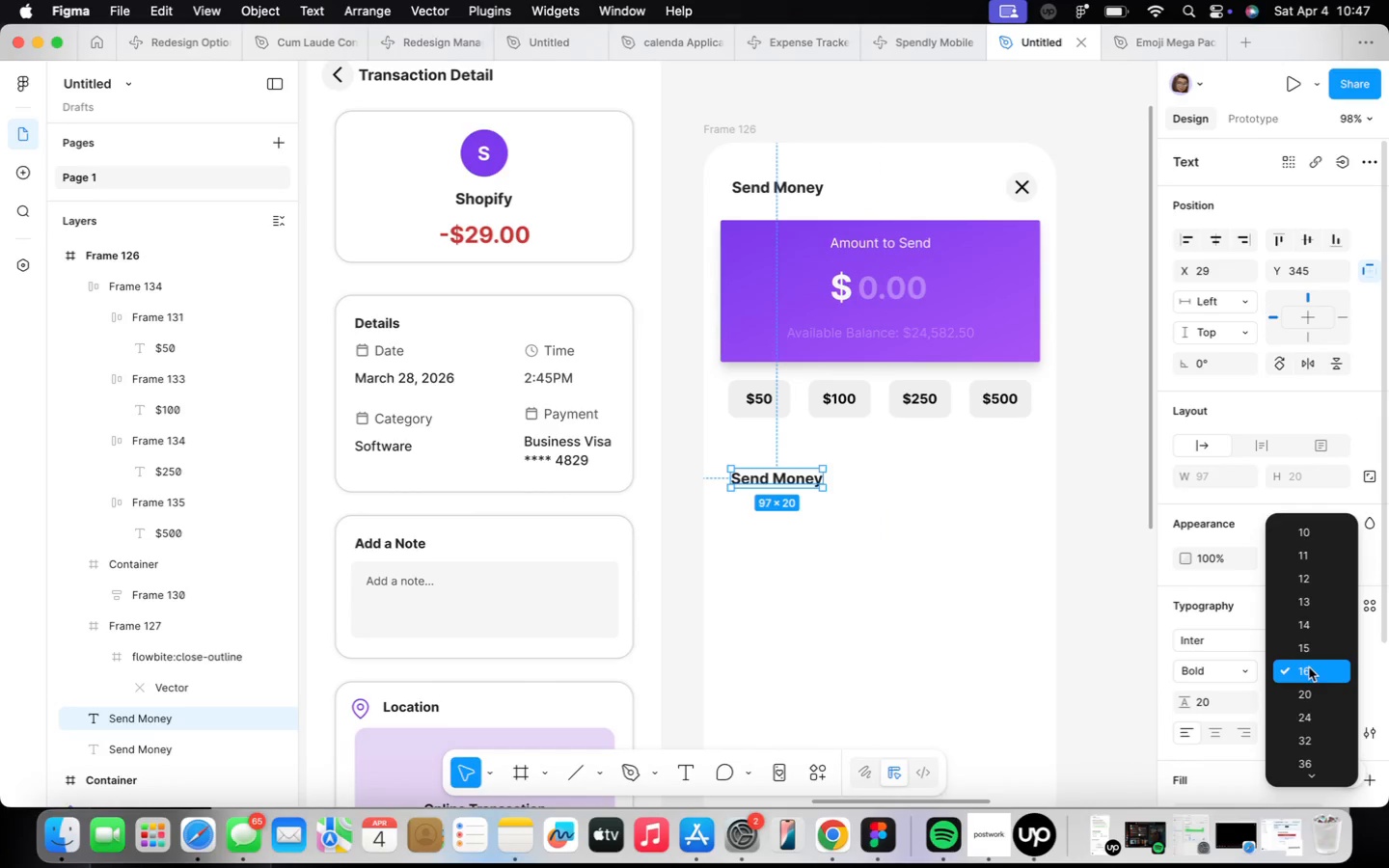 
left_click([1303, 621])
 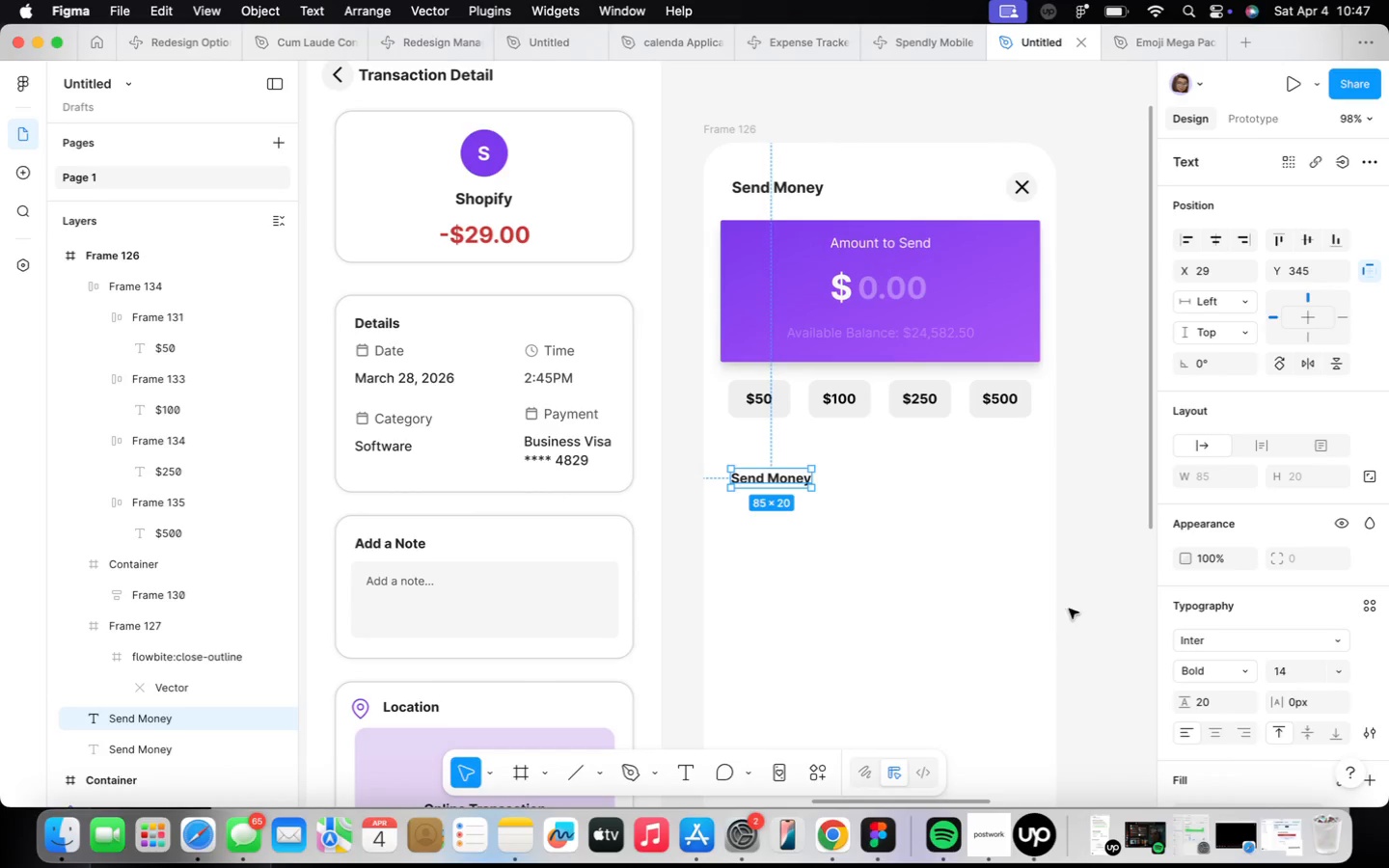 
wait(10.29)
 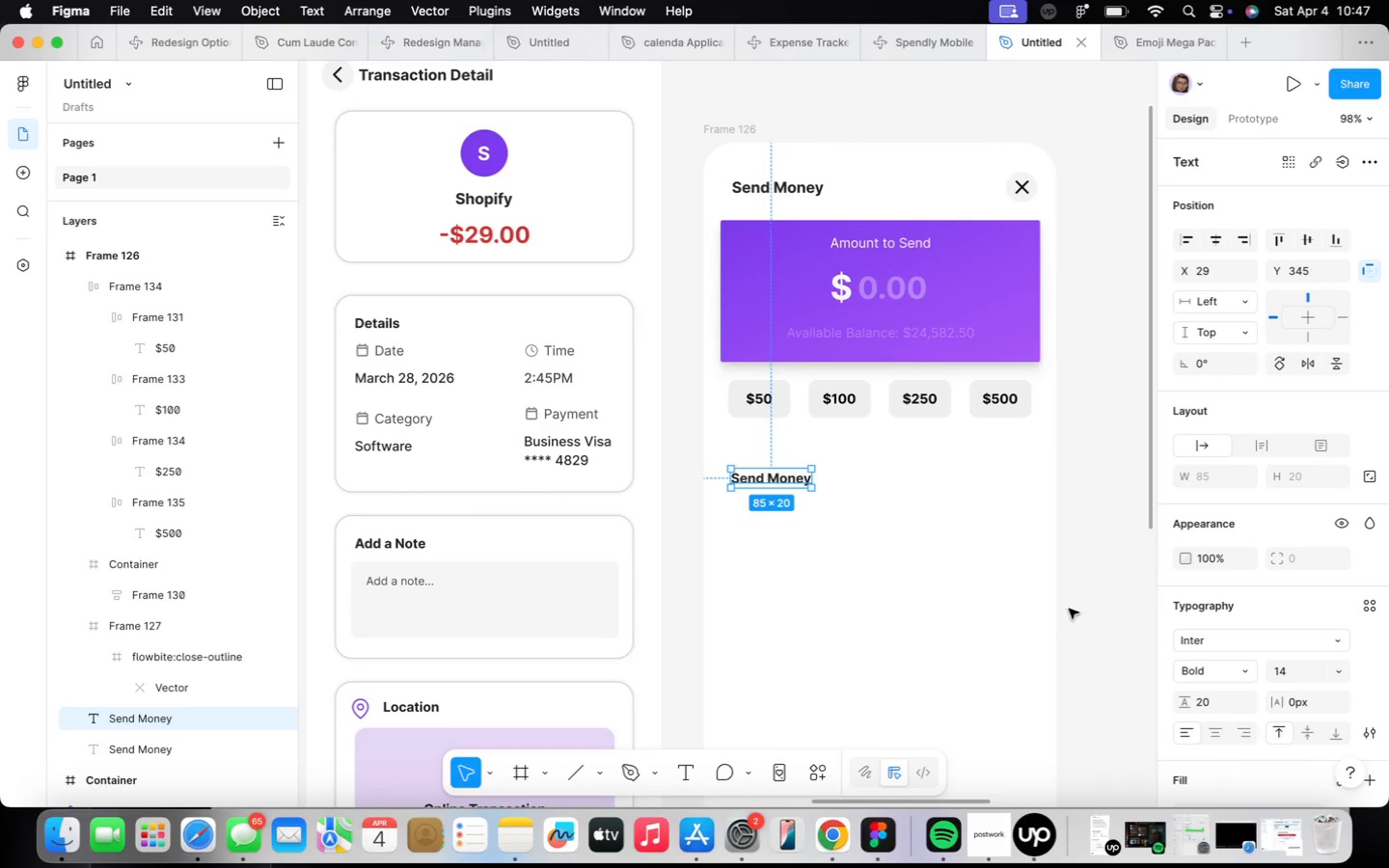 
type(Tpo)
key(Backspace)
key(Backspace)
type(o)
 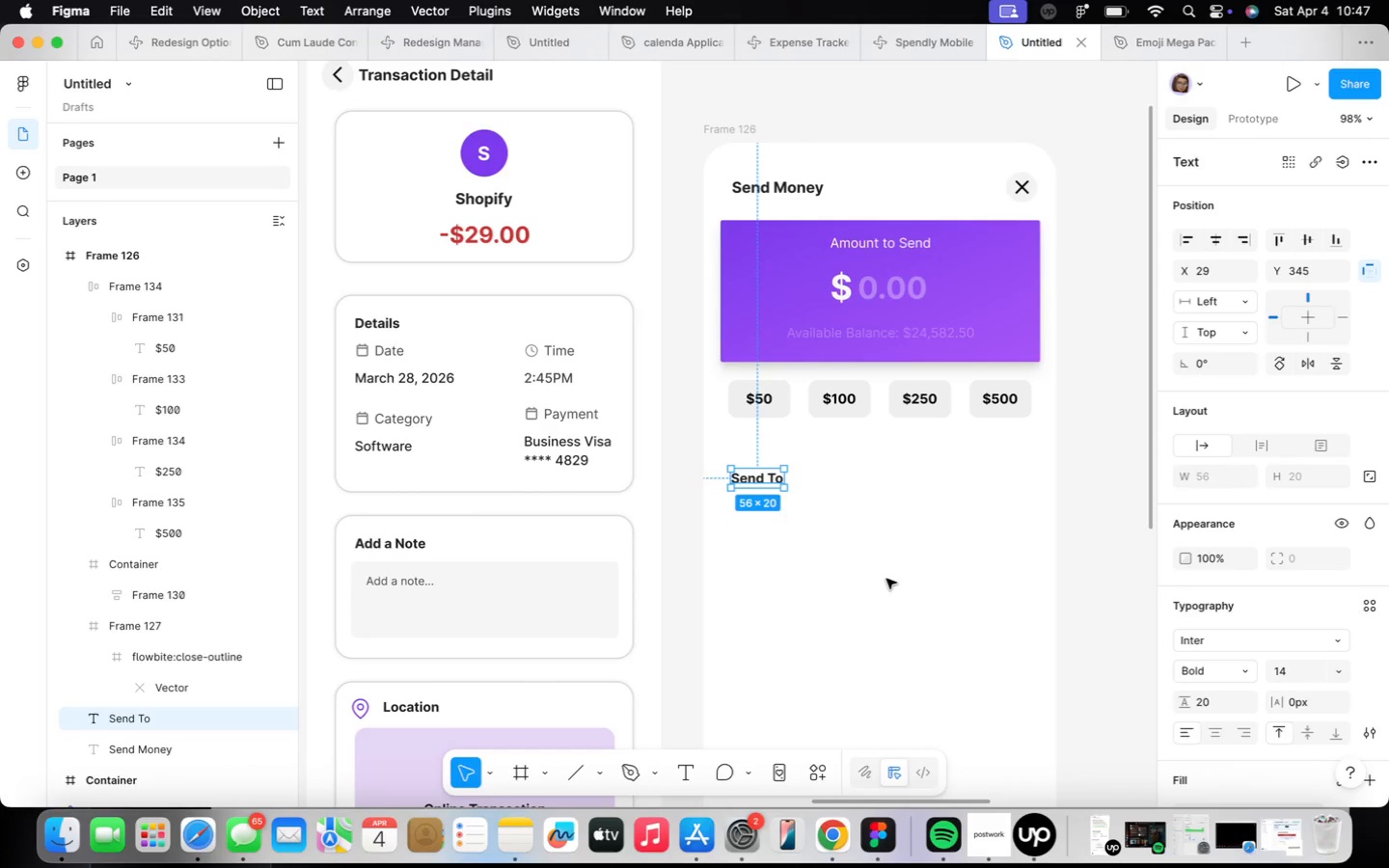 
key(F)
 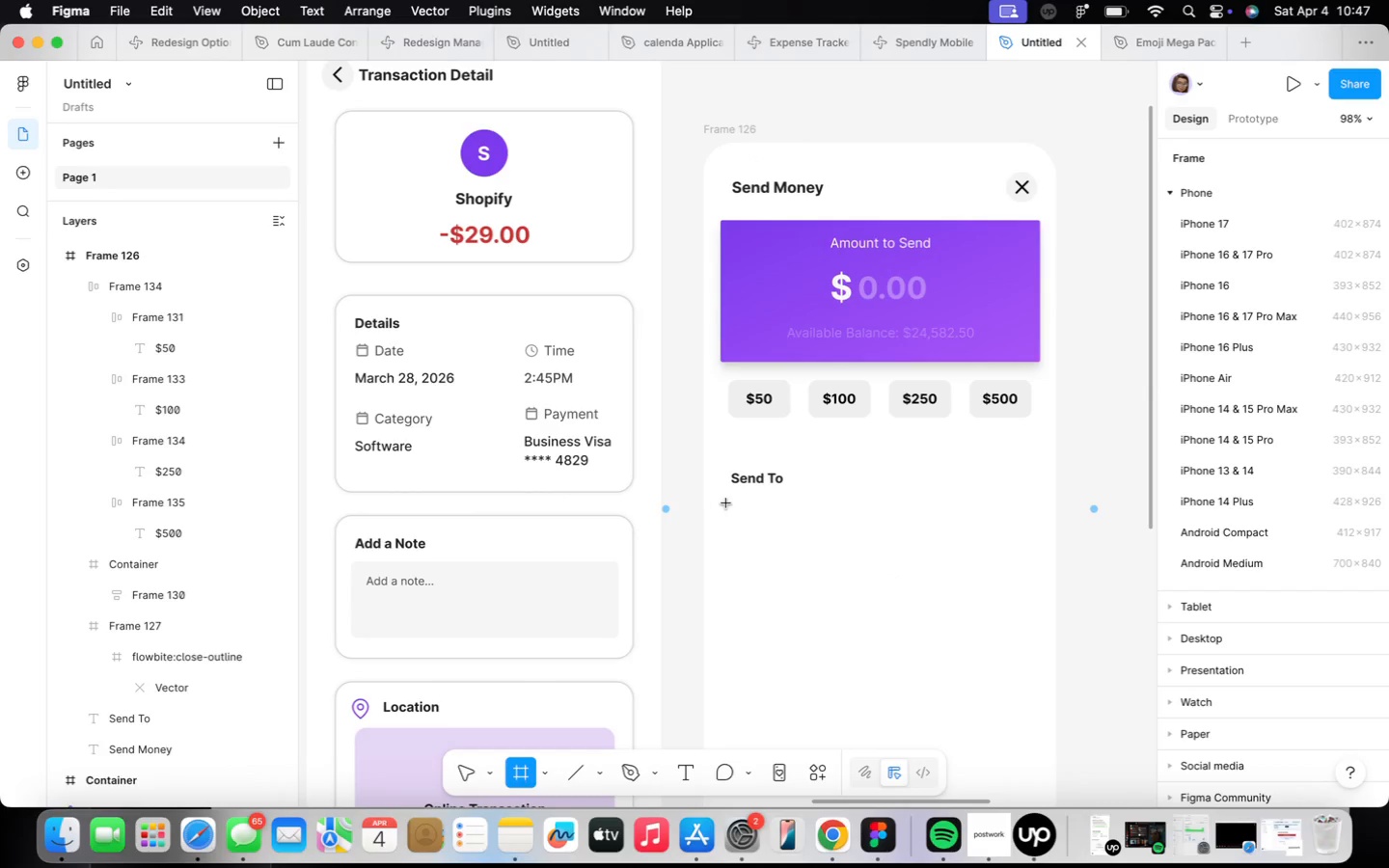 
left_click_drag(start_coordinate=[732, 502], to_coordinate=[1038, 553])
 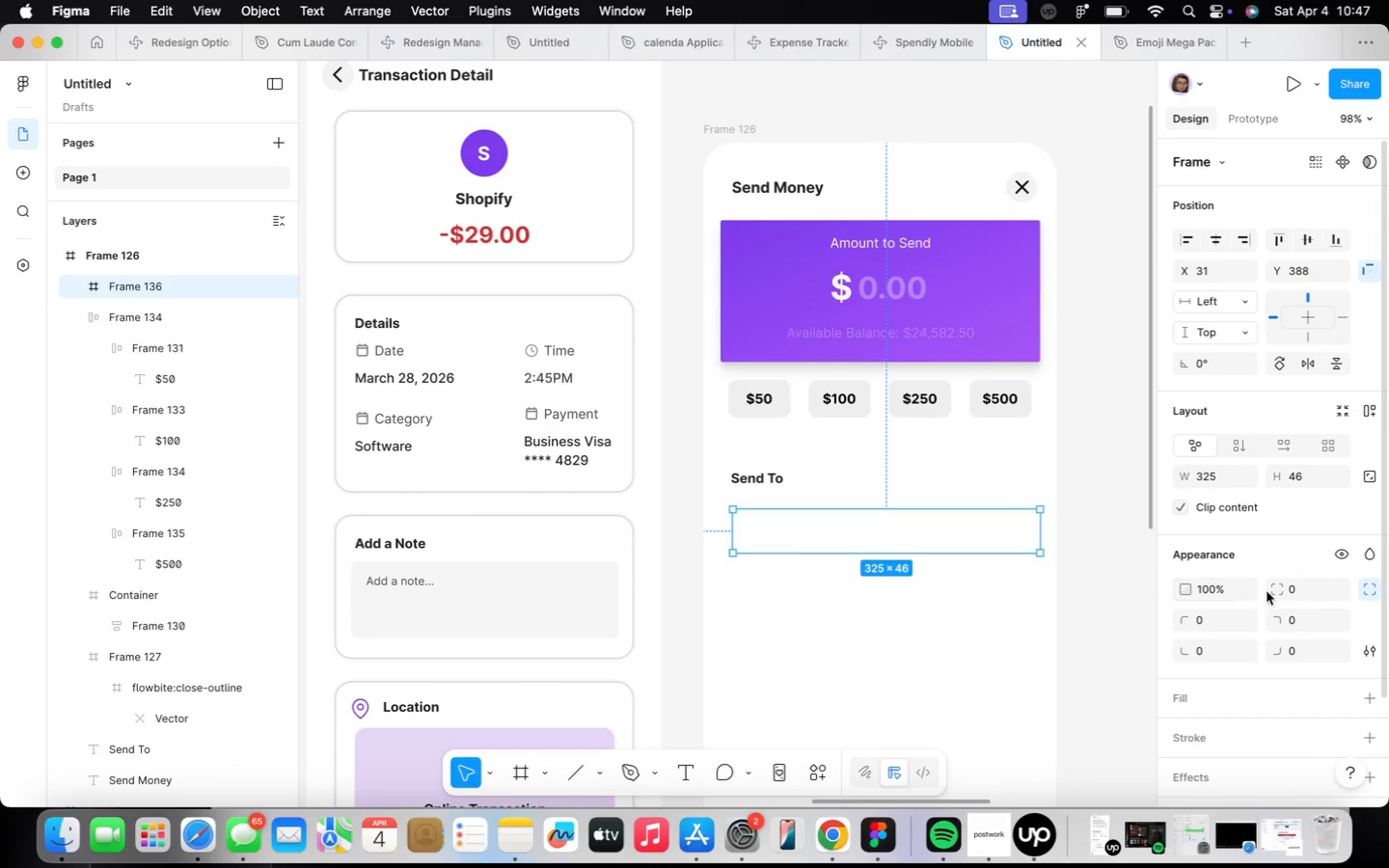 
wait(9.85)
 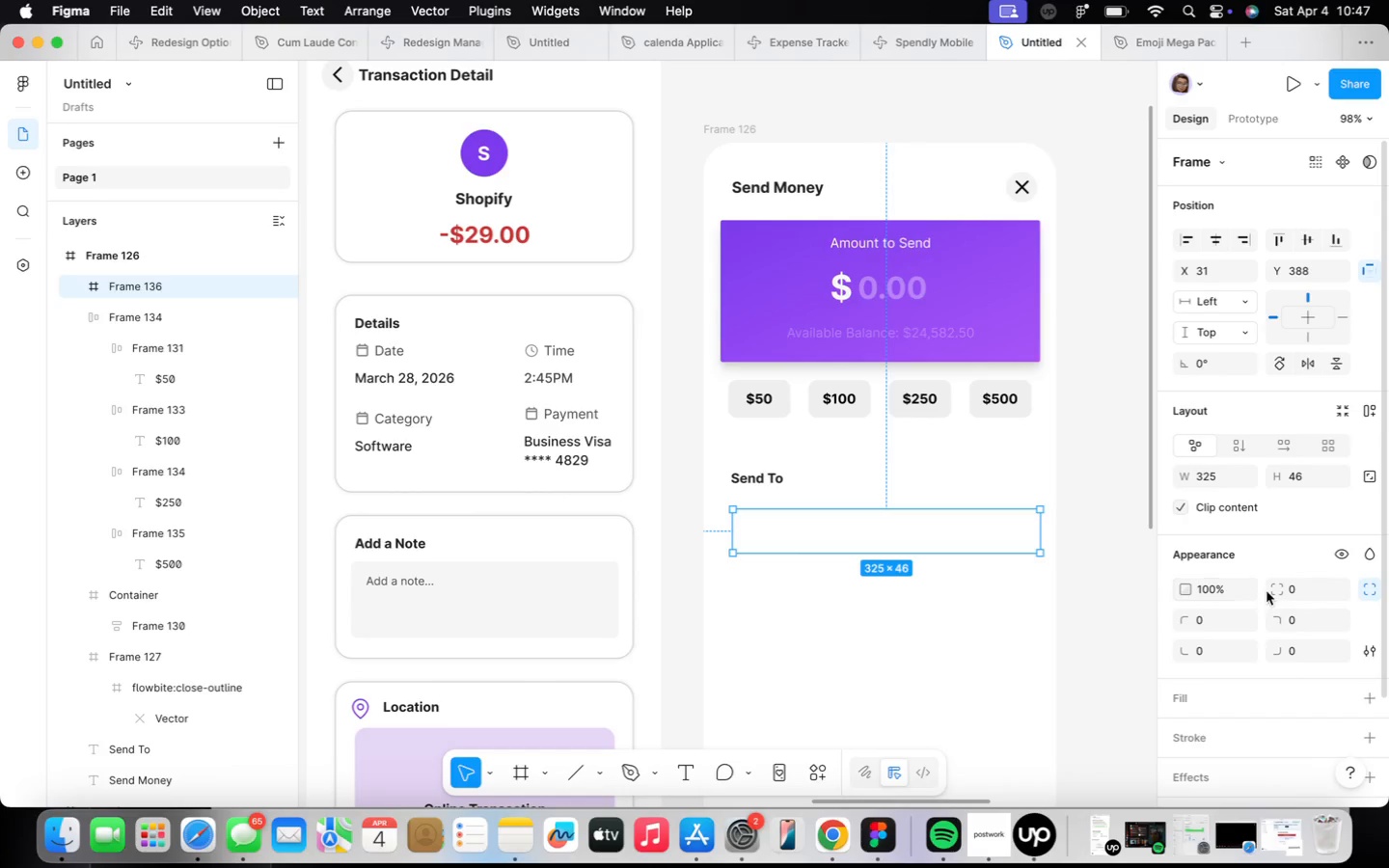 
left_click([1374, 700])
 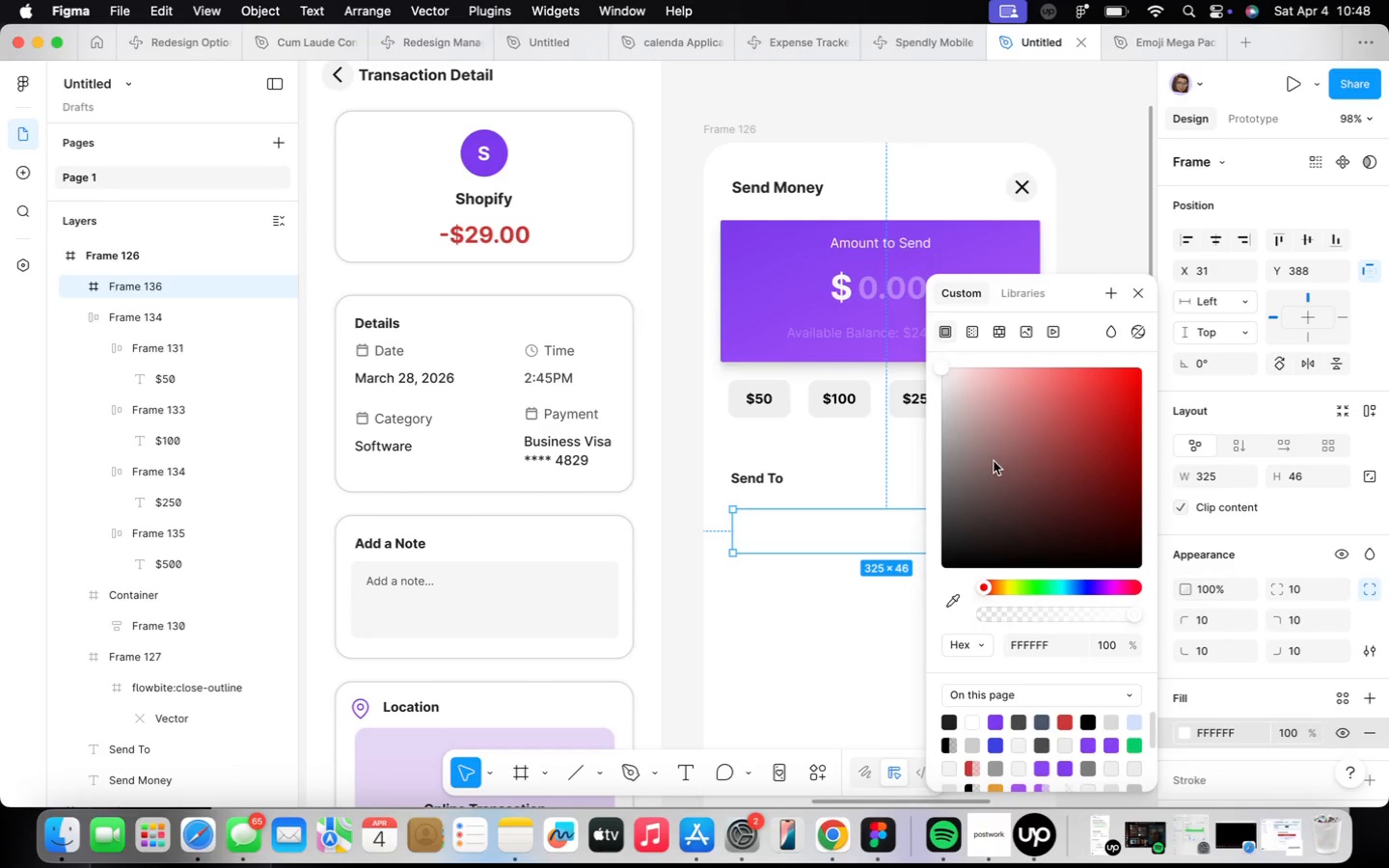 
left_click_drag(start_coordinate=[943, 368], to_coordinate=[922, 386])
 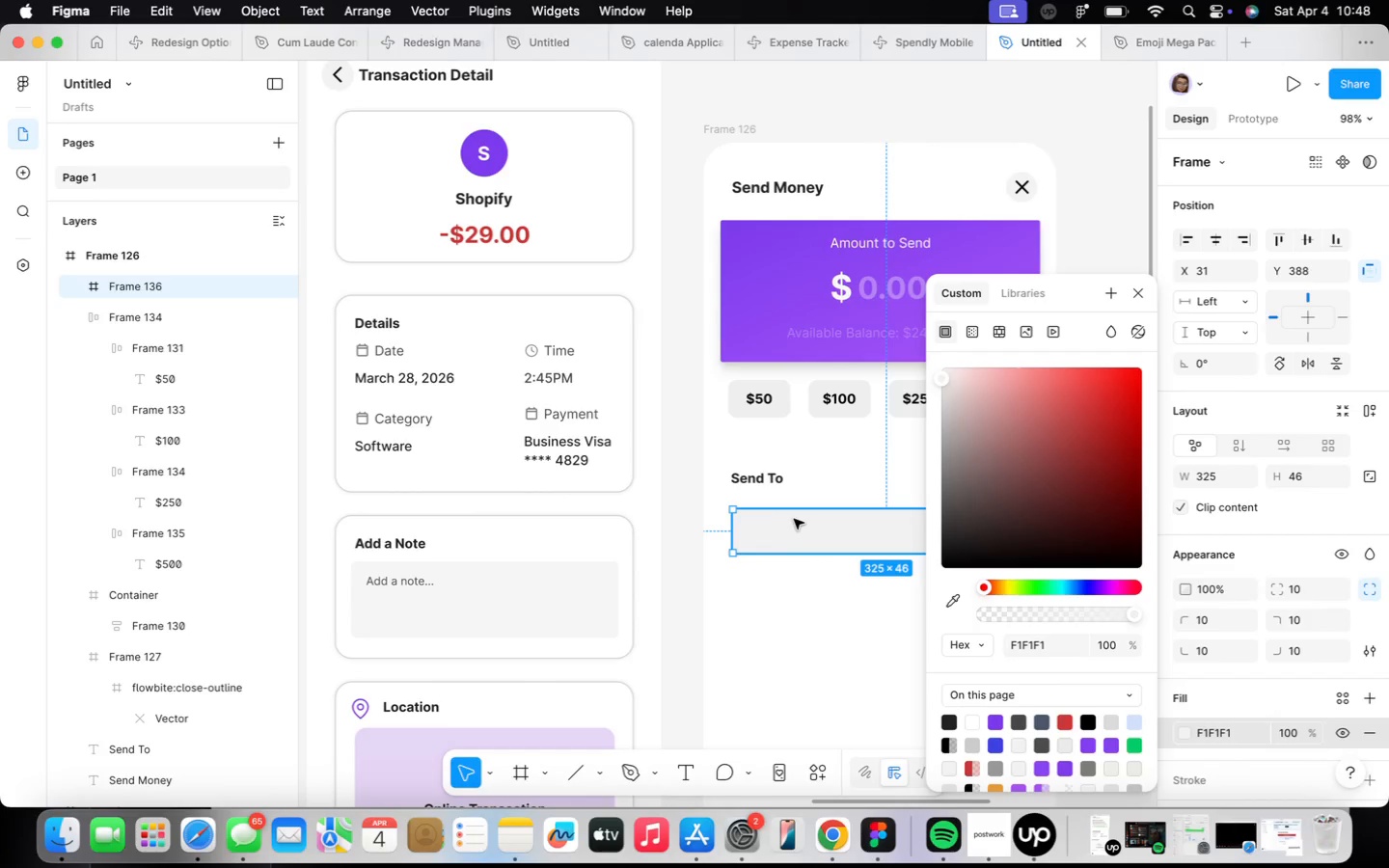 
left_click([767, 488])
 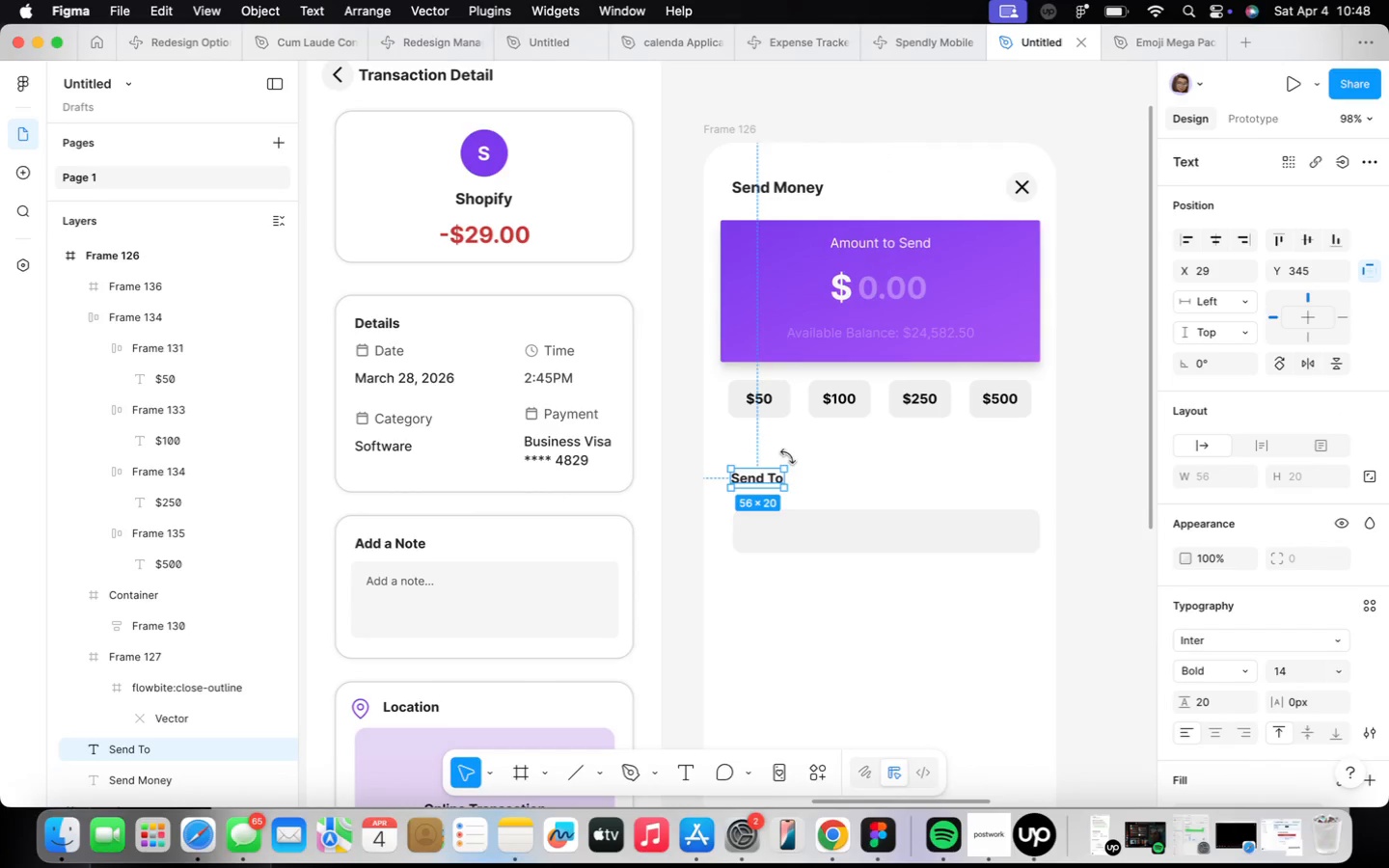 
left_click([840, 467])
 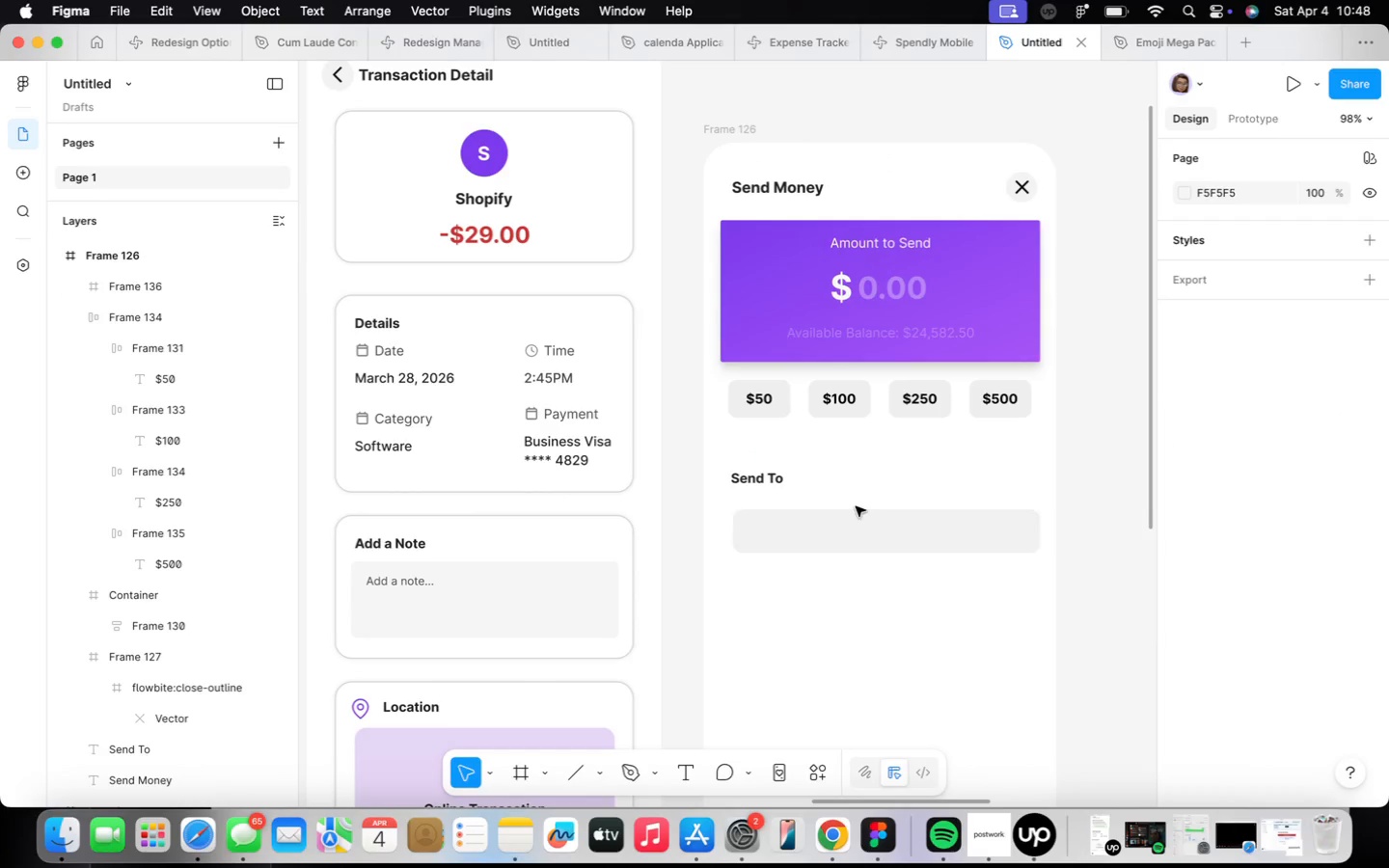 
left_click_drag(start_coordinate=[877, 522], to_coordinate=[885, 523])
 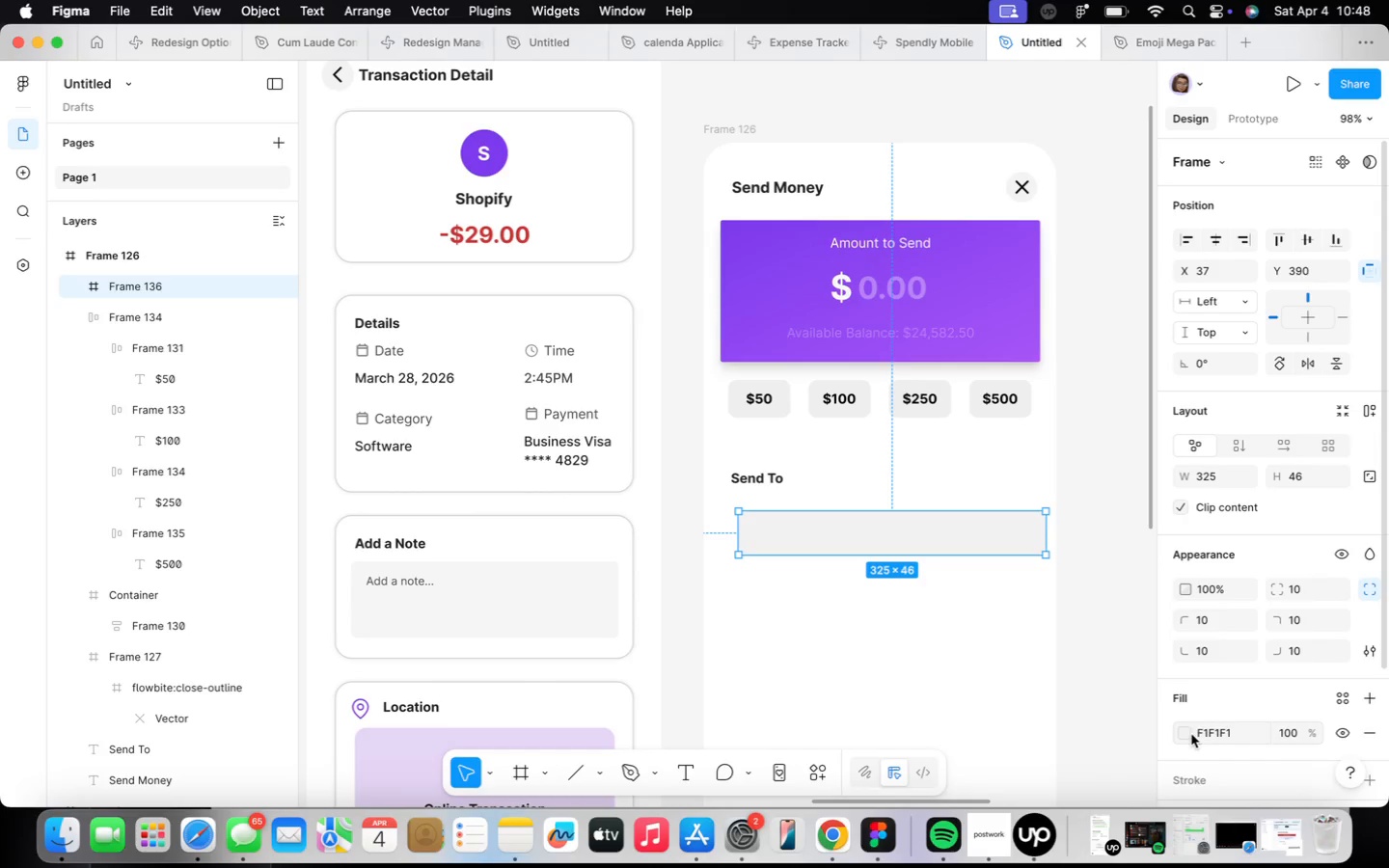 
left_click([1187, 733])
 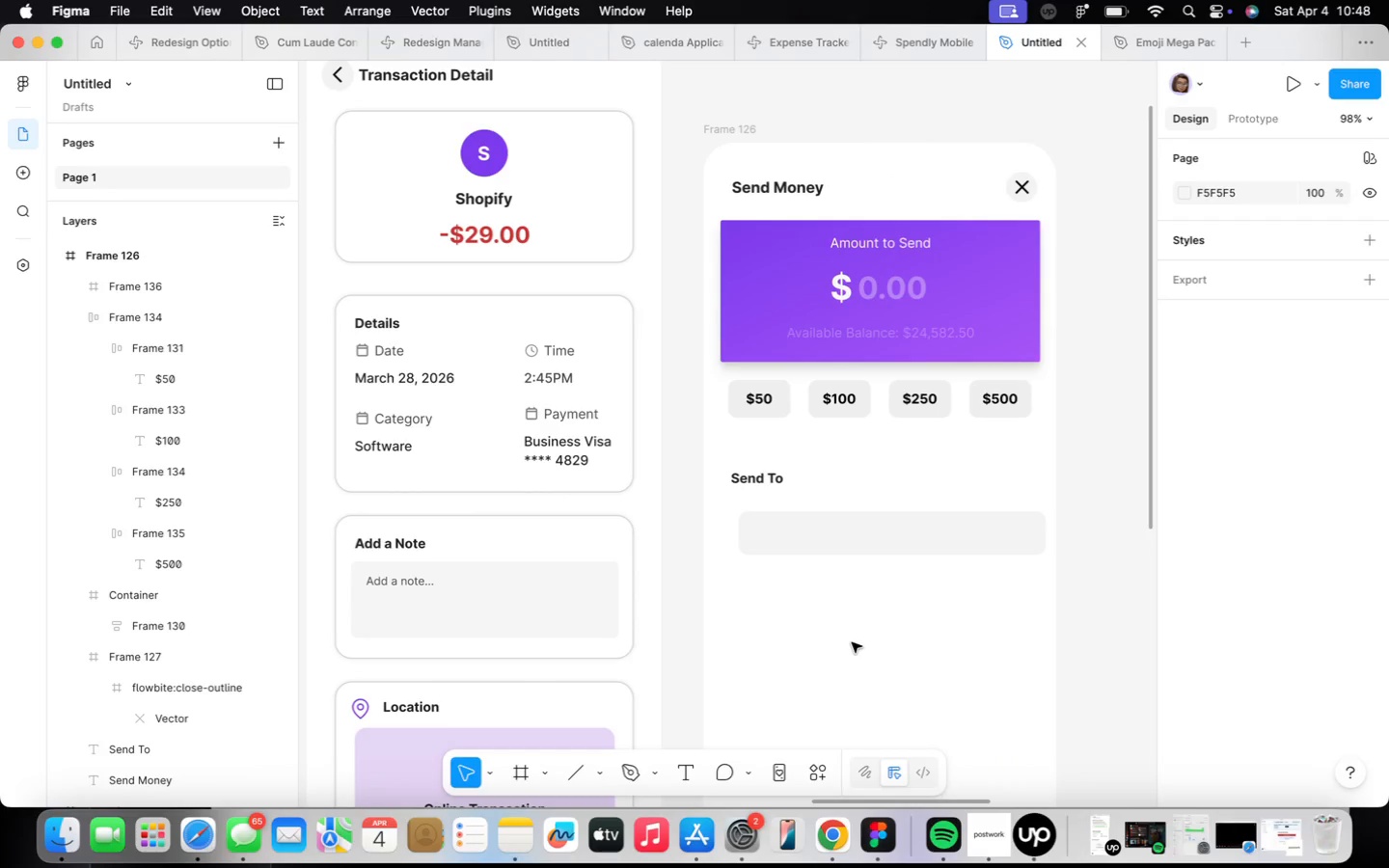 
wait(14.01)
 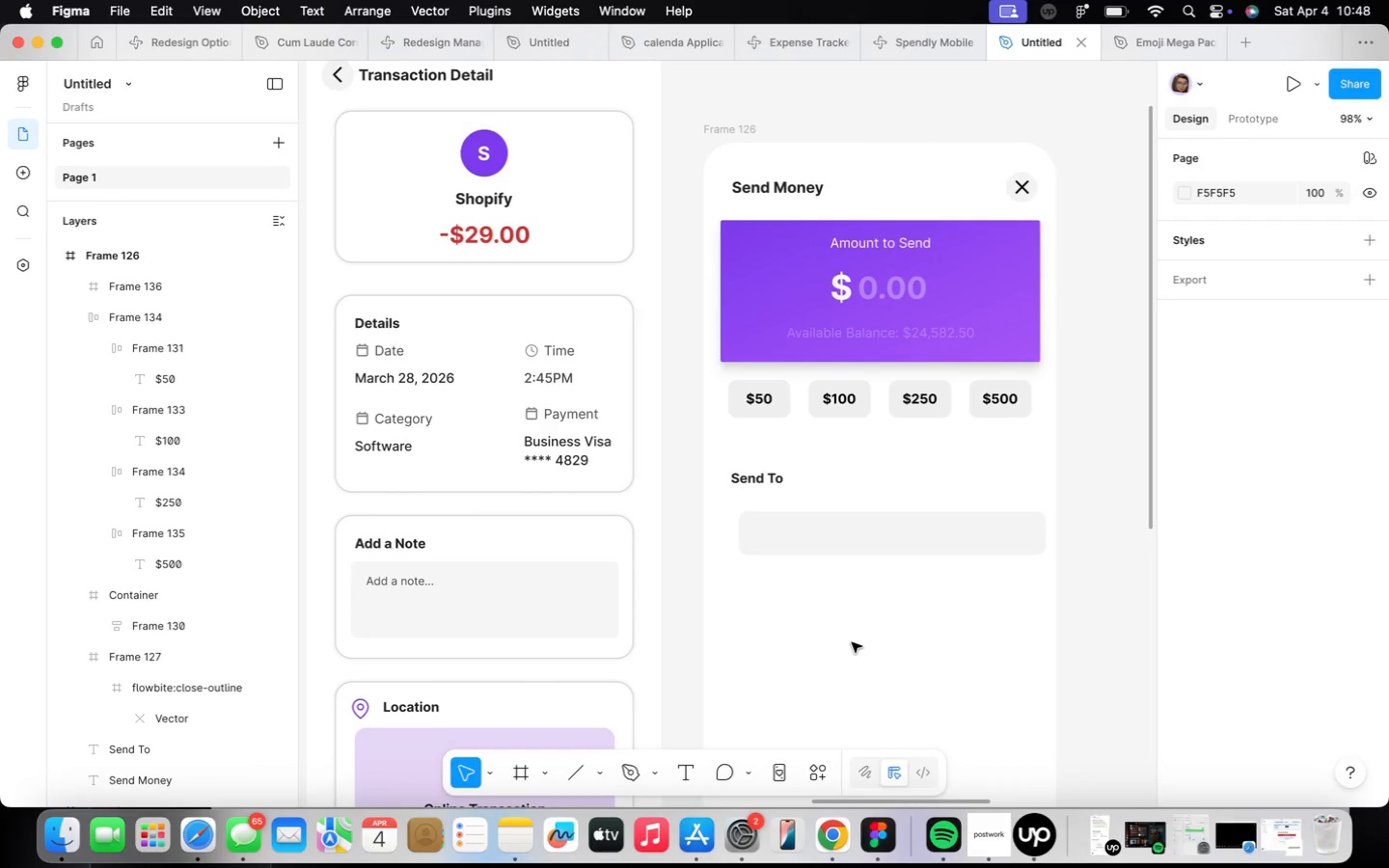 
left_click_drag(start_coordinate=[870, 532], to_coordinate=[880, 509])
 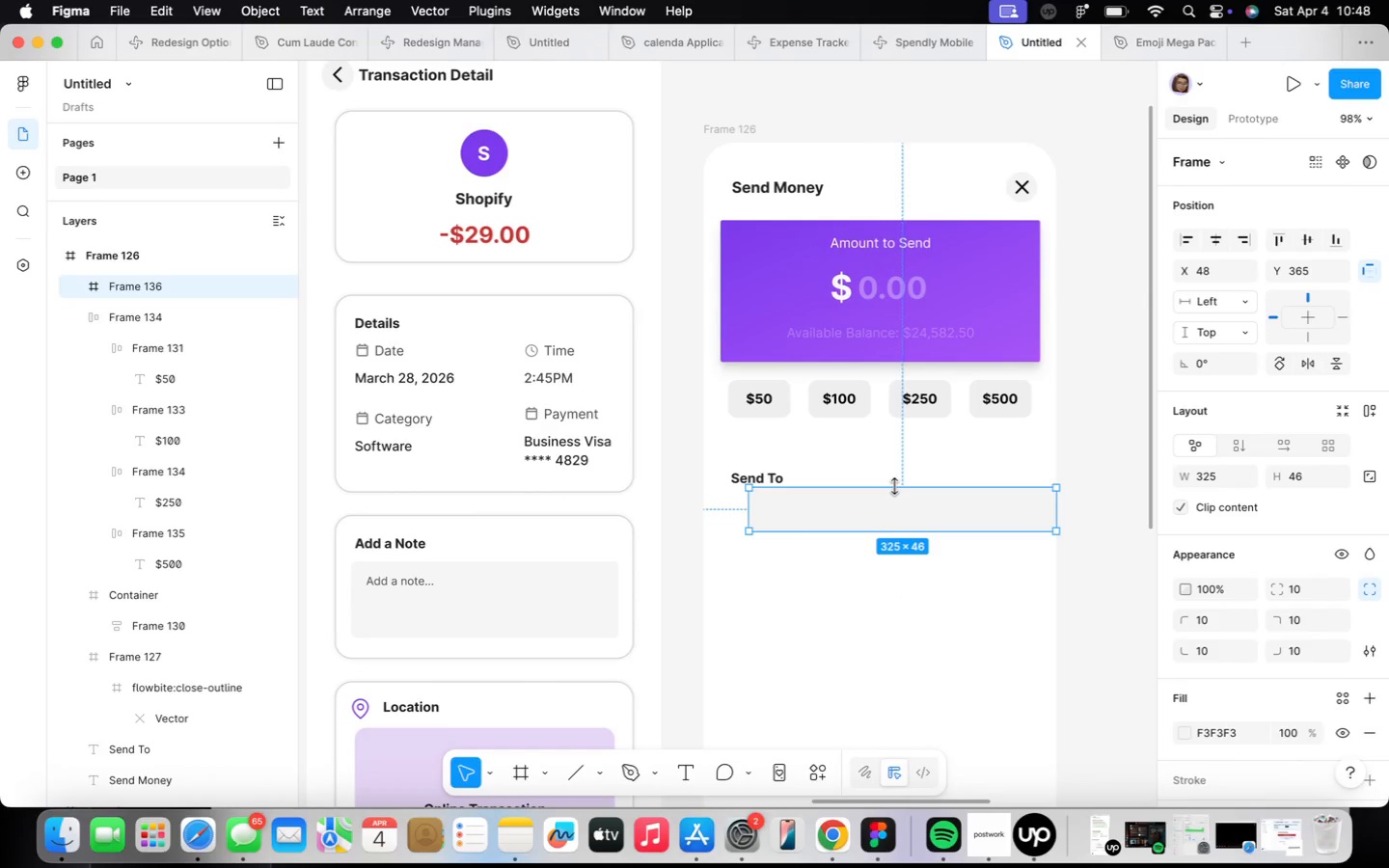 
left_click([896, 486])
 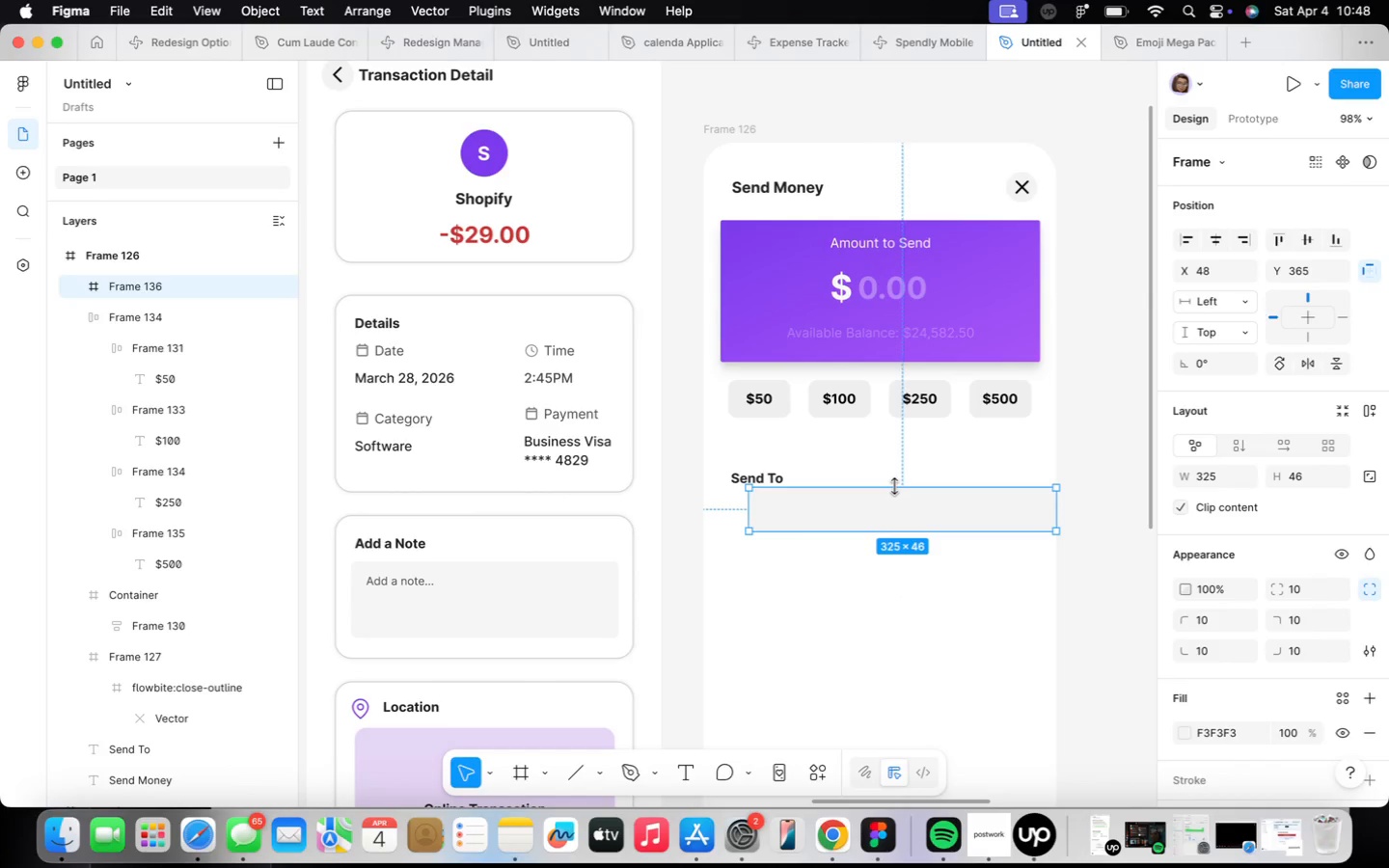 
wait(9.41)
 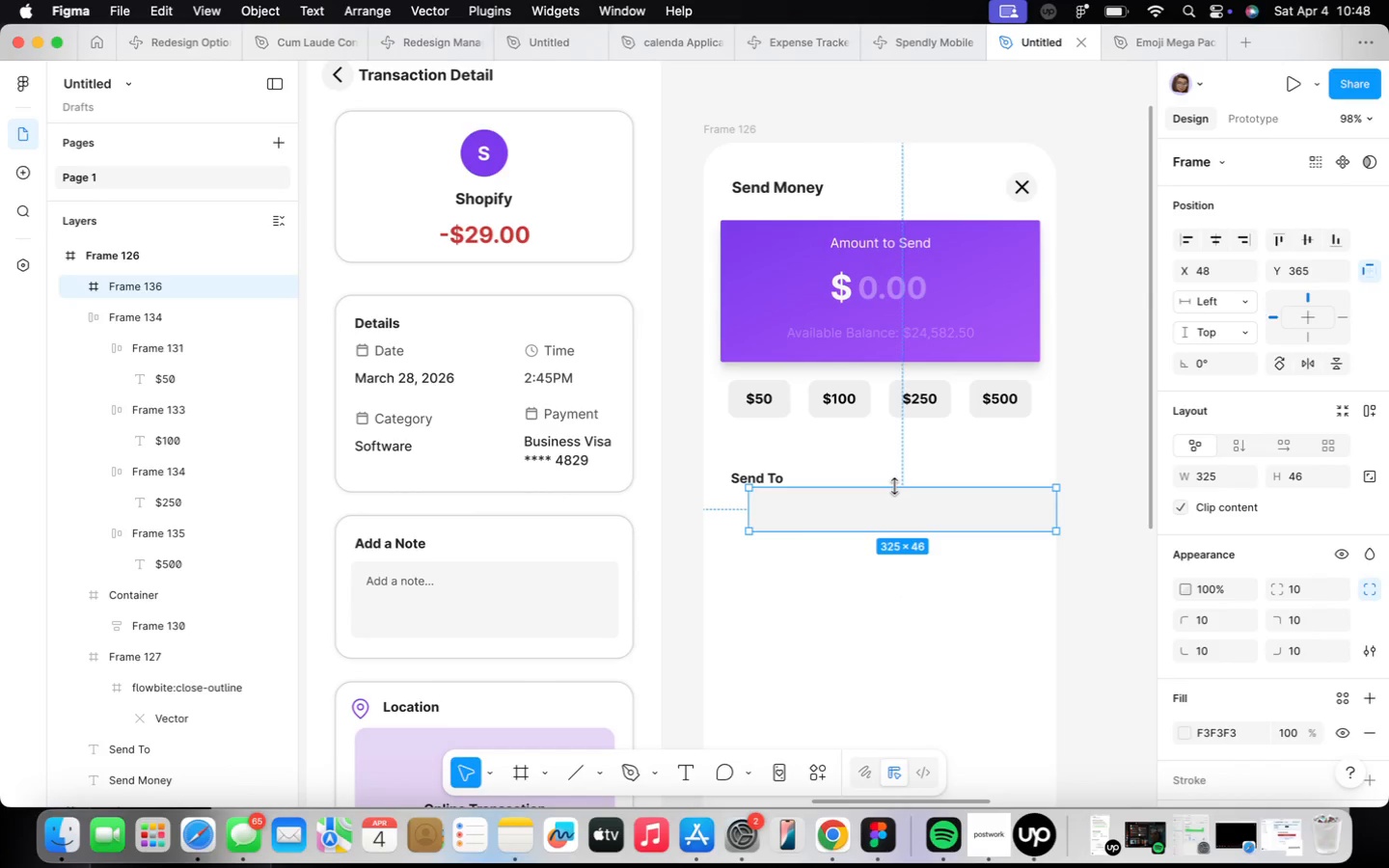 
left_click_drag(start_coordinate=[896, 486], to_coordinate=[907, 491])
 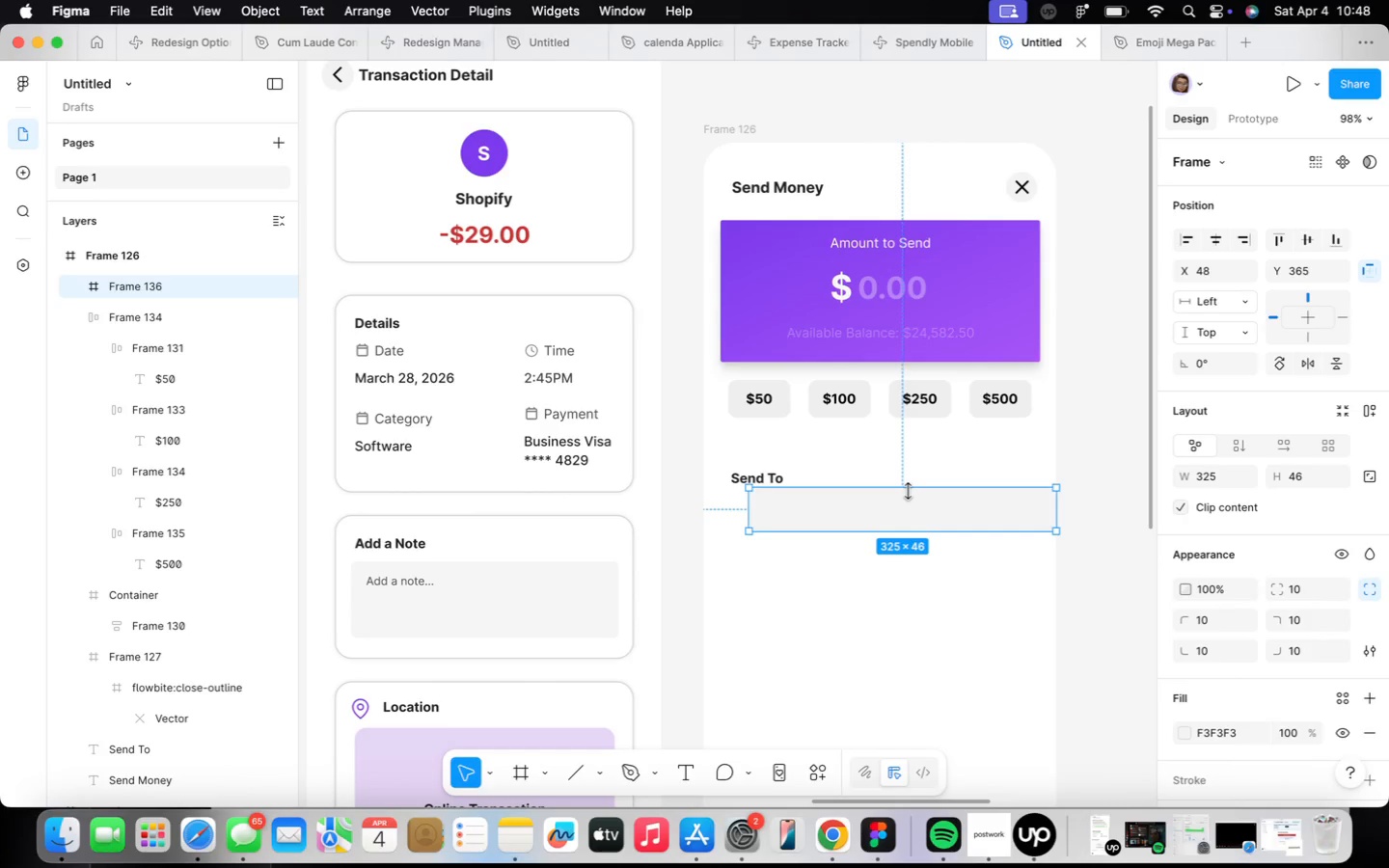 
double_click([909, 491])
 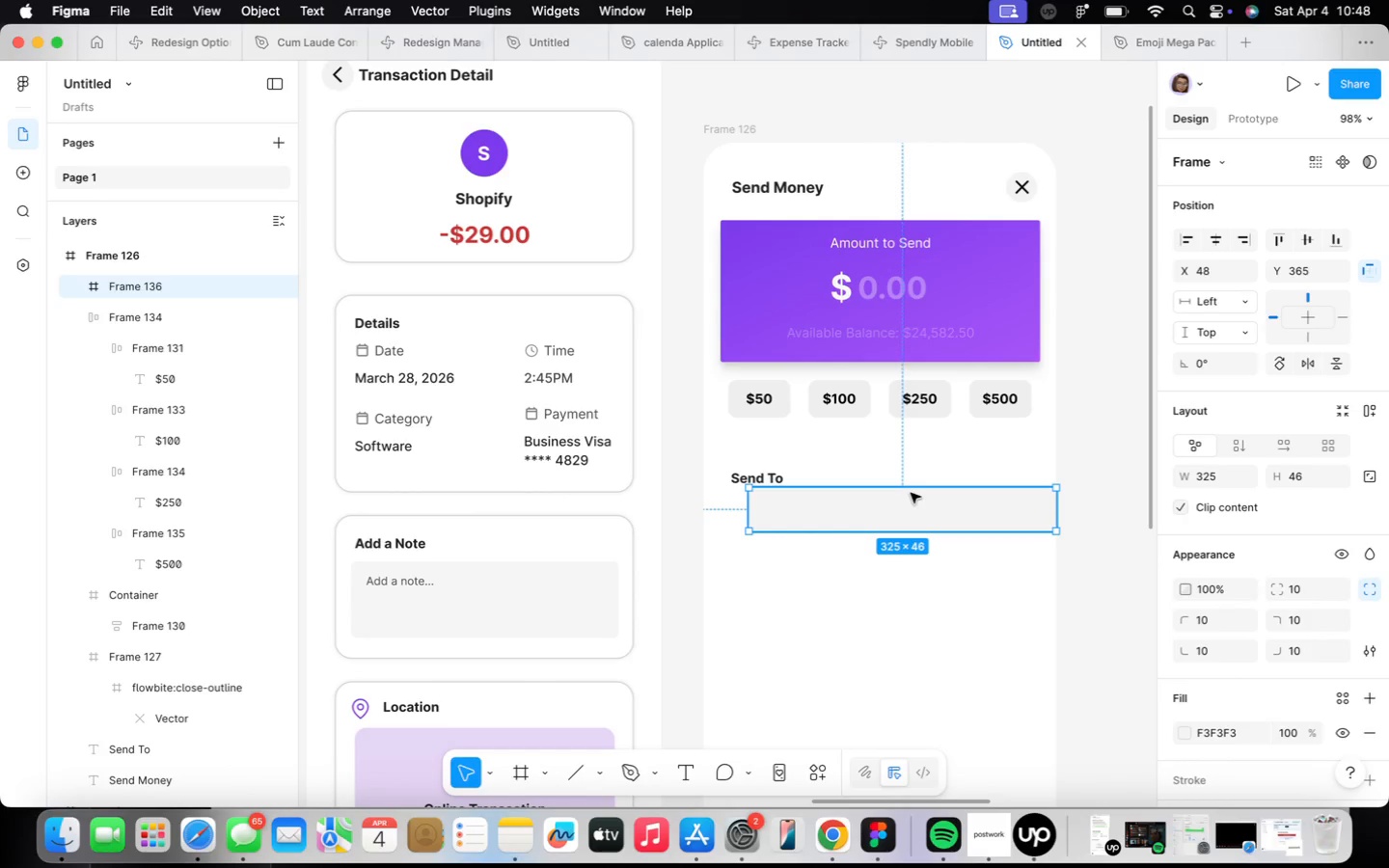 
double_click([911, 493])
 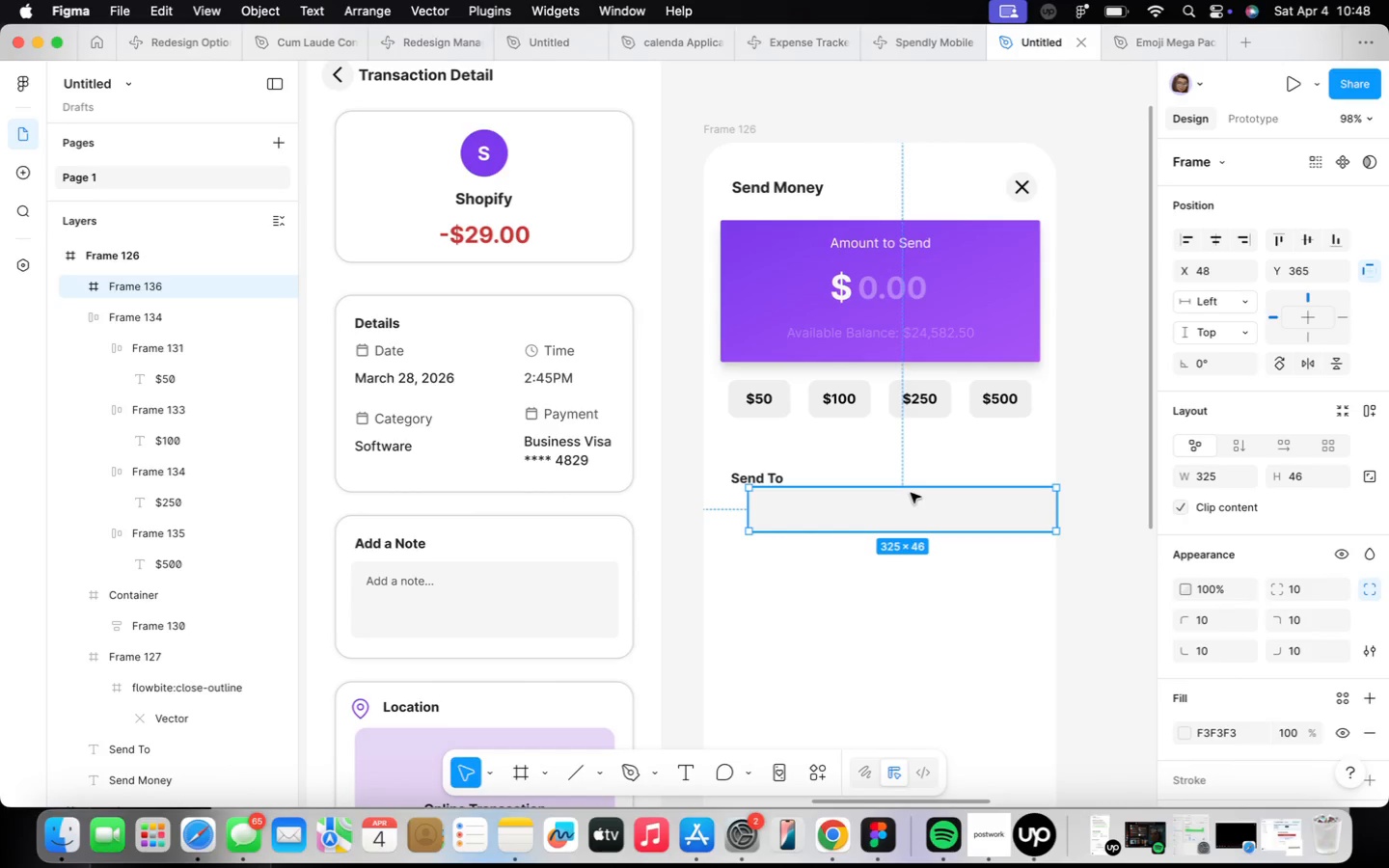 
left_click([911, 493])
 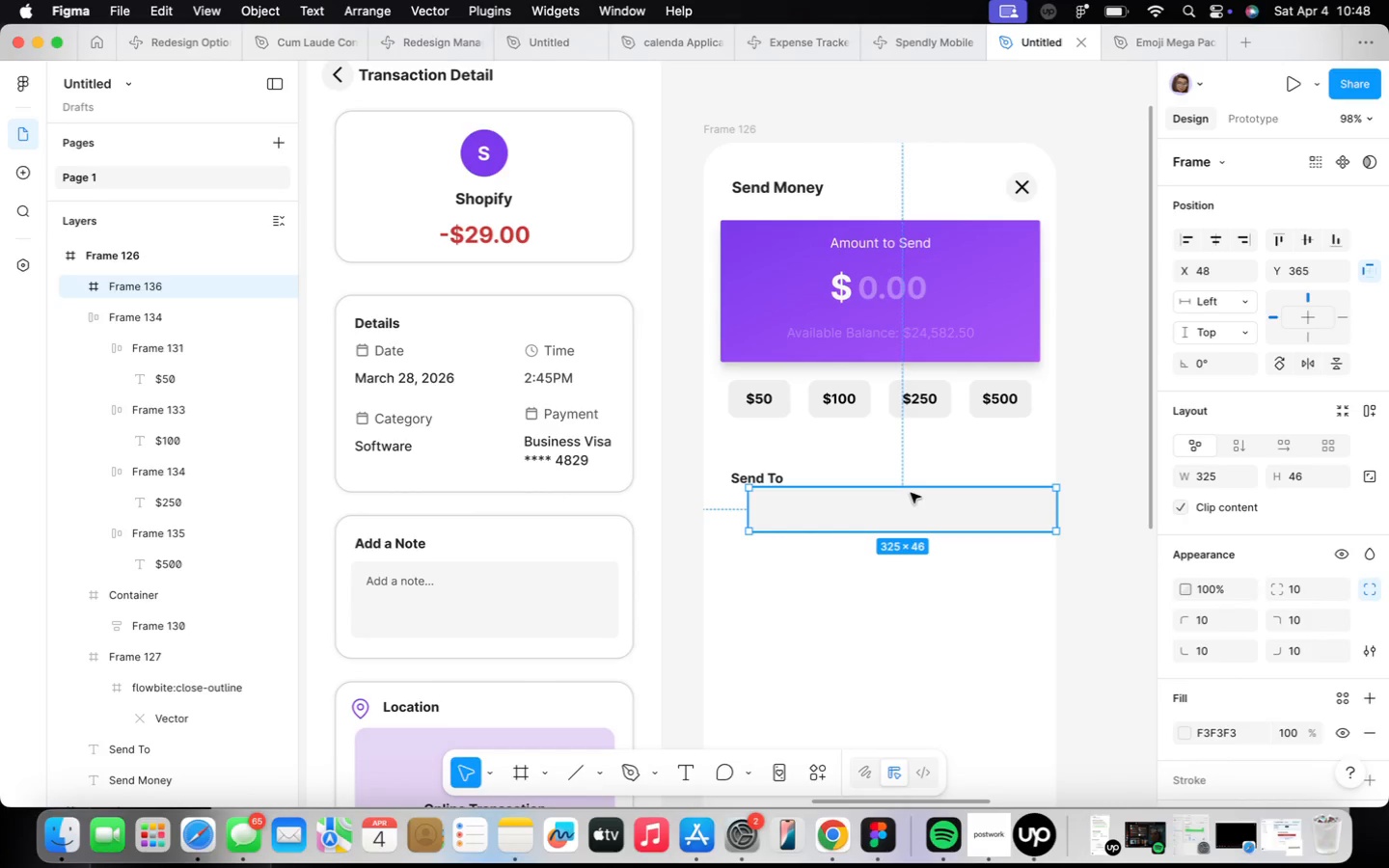 
double_click([911, 493])
 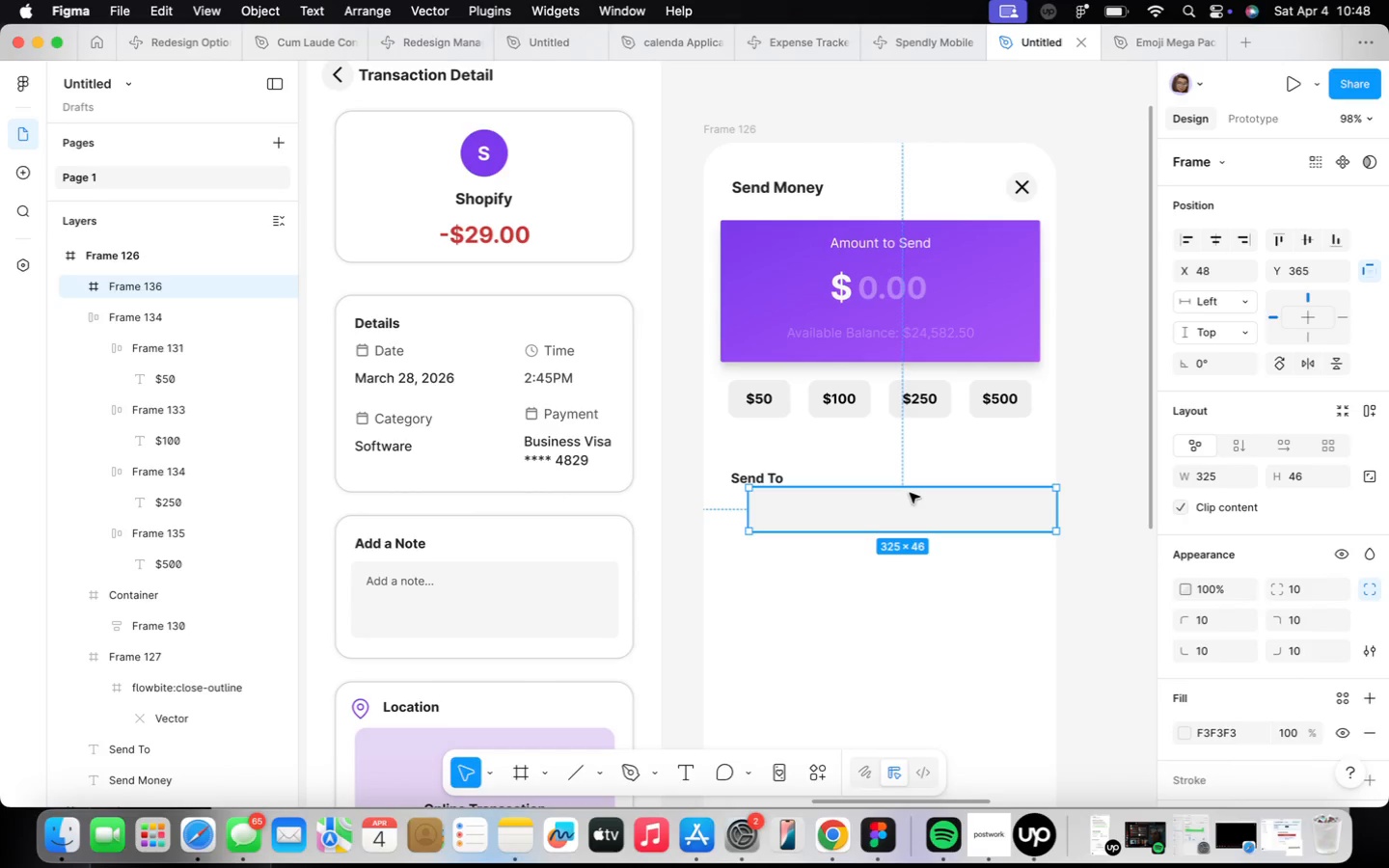 
left_click_drag(start_coordinate=[910, 493], to_coordinate=[967, 705])
 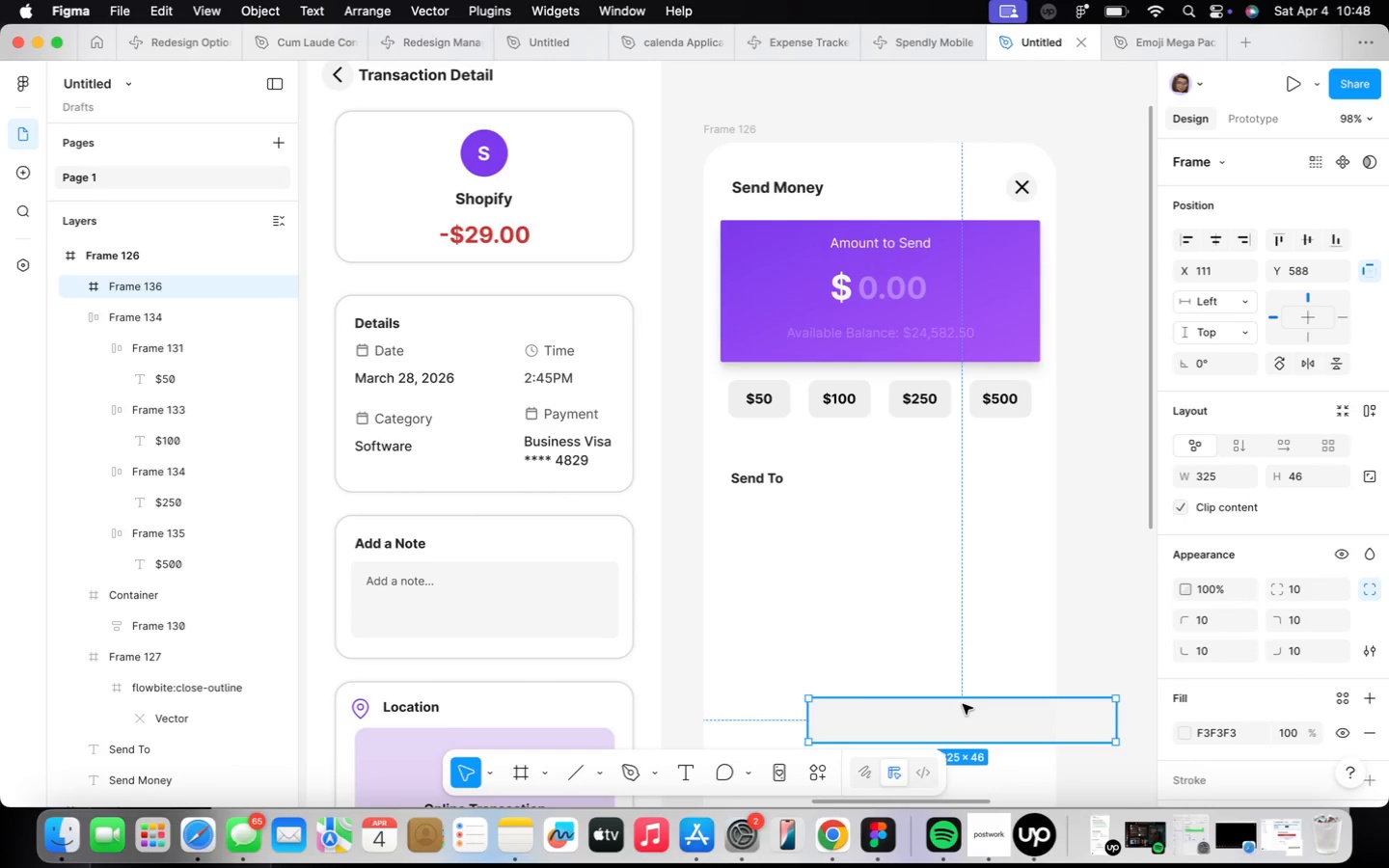 
wait(12.04)
 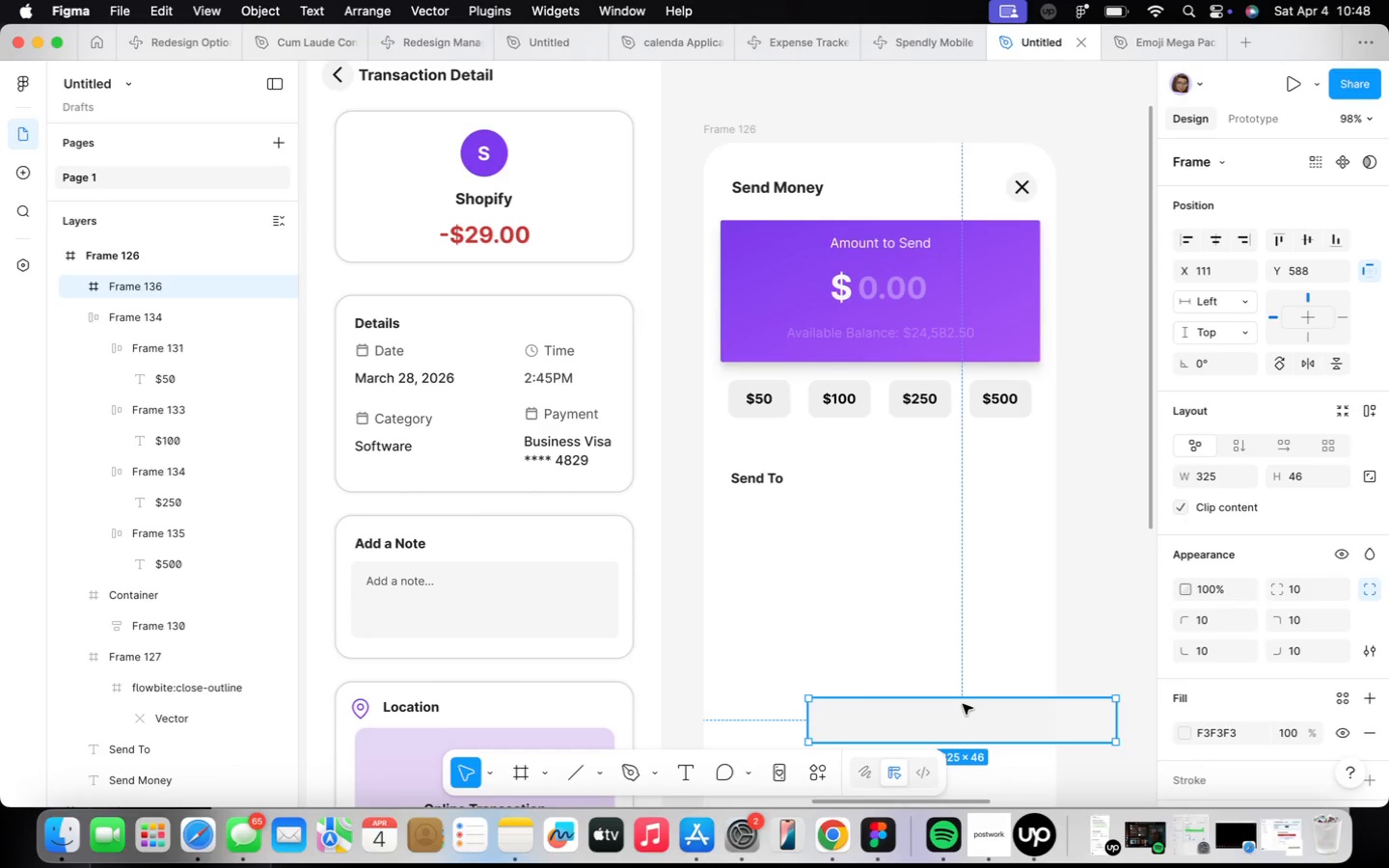 
left_click_drag(start_coordinate=[991, 724], to_coordinate=[907, 531])
 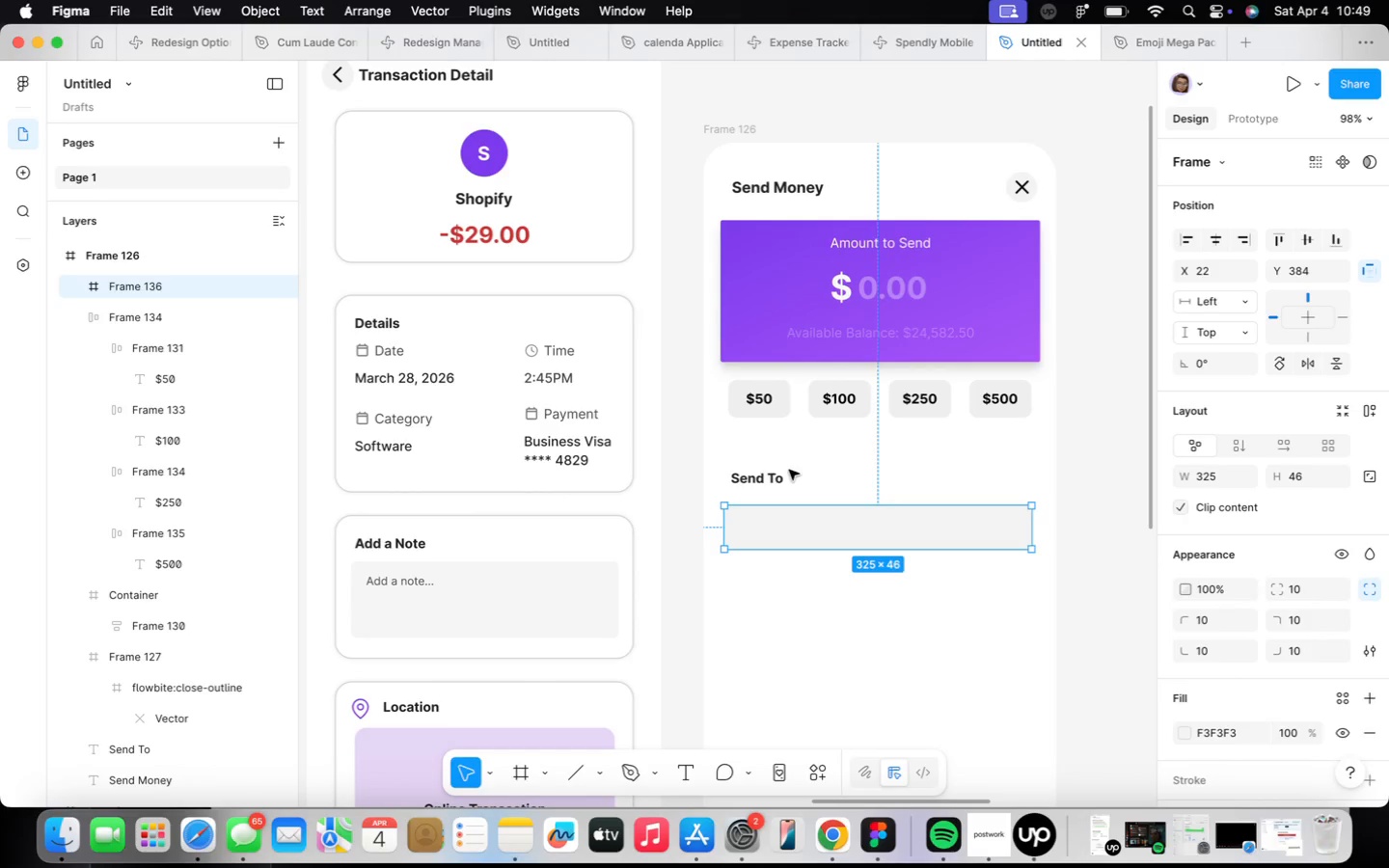 
left_click([771, 480])
 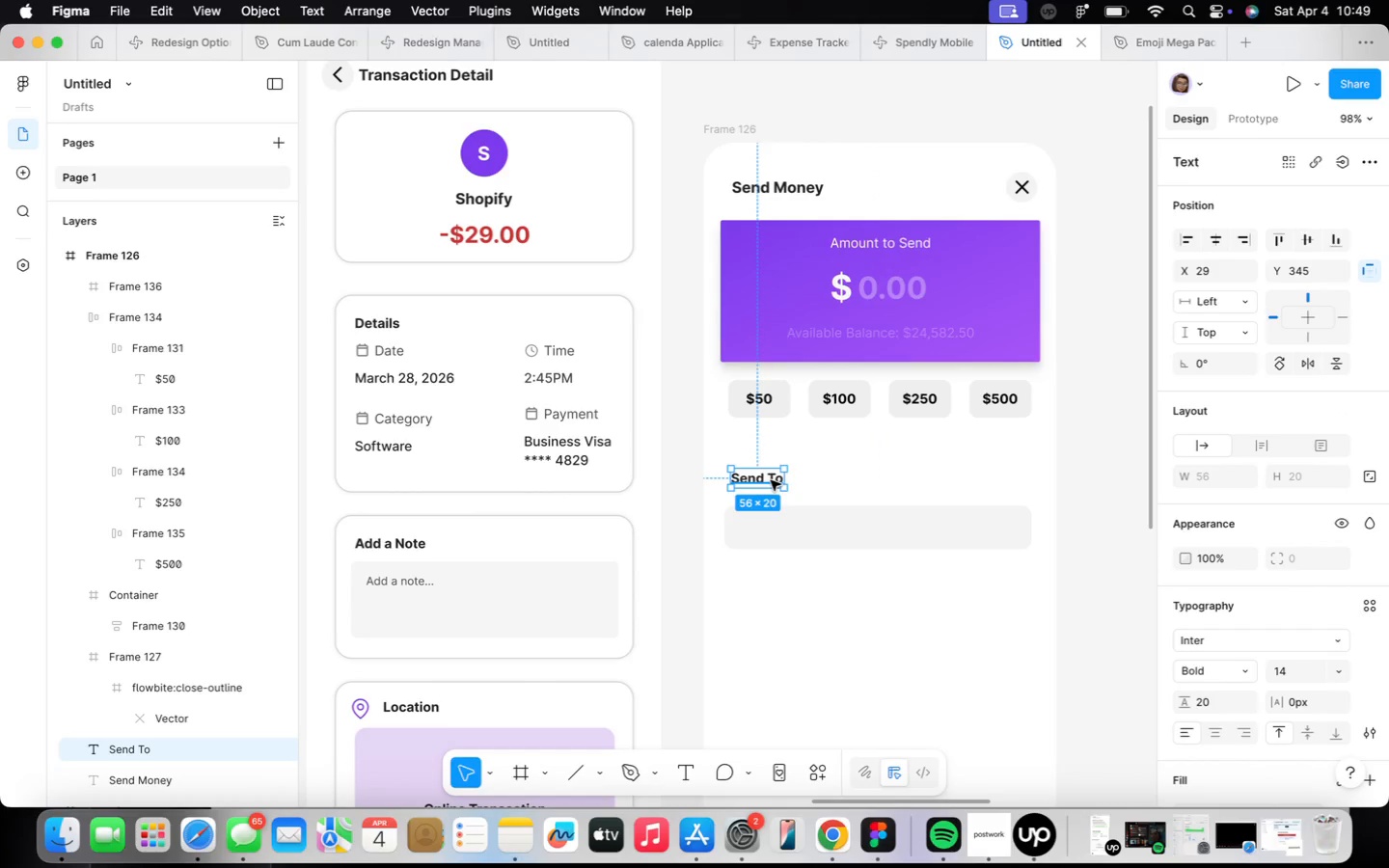 
key(Alt+OptionLeft)
 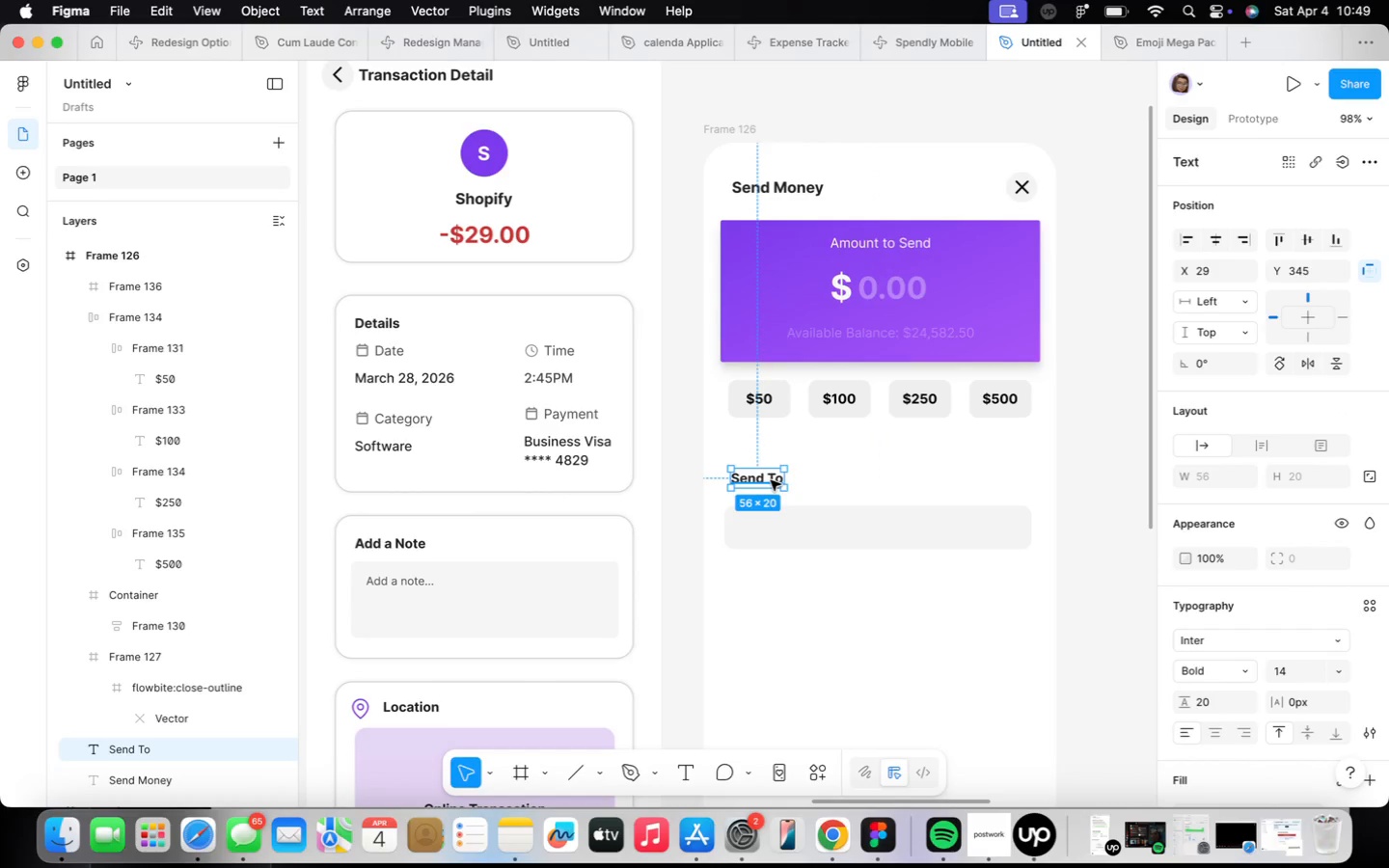 
hold_key(key=OptionLeft, duration=0.56)
 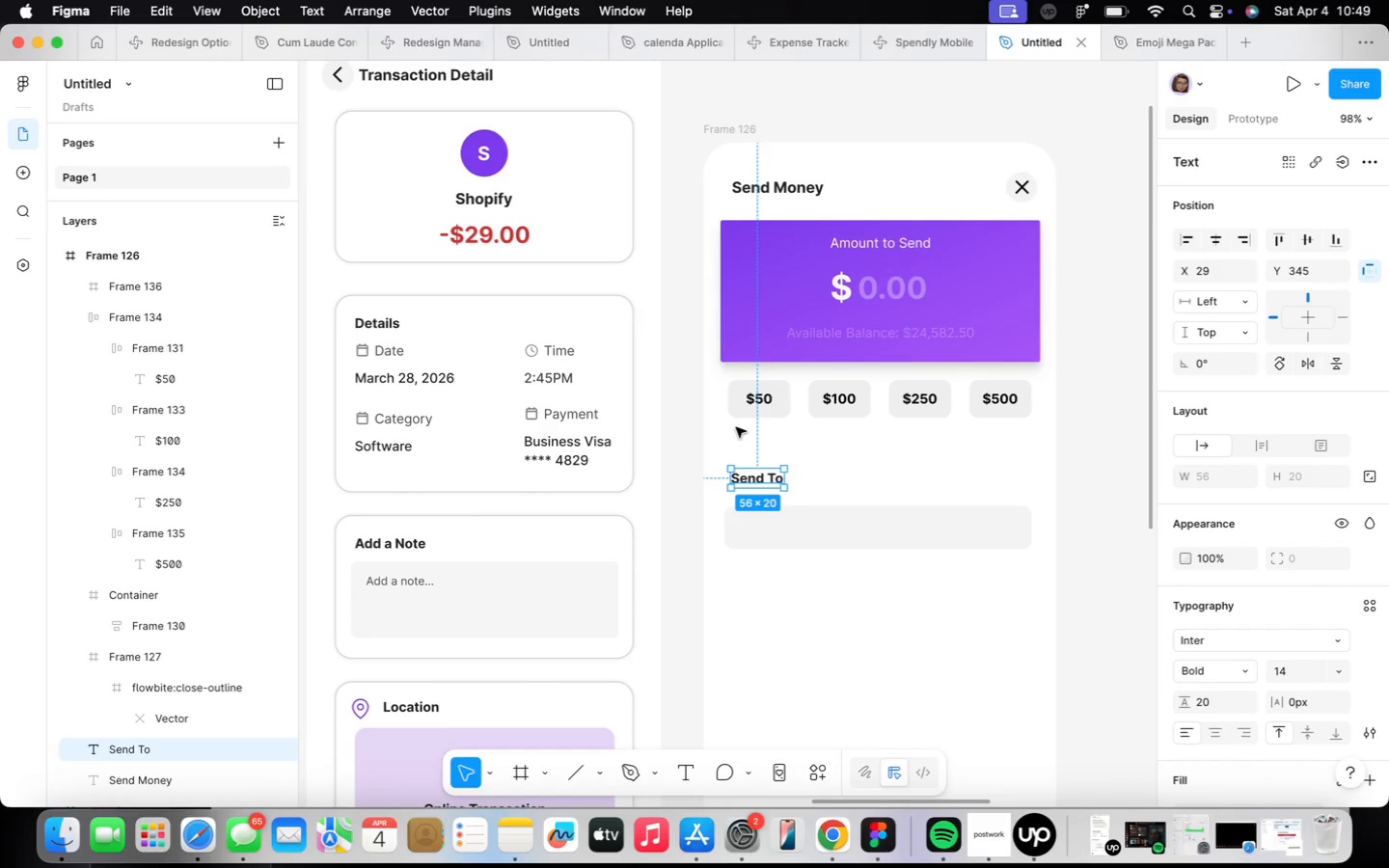 
key(ArrowLeft)
 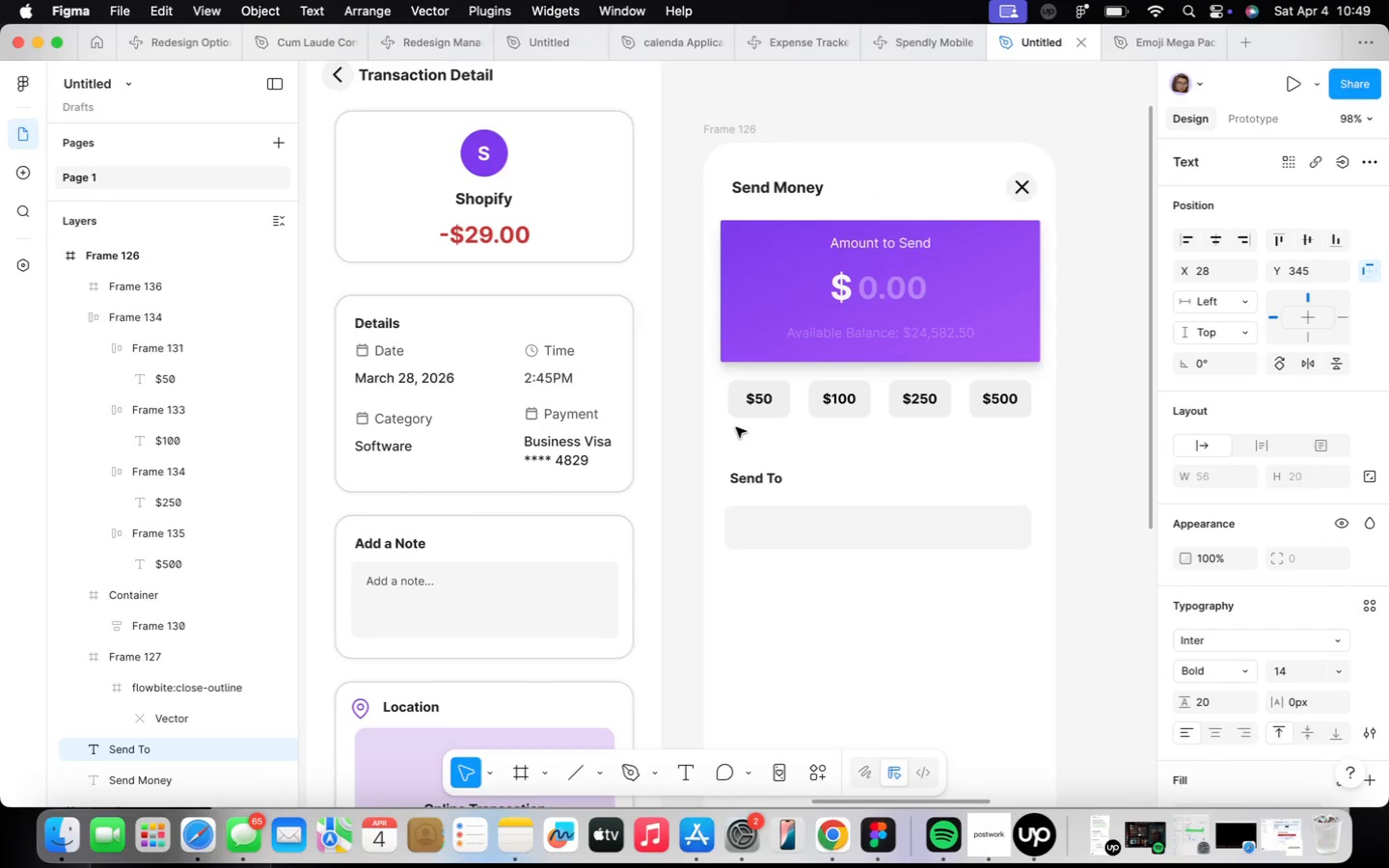 
key(ArrowLeft)
 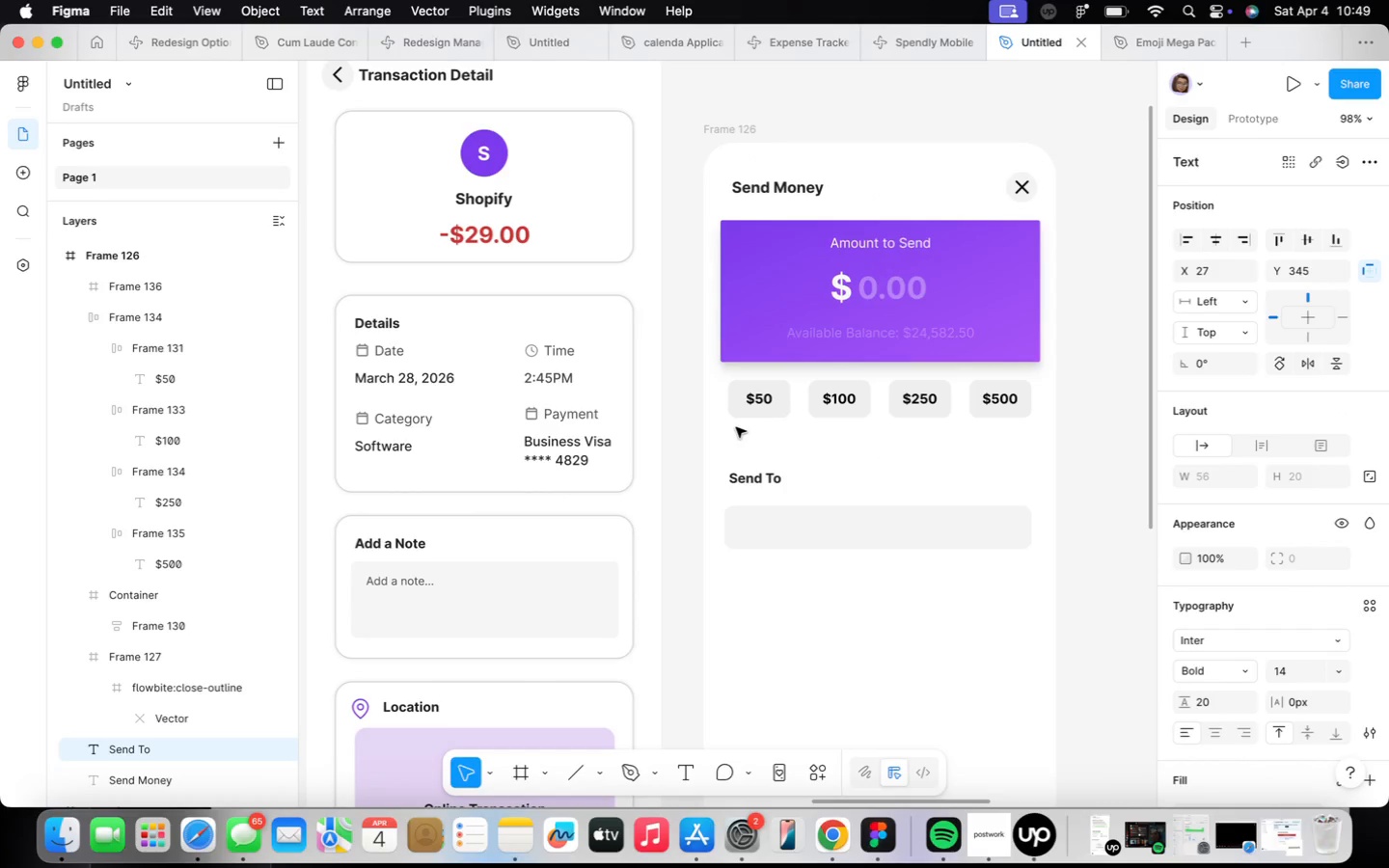 
key(ArrowLeft)
 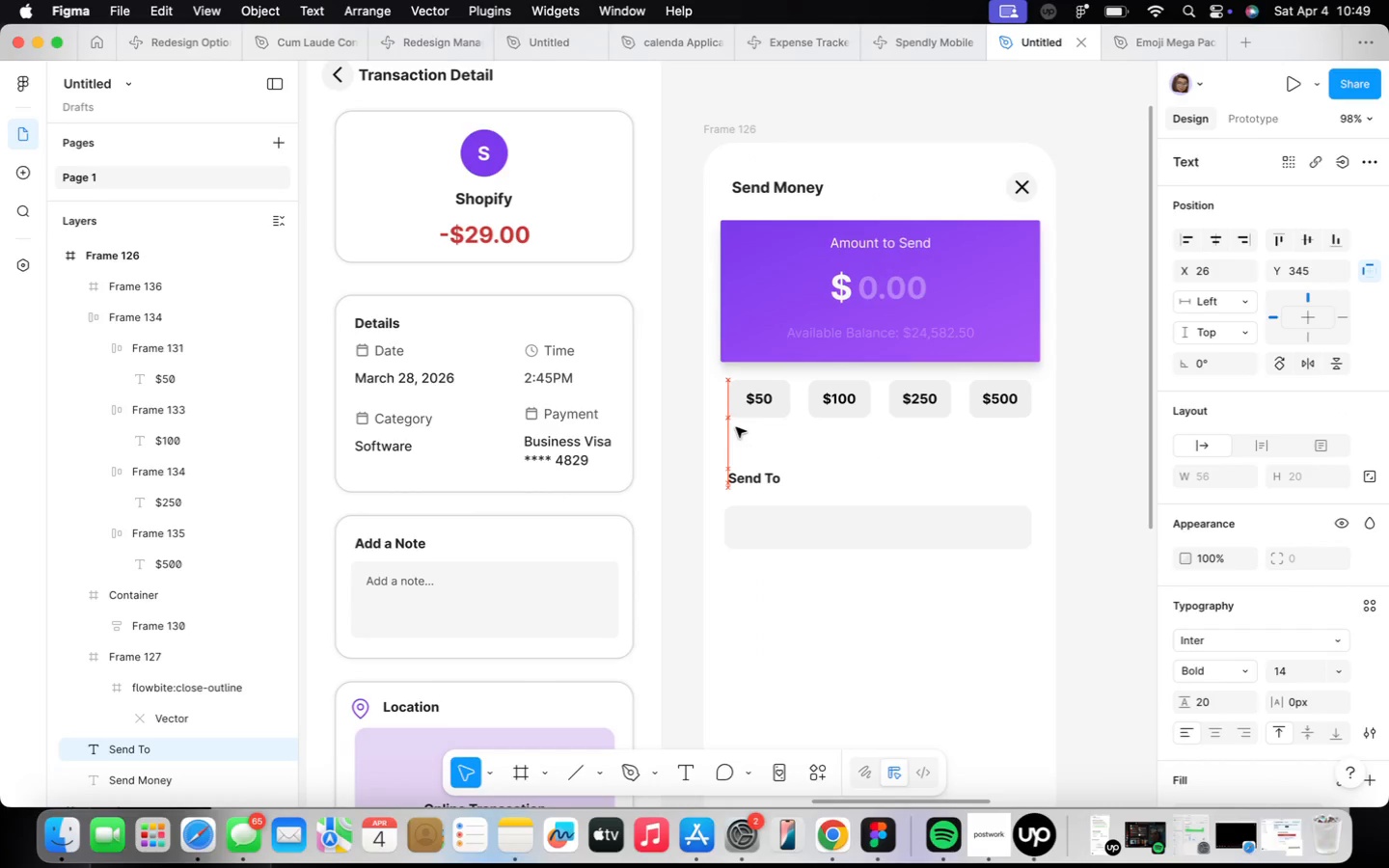 
key(ArrowLeft)
 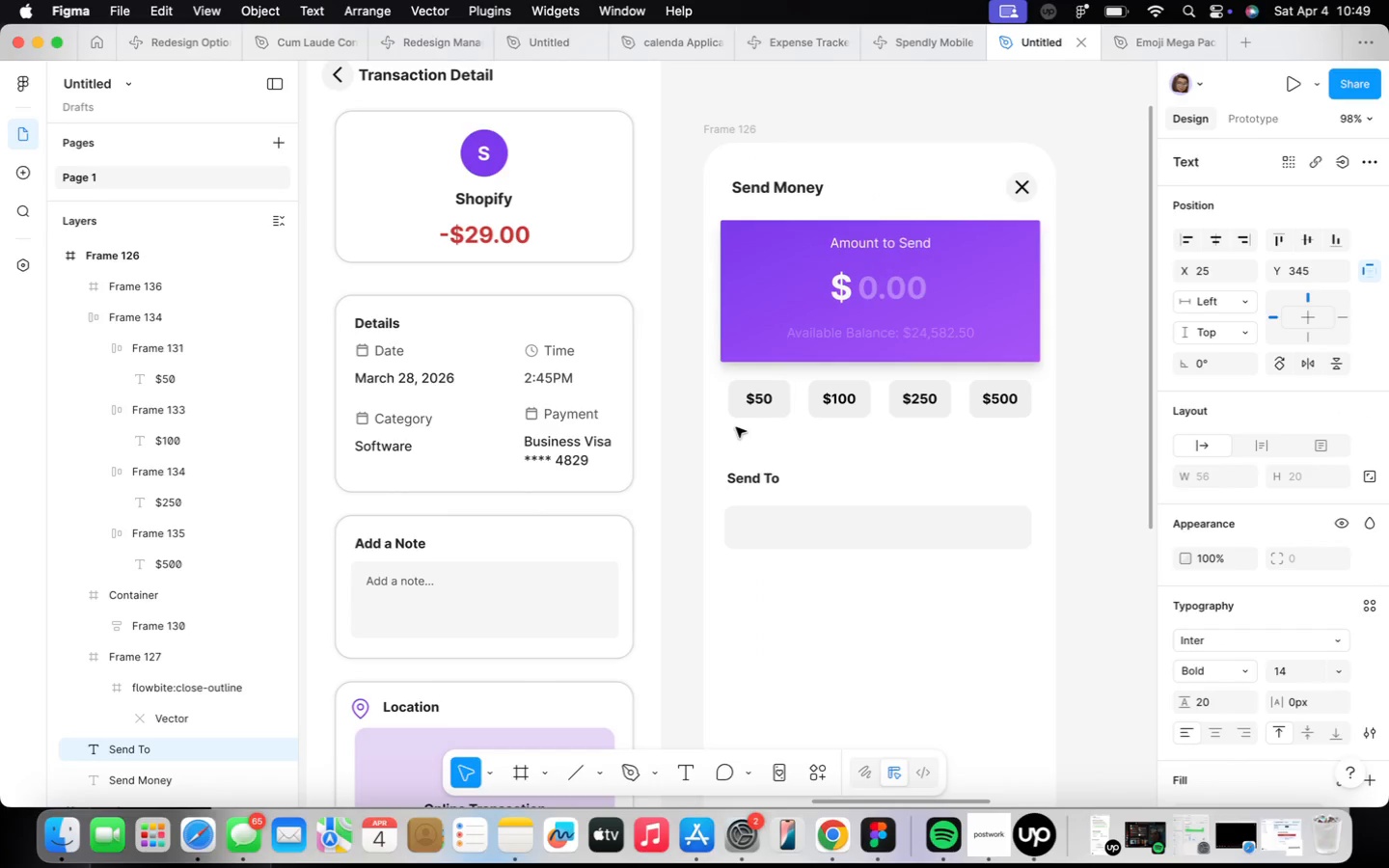 
key(ArrowLeft)
 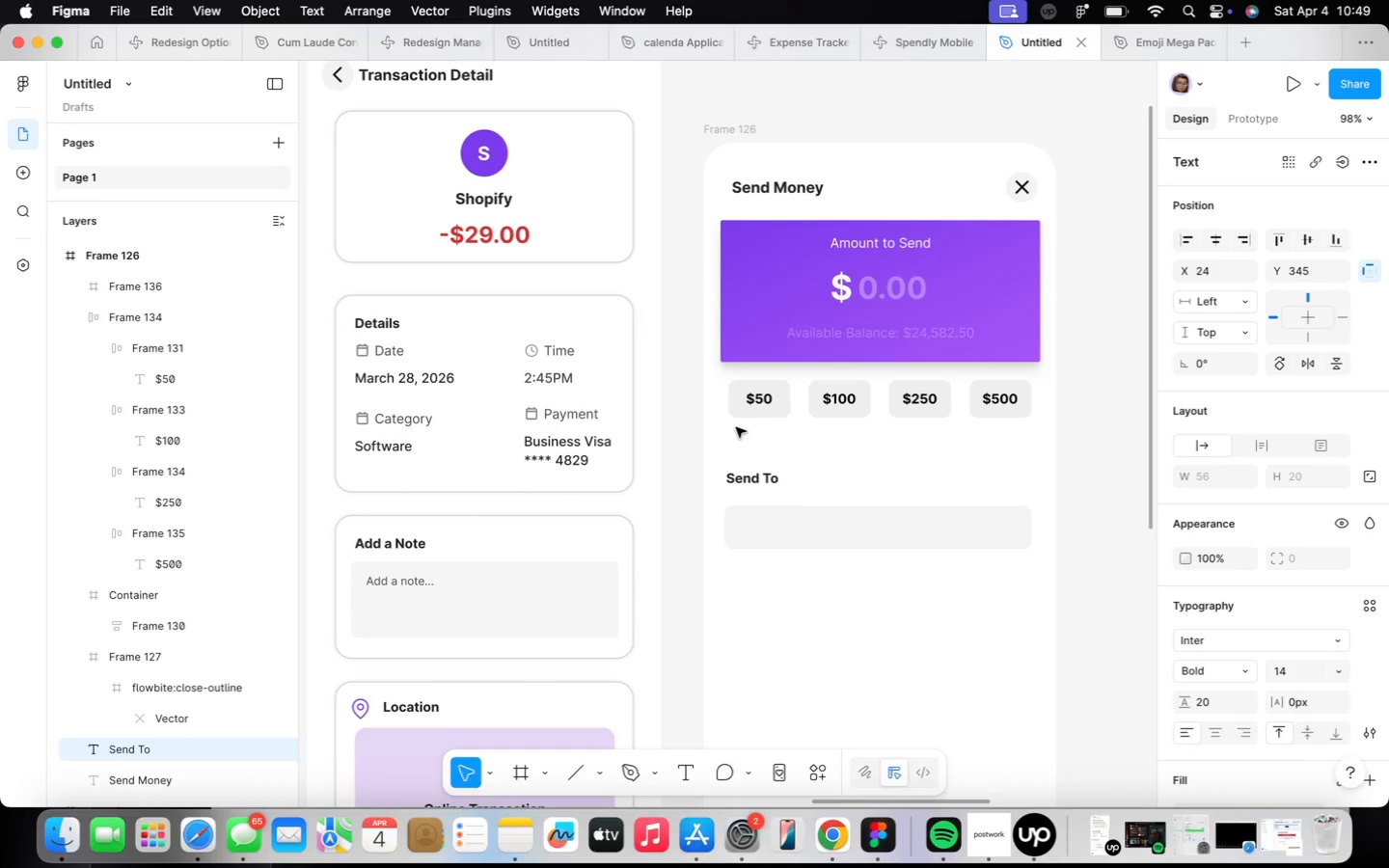 
key(ArrowLeft)
 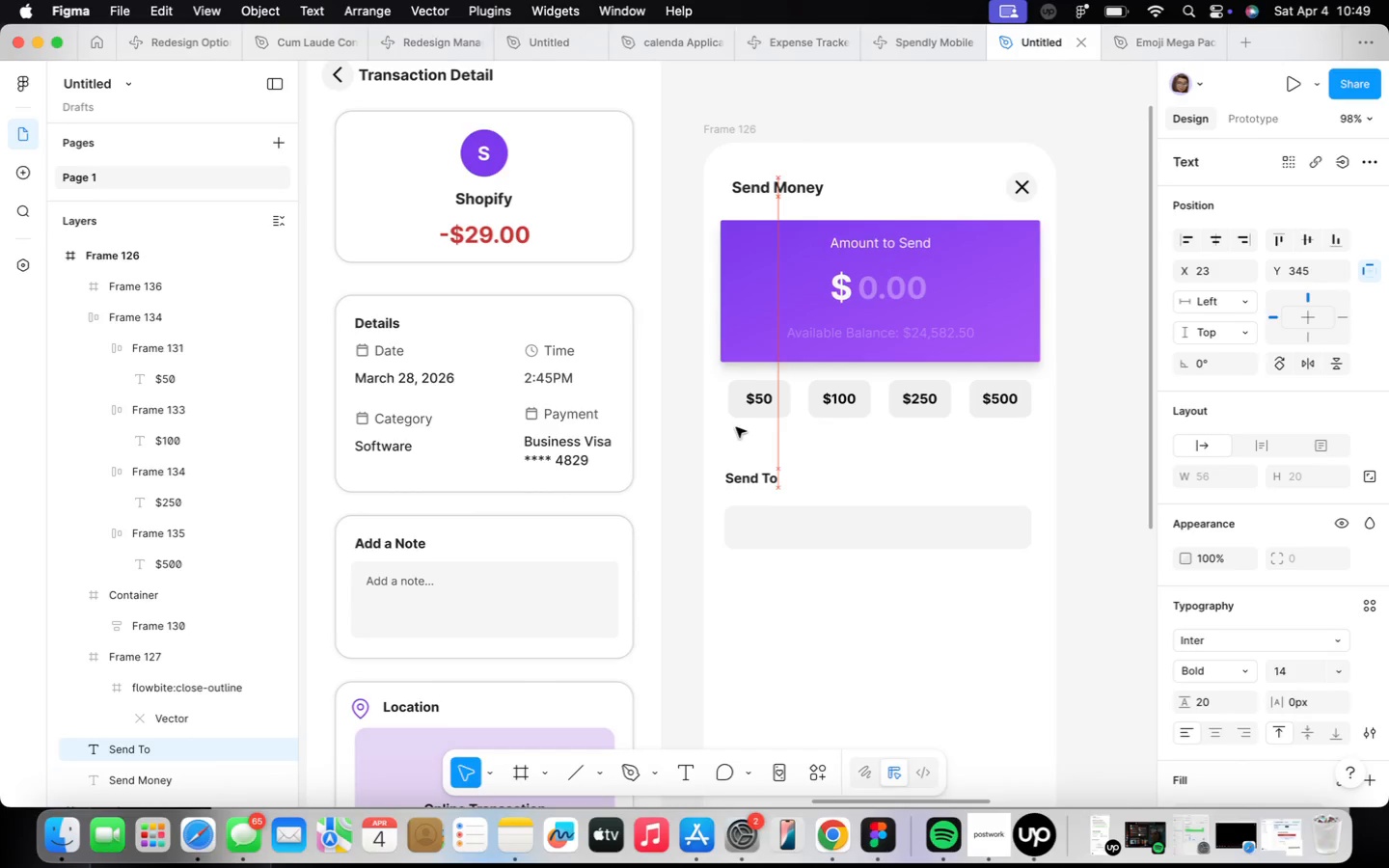 
key(ArrowLeft)
 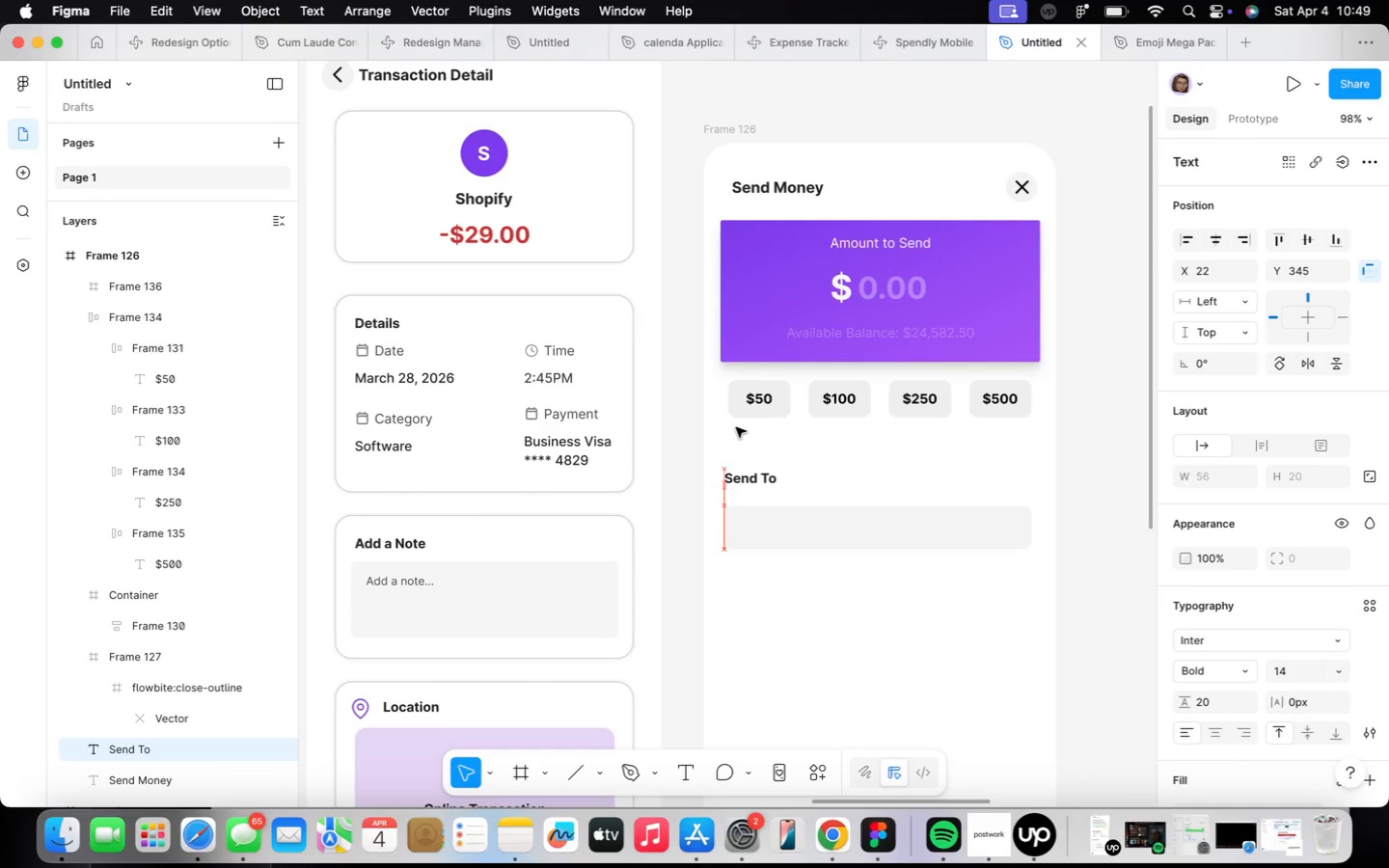 
key(ArrowLeft)
 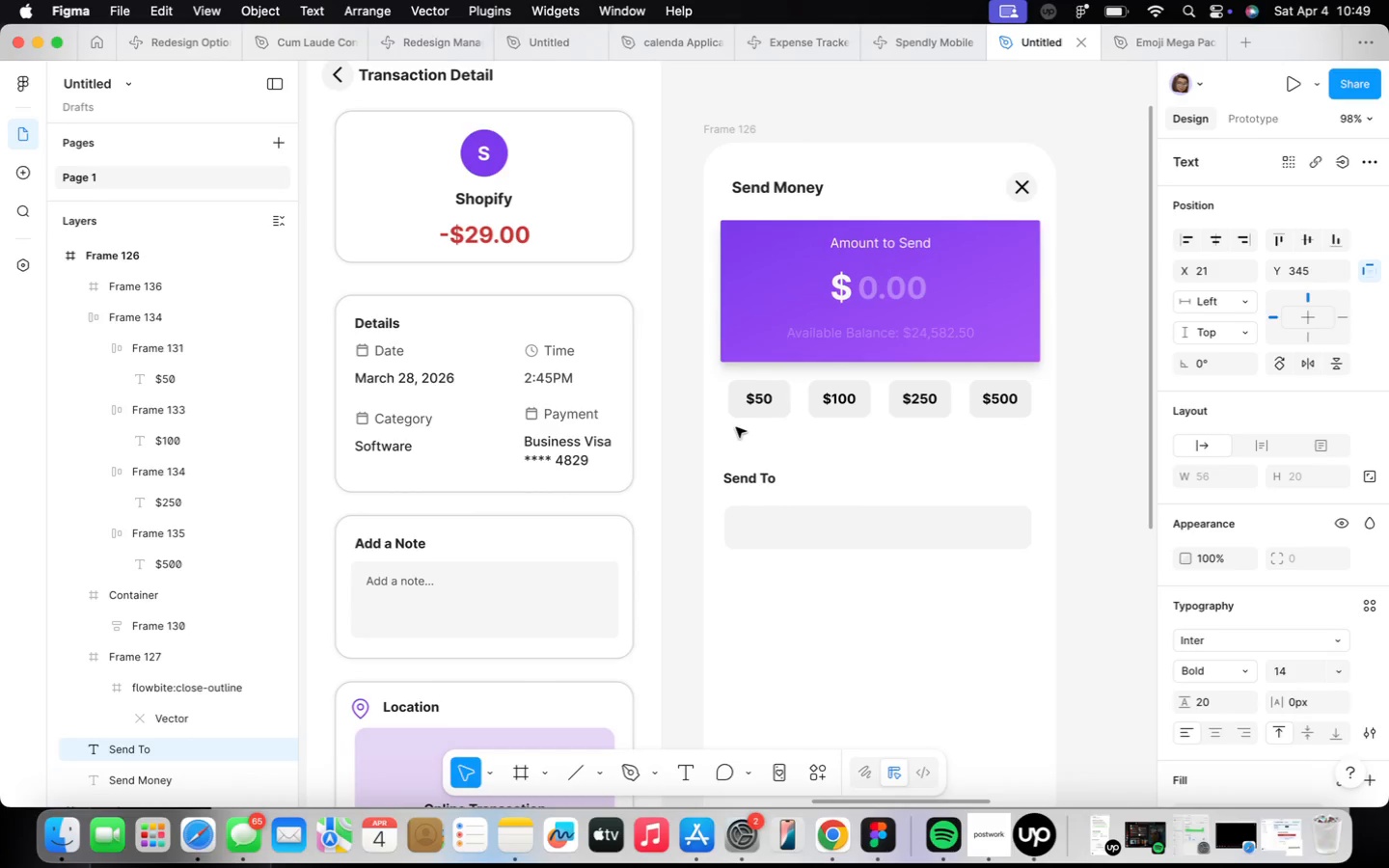 
key(ArrowLeft)
 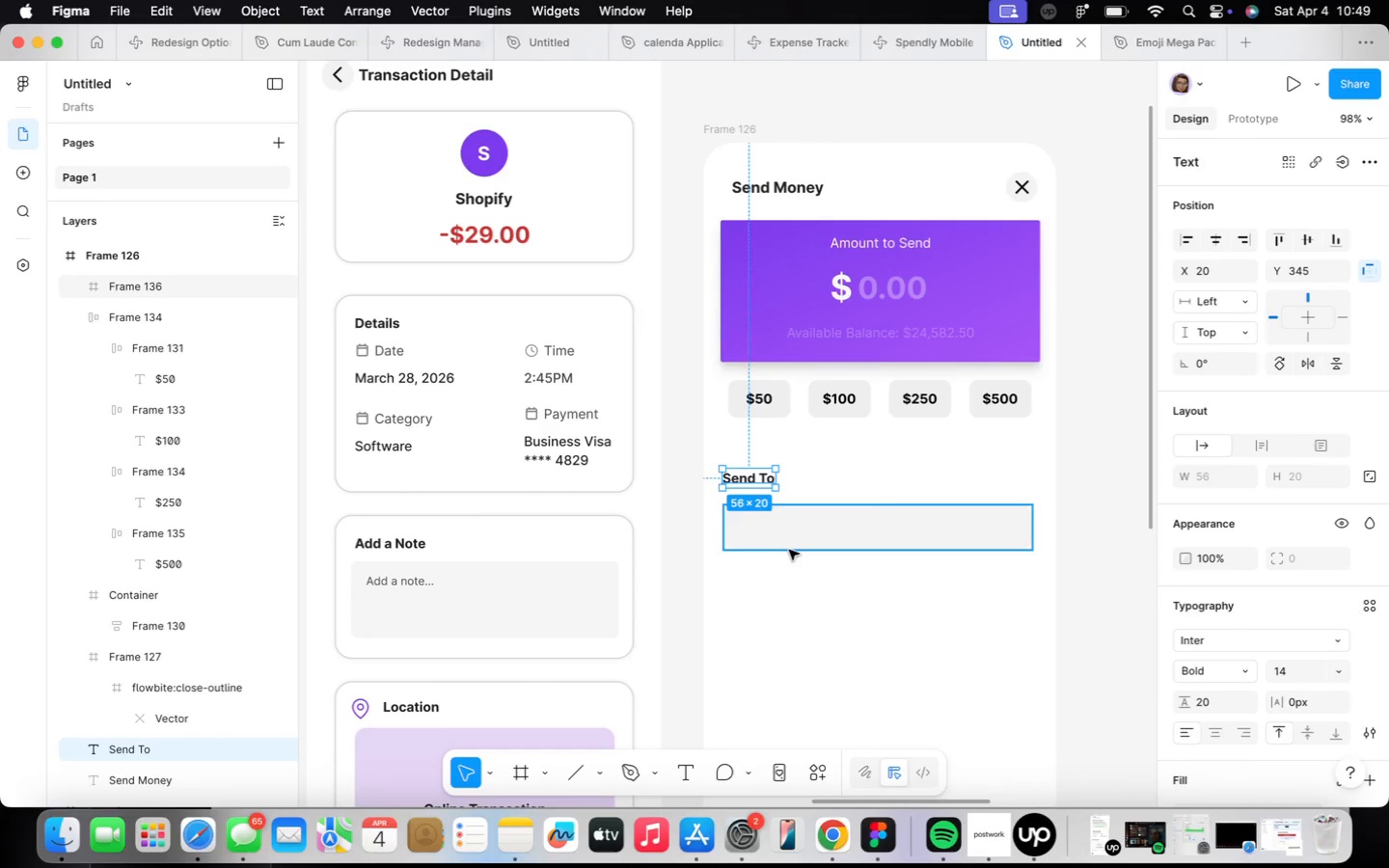 
left_click_drag(start_coordinate=[842, 523], to_coordinate=[839, 518])
 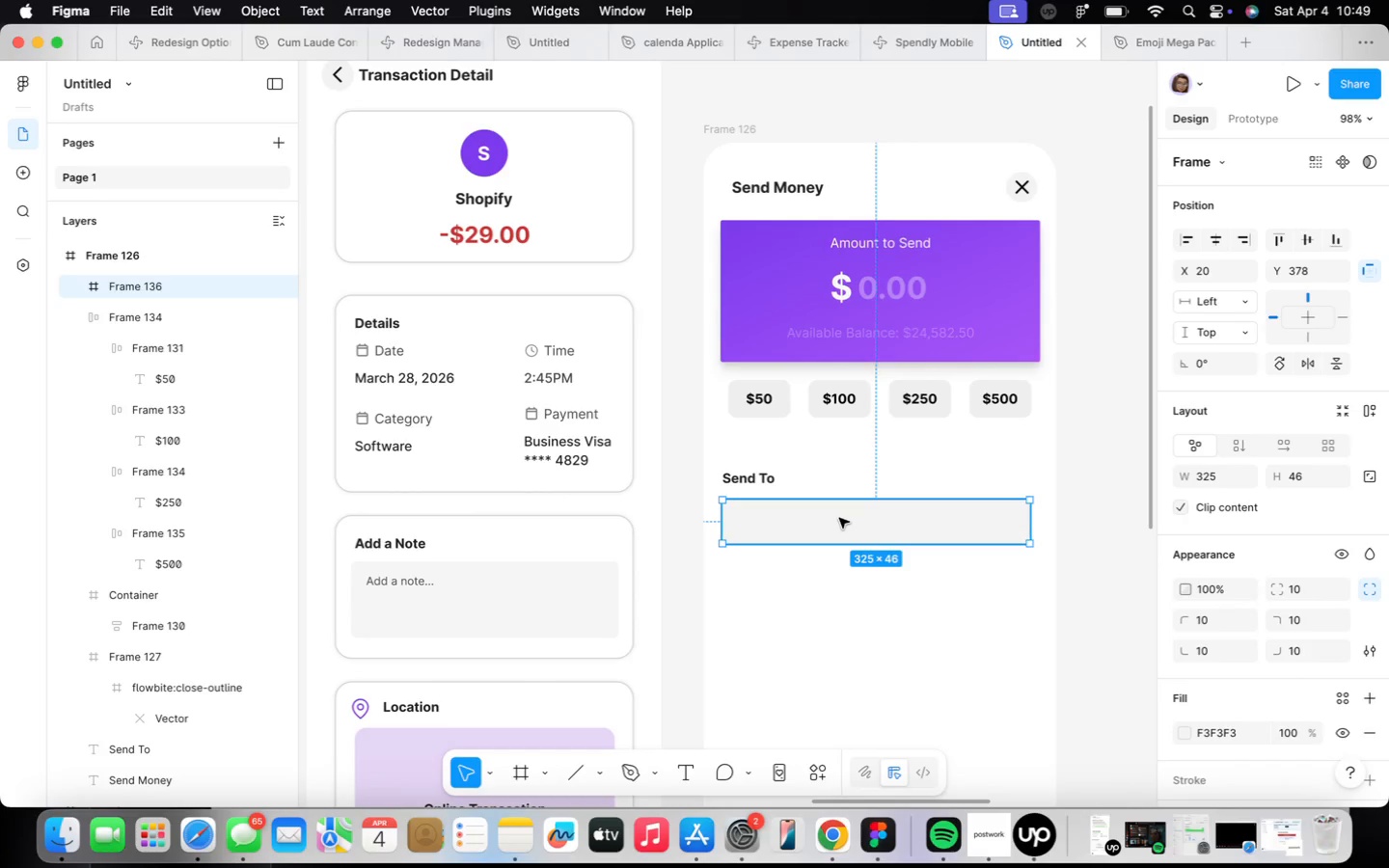 
wait(6.11)
 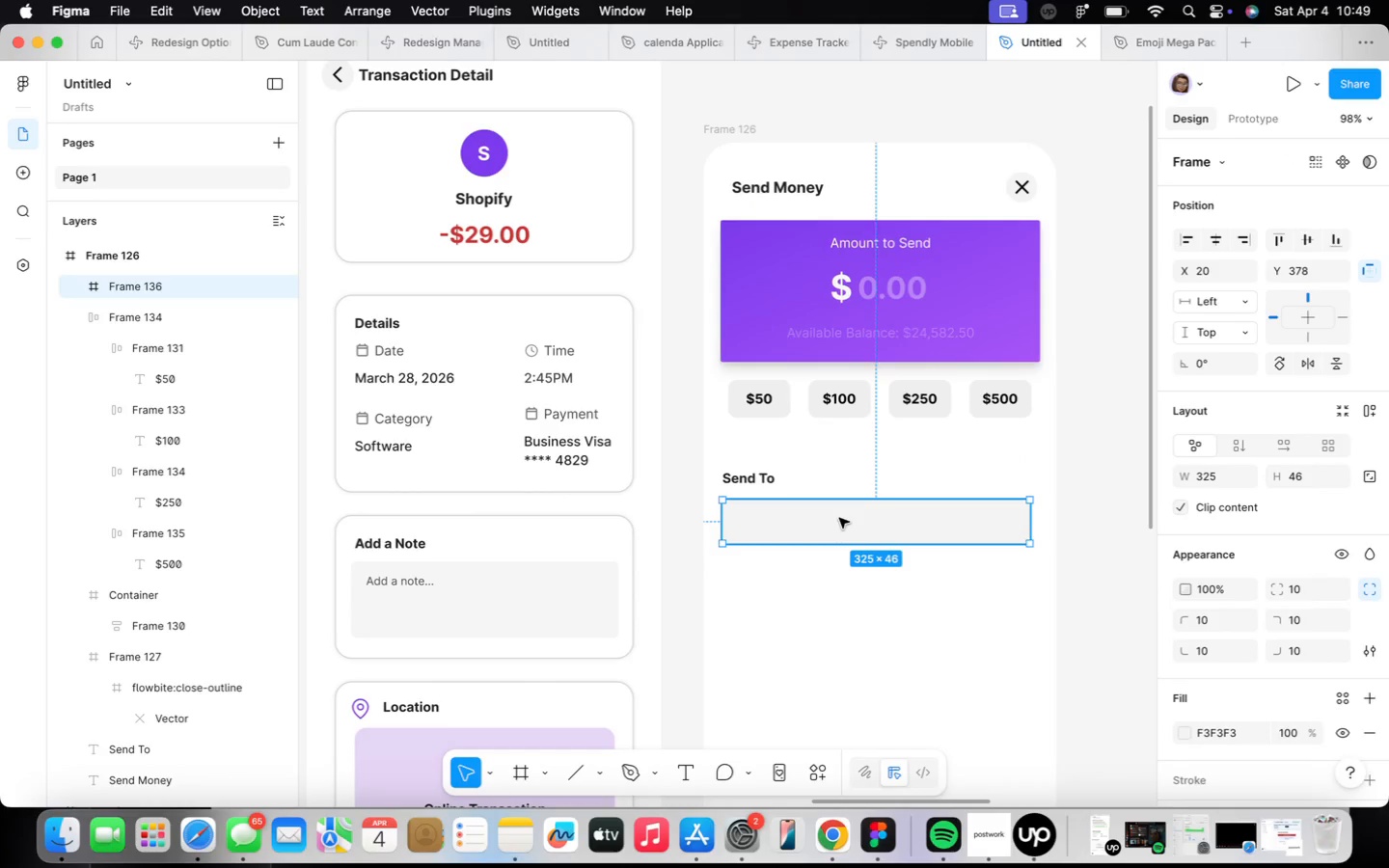 
left_click([816, 587])
 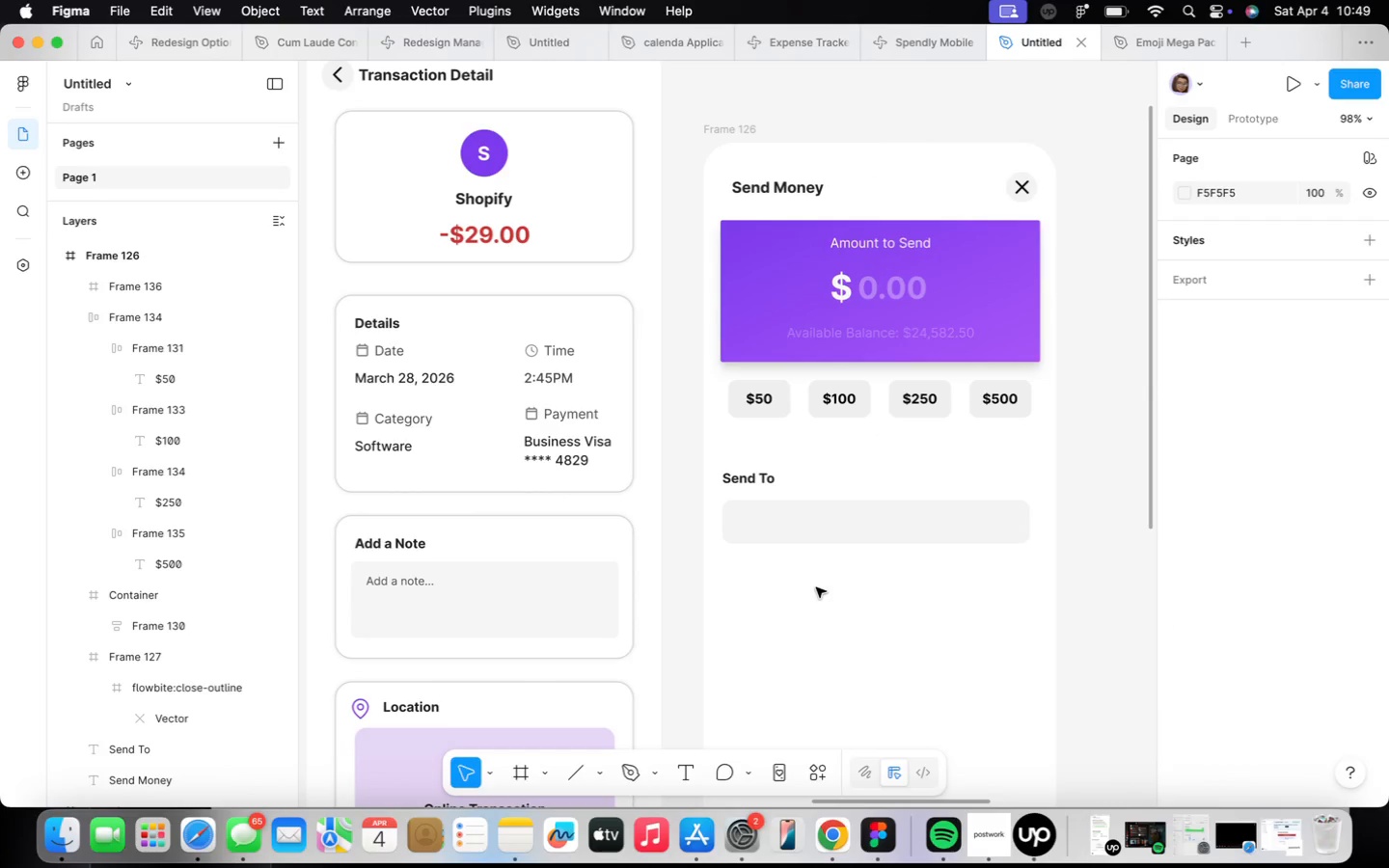 
right_click([816, 587])
 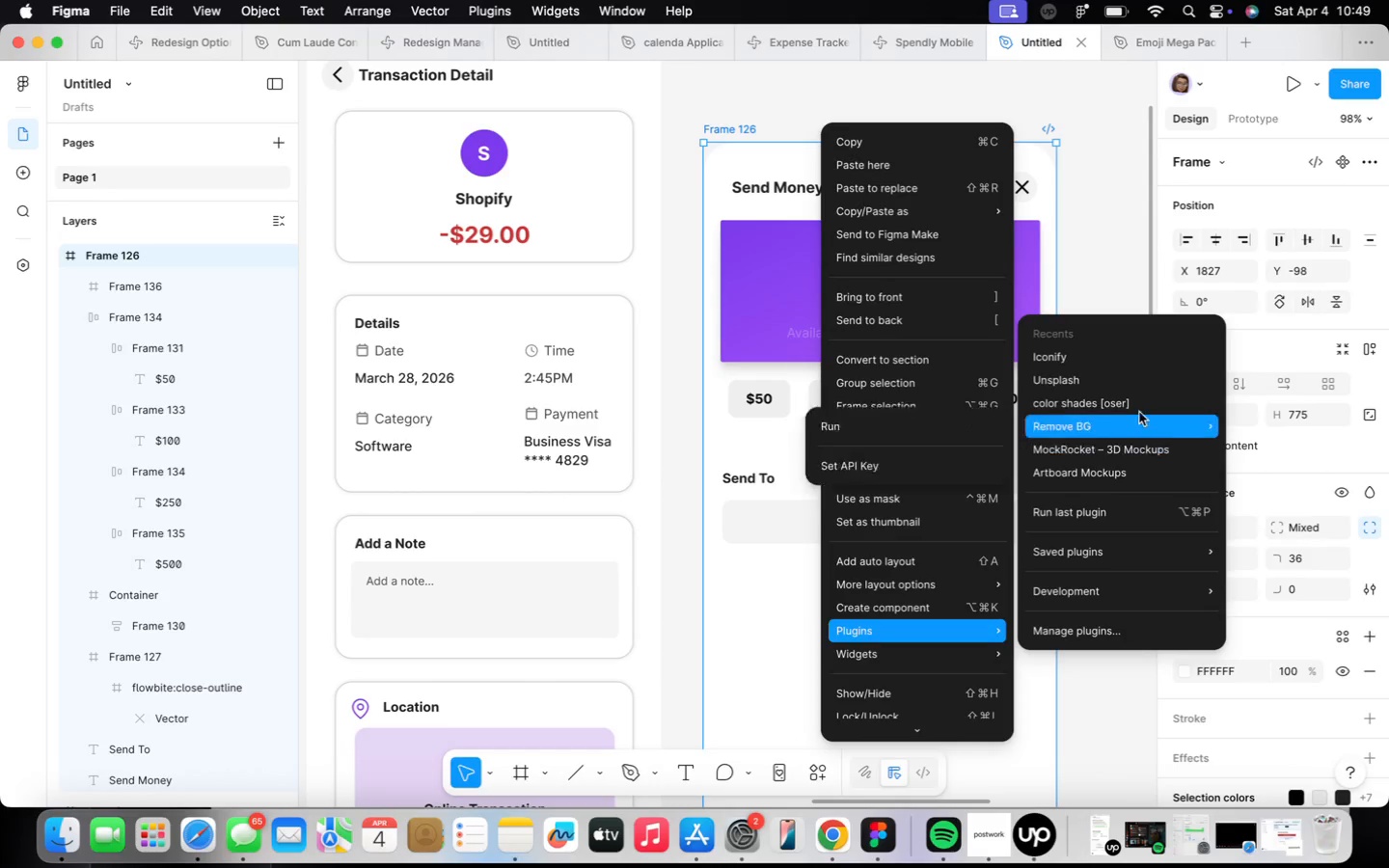 
left_click([1139, 348])
 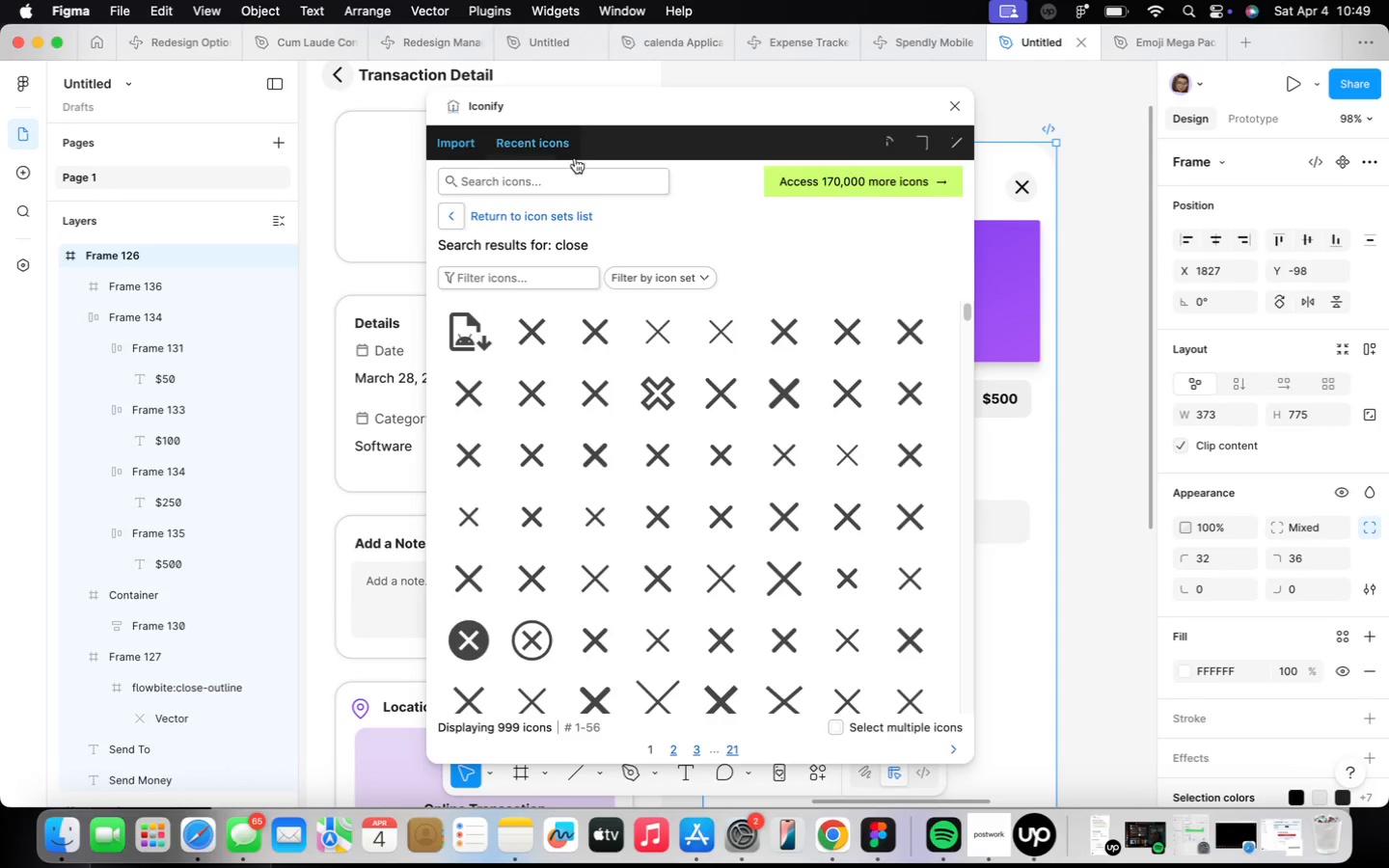 
left_click([578, 176])
 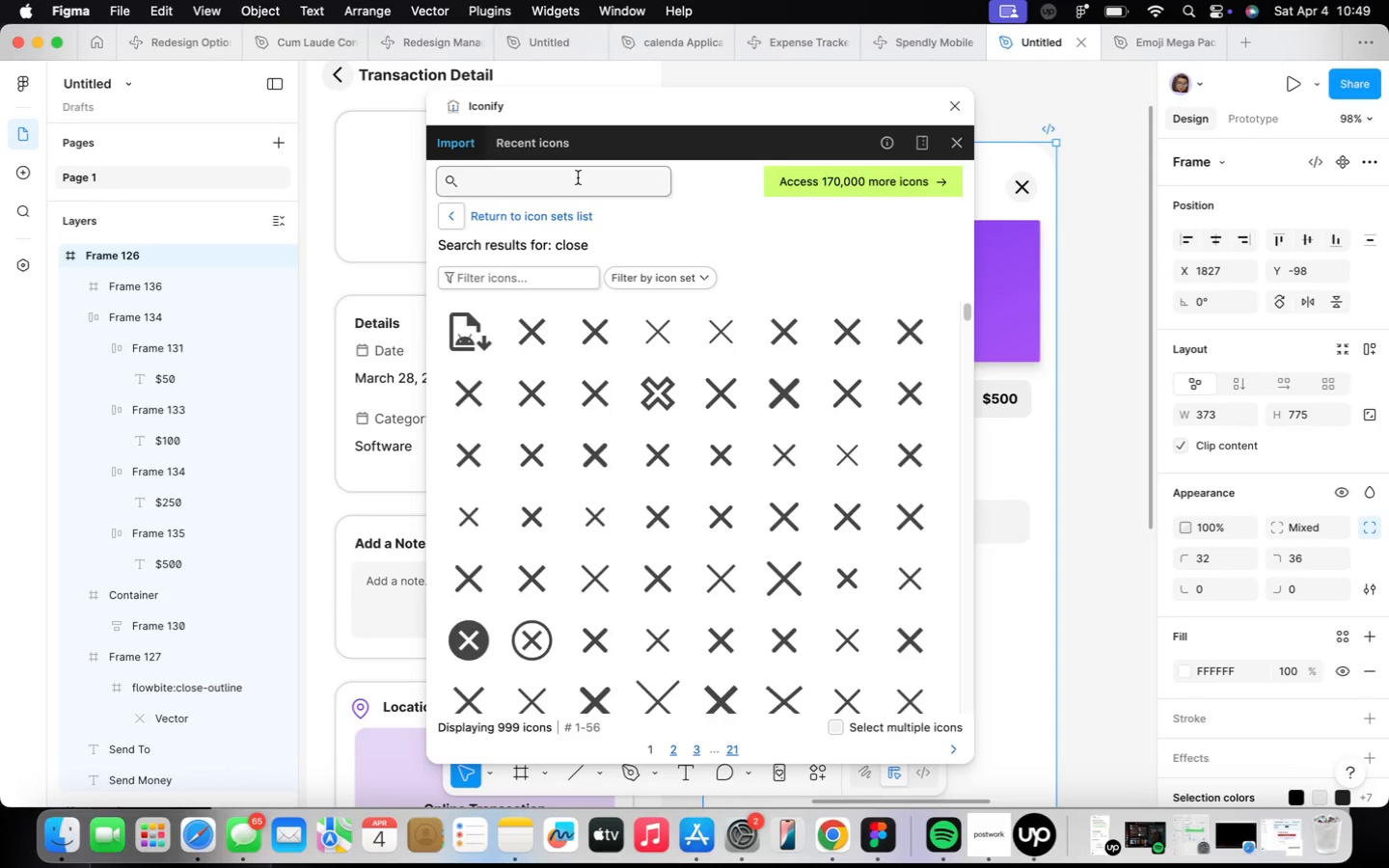 
type(search)
 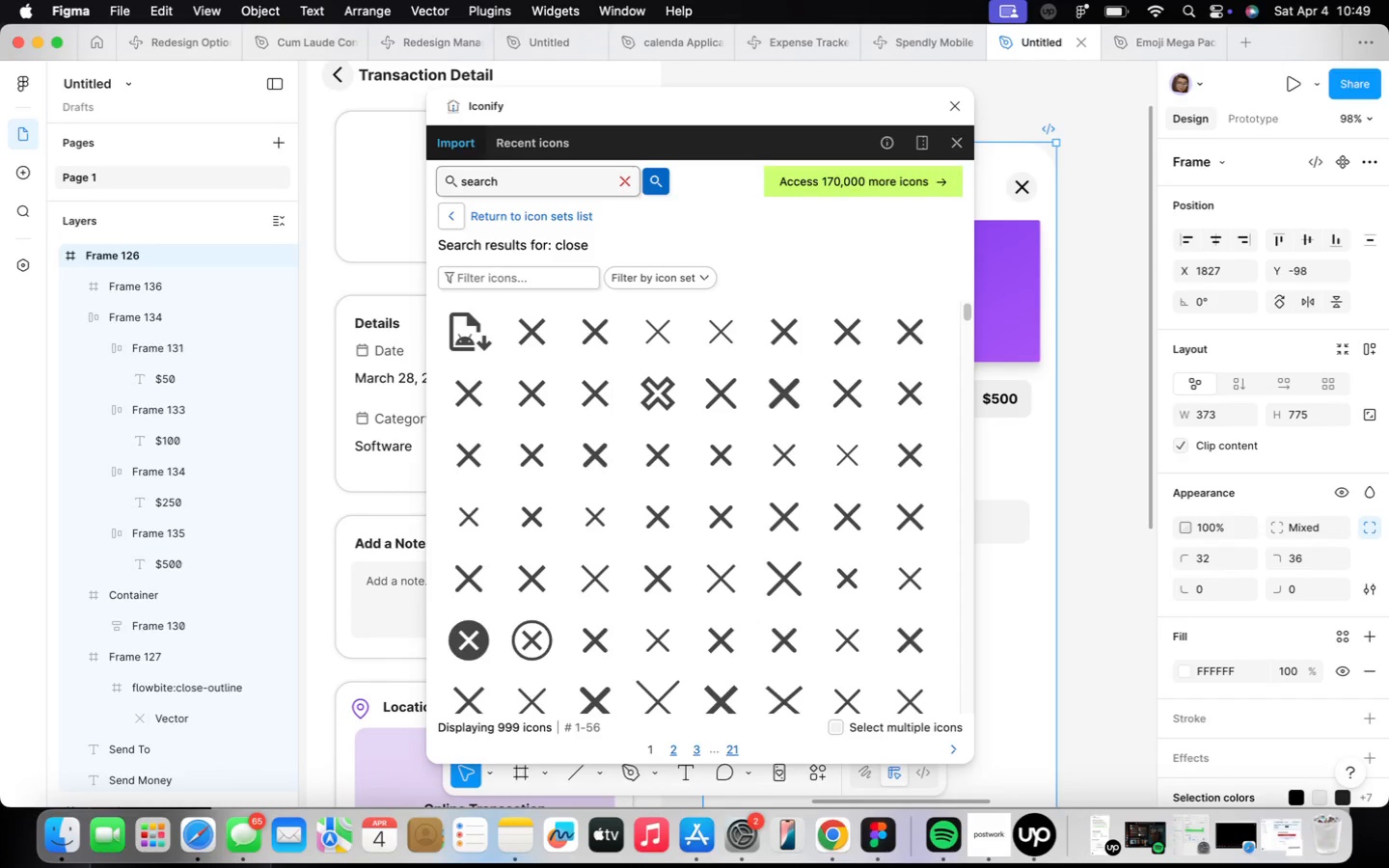 
key(Enter)
 